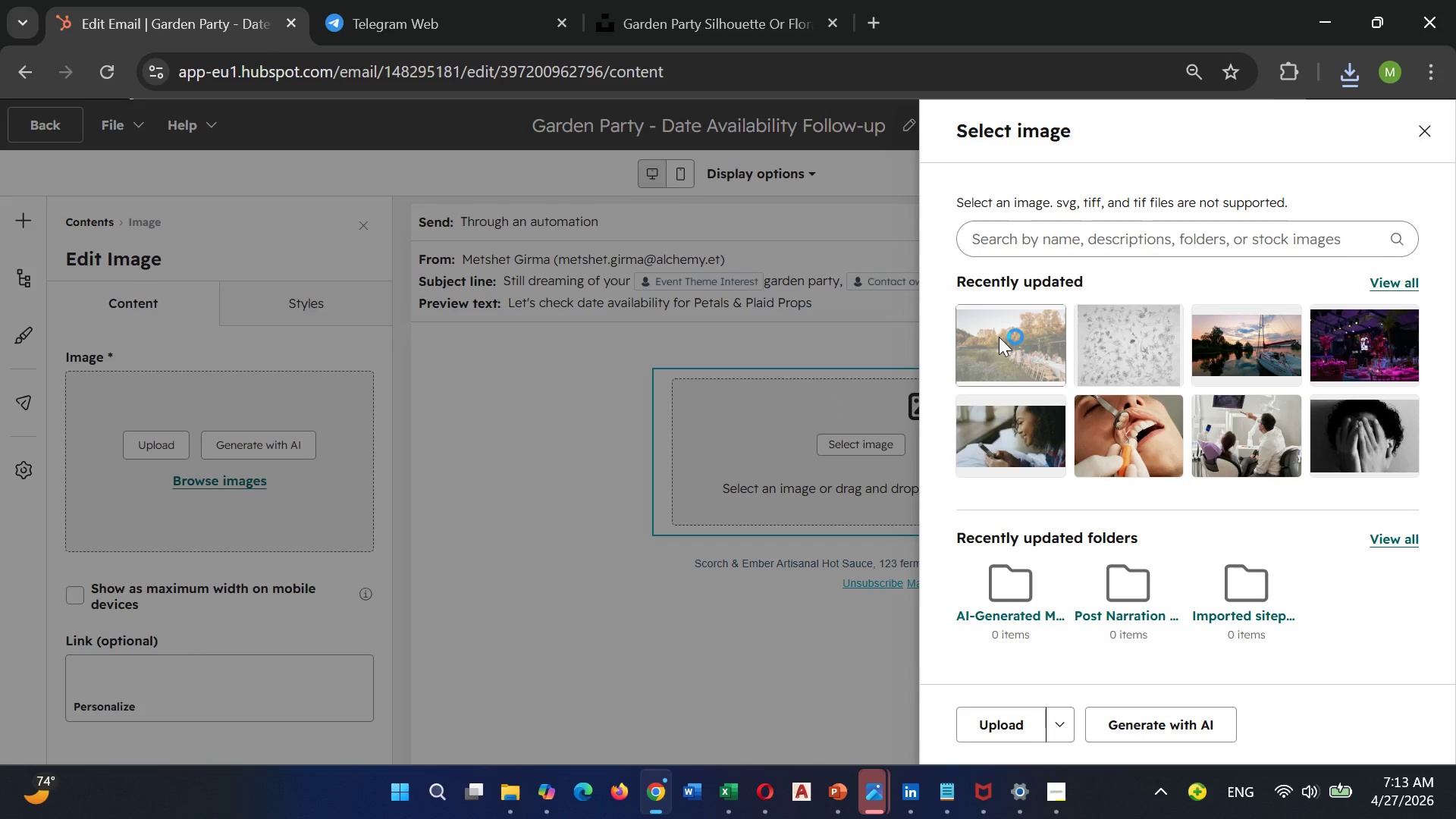 
left_click([999, 337])
 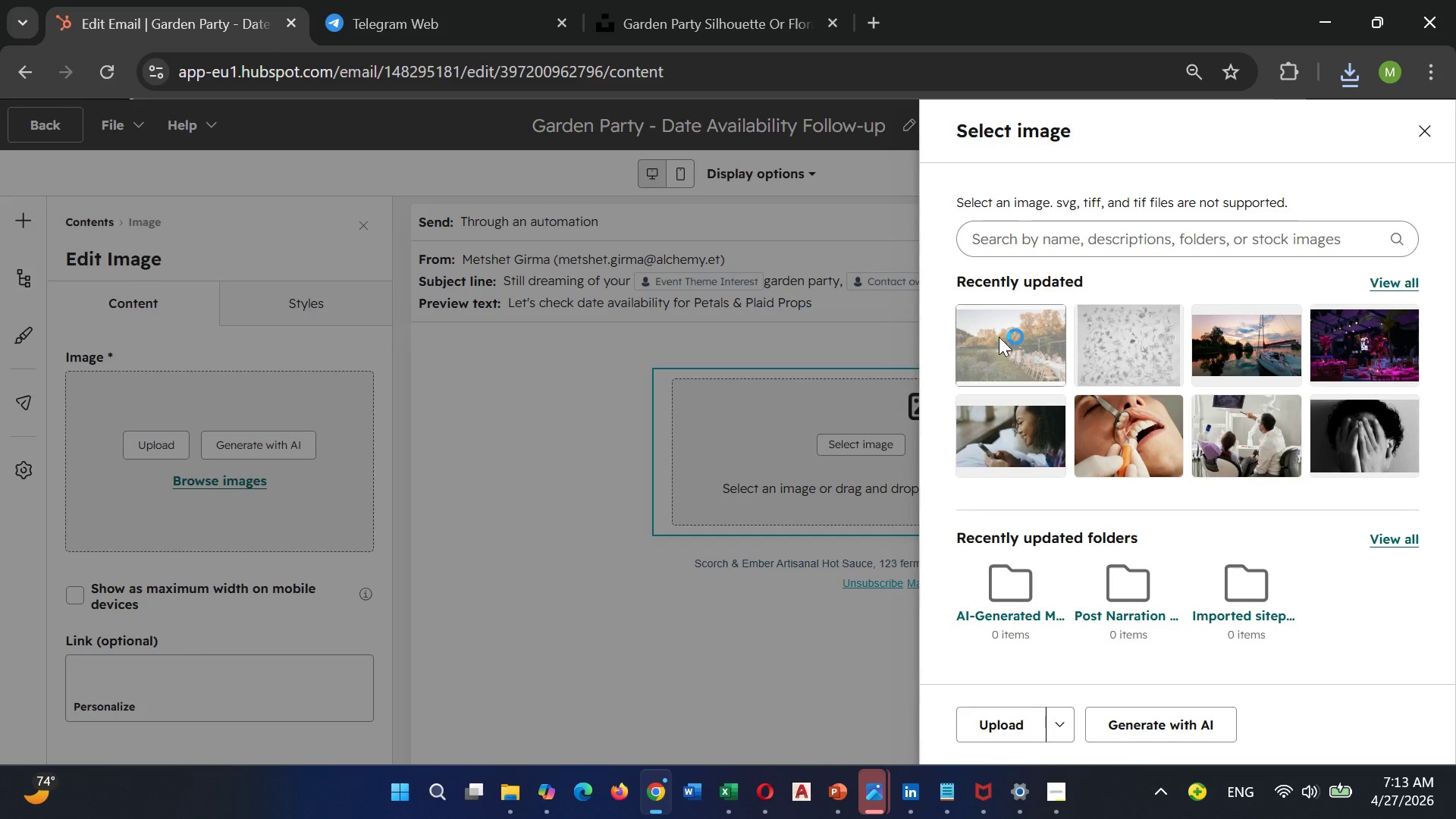 
double_click([999, 337])
 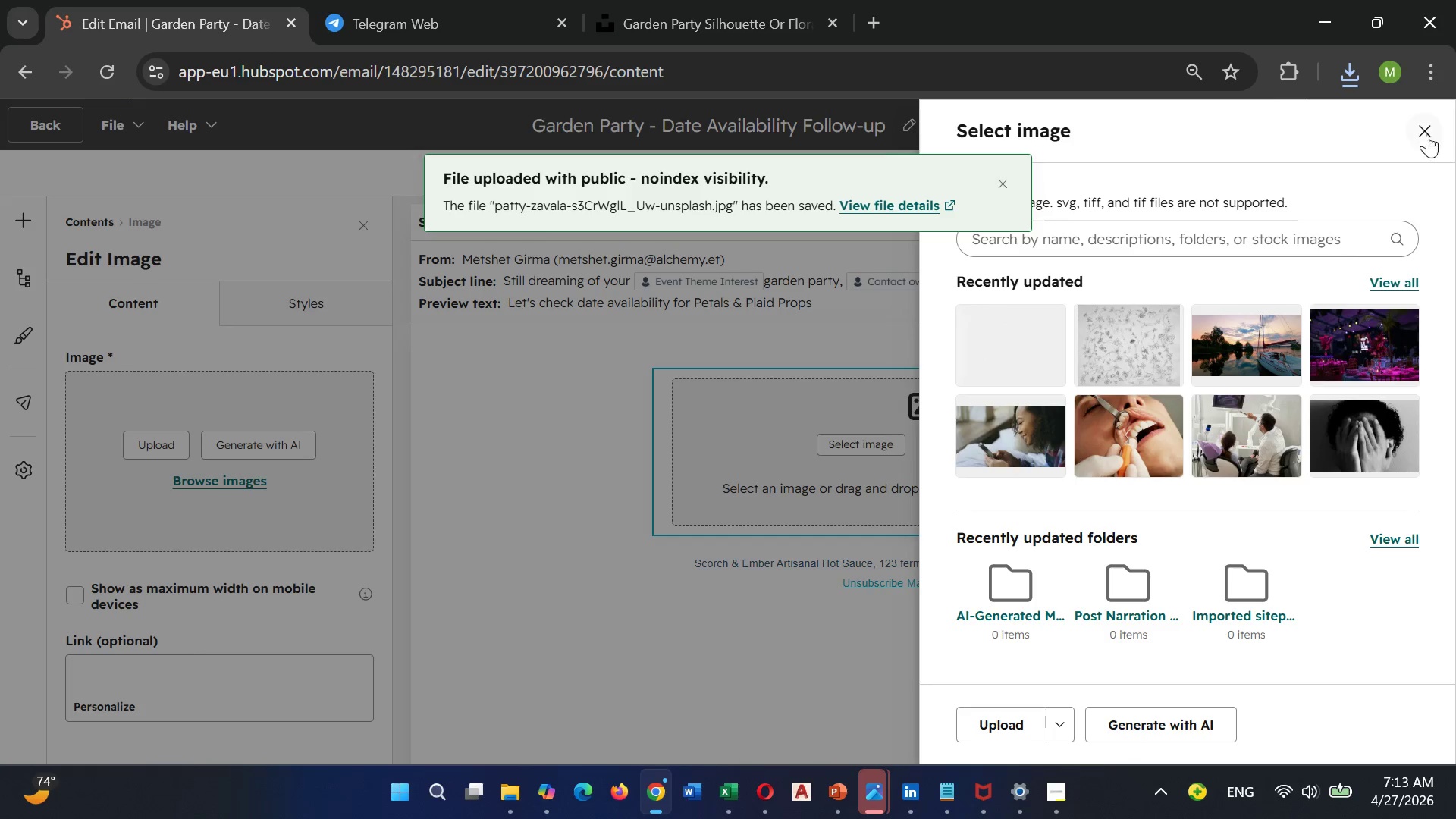 
left_click([1429, 134])
 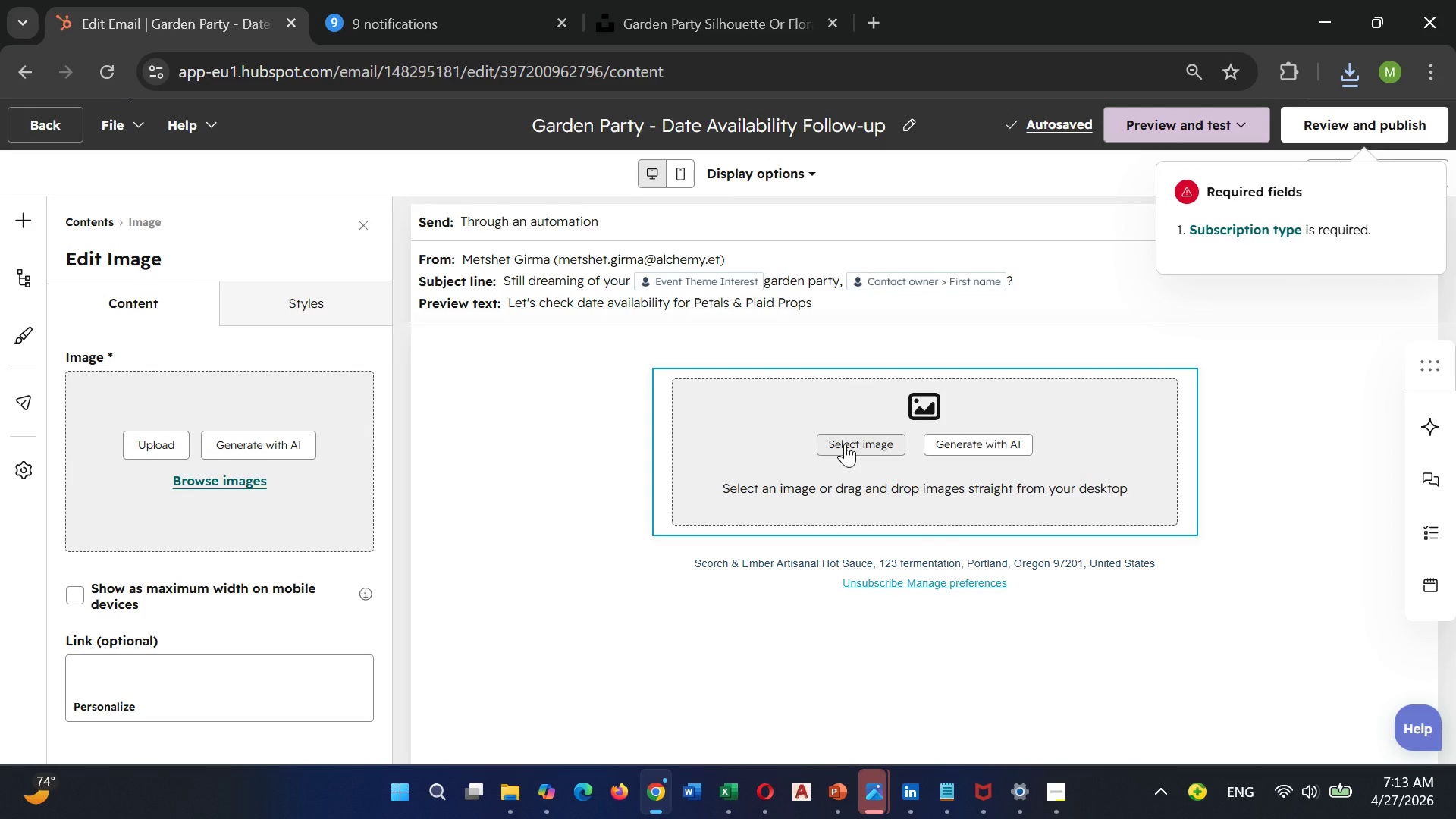 
left_click([845, 444])
 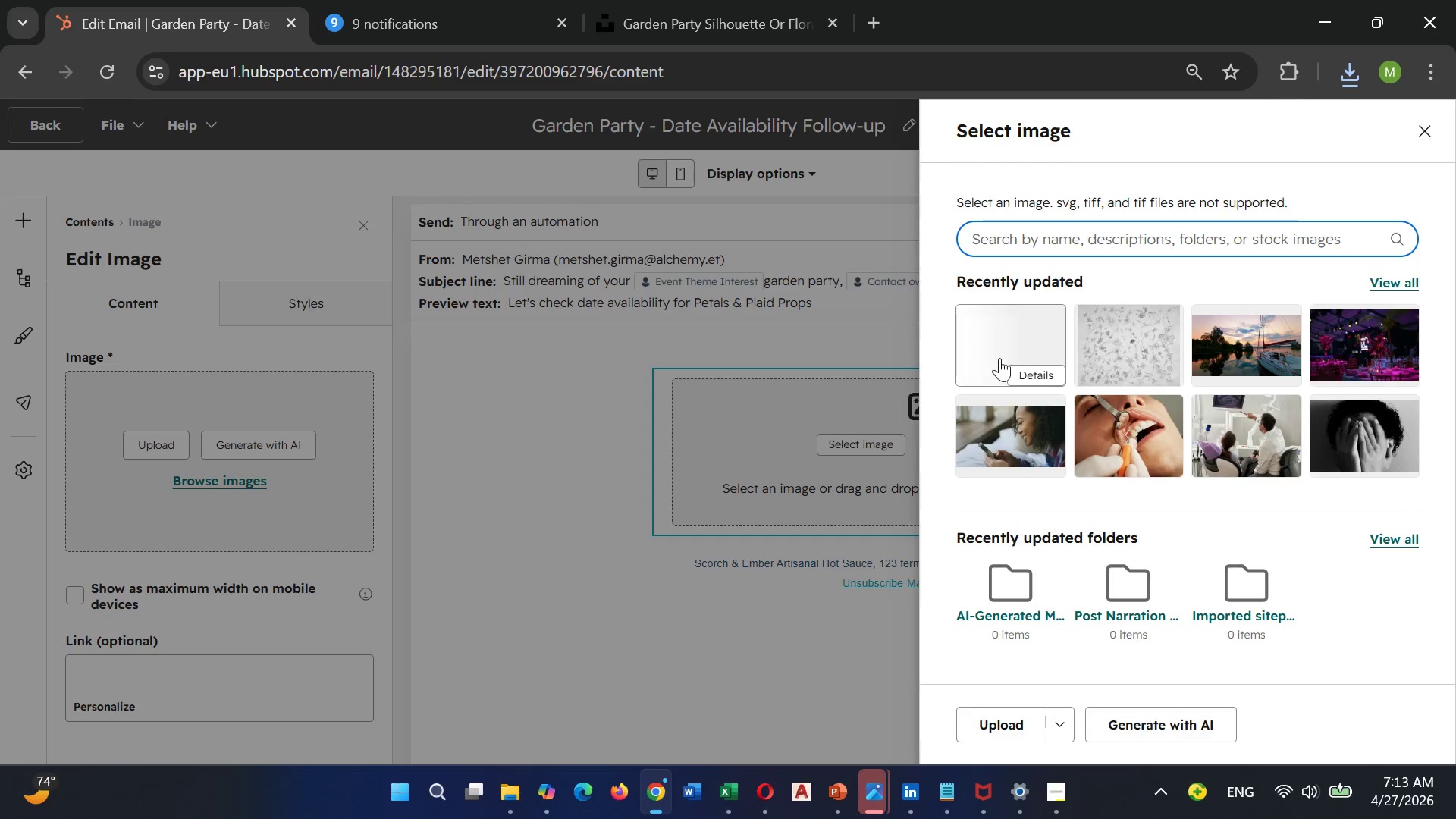 
left_click([1004, 348])
 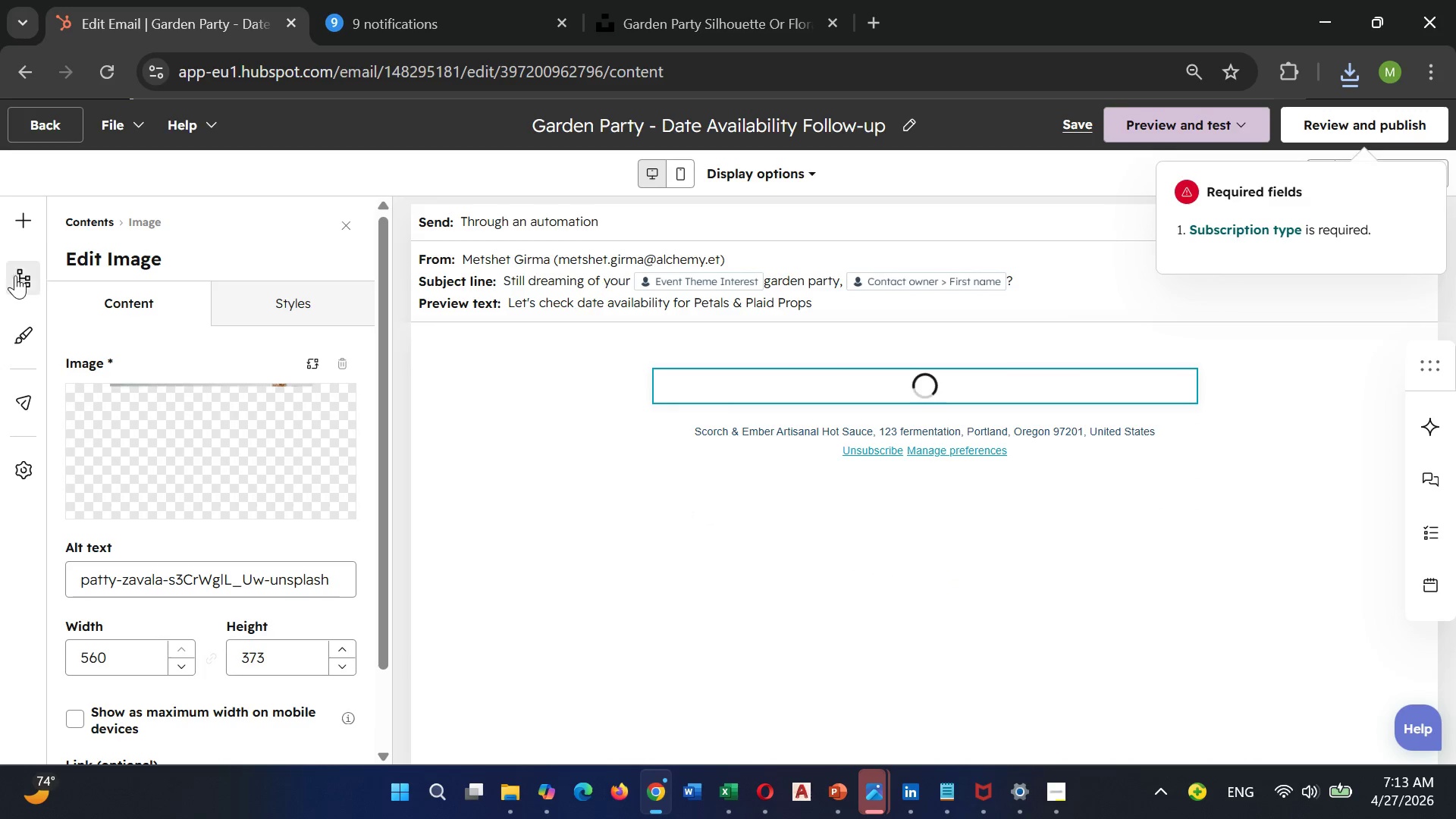 
left_click([29, 232])
 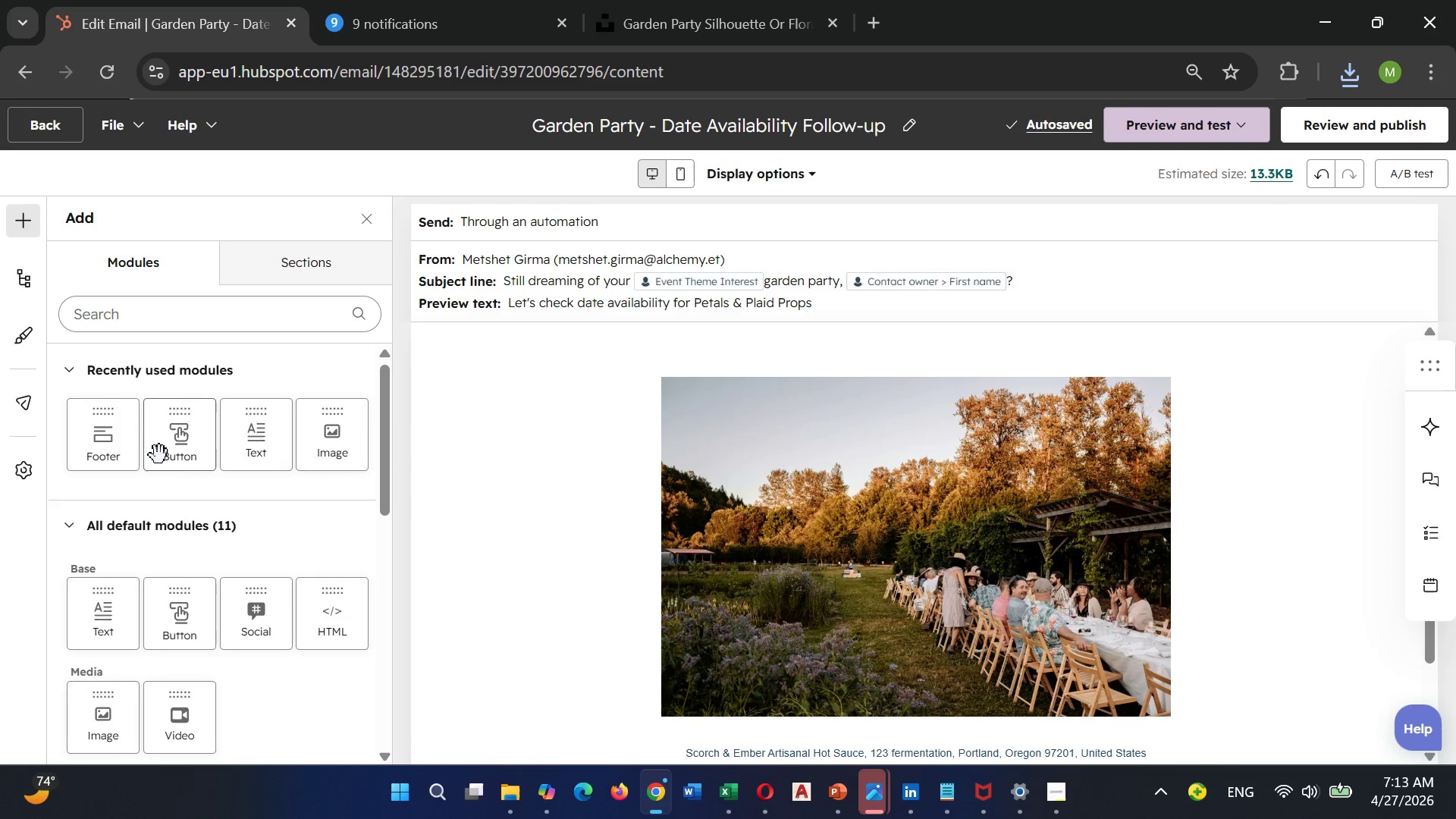 
left_click_drag(start_coordinate=[259, 448], to_coordinate=[852, 617])
 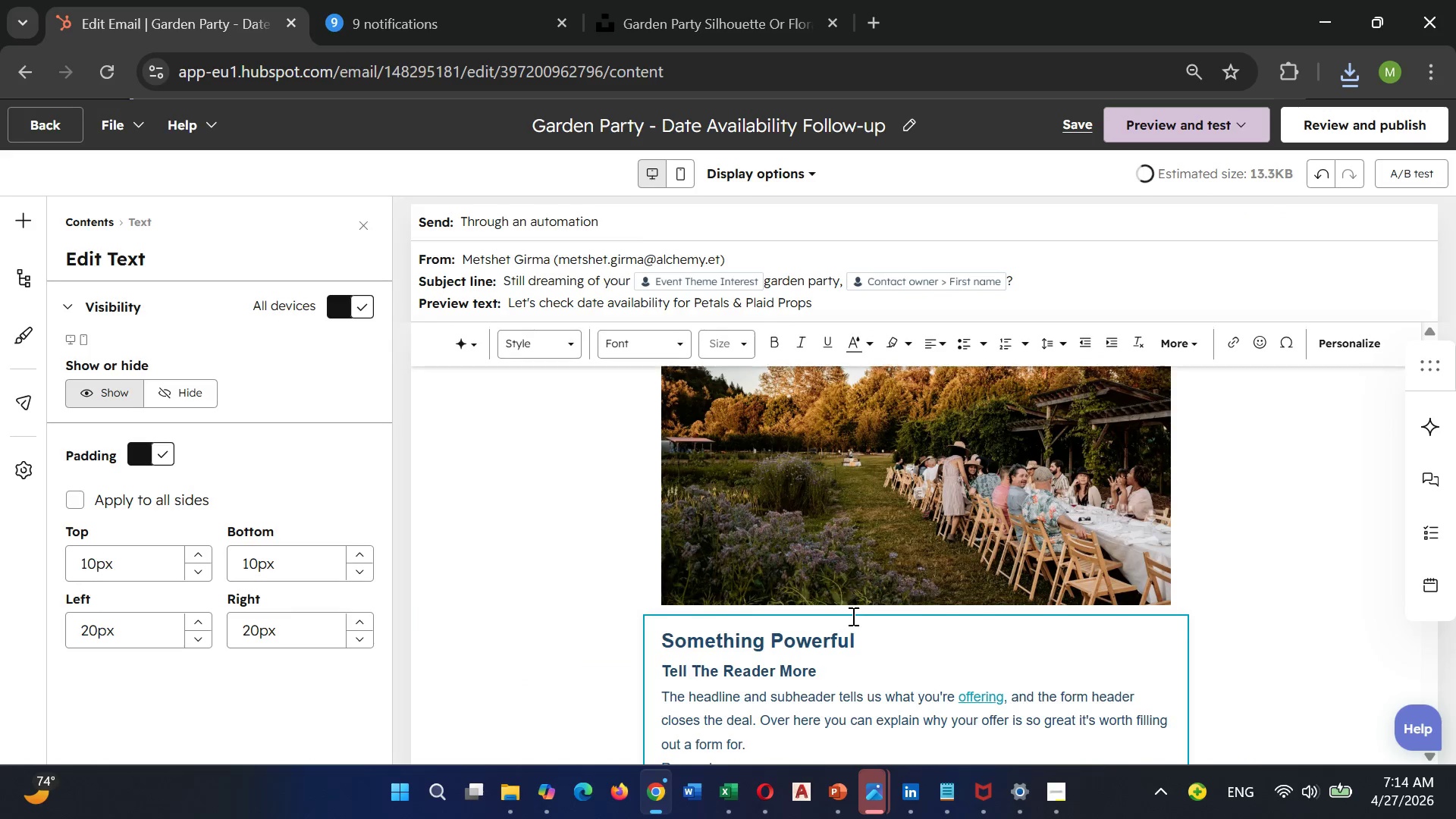 
scroll: coordinate [852, 616], scroll_direction: down, amount: 3.0
 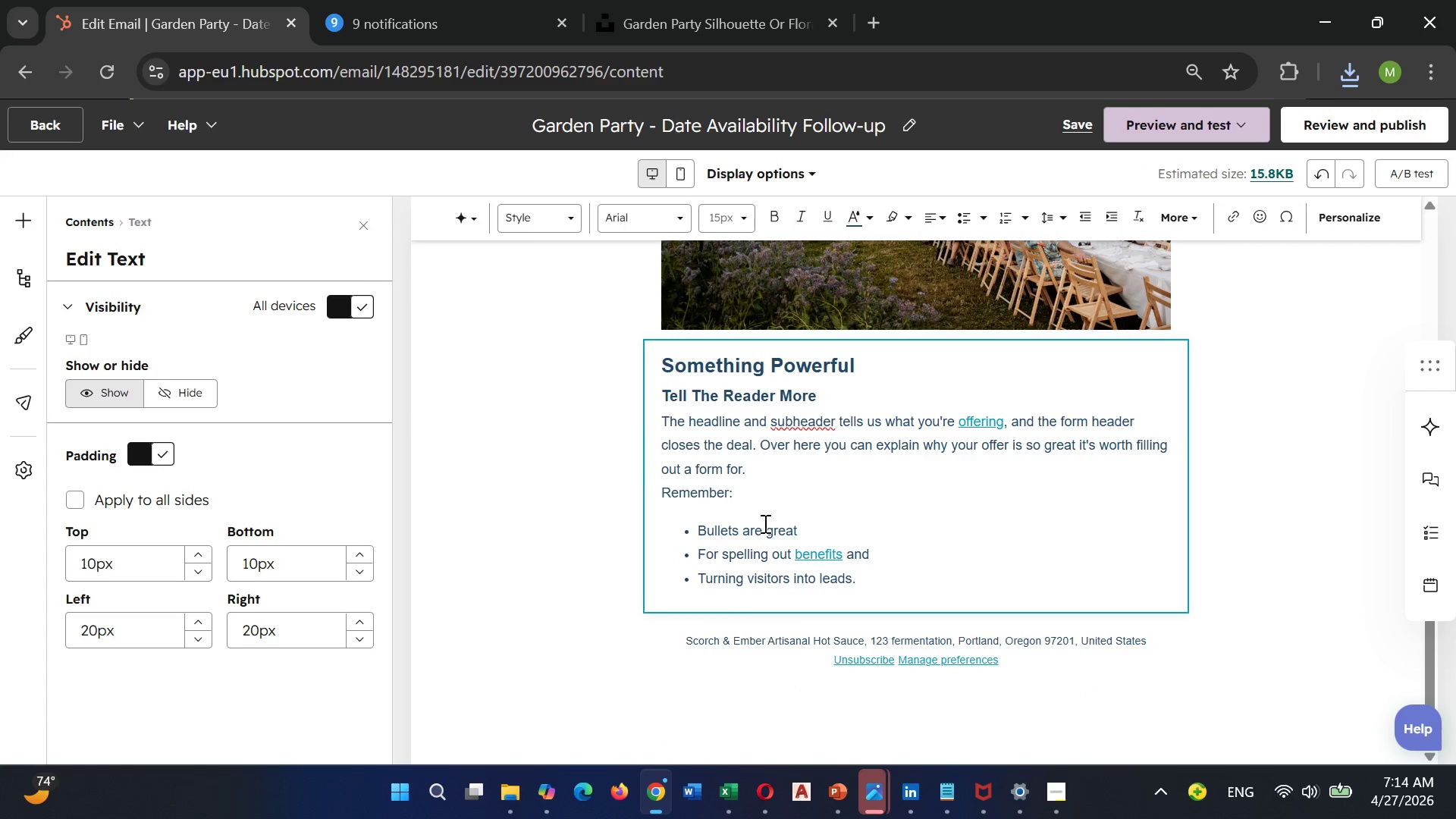 
left_click([764, 523])
 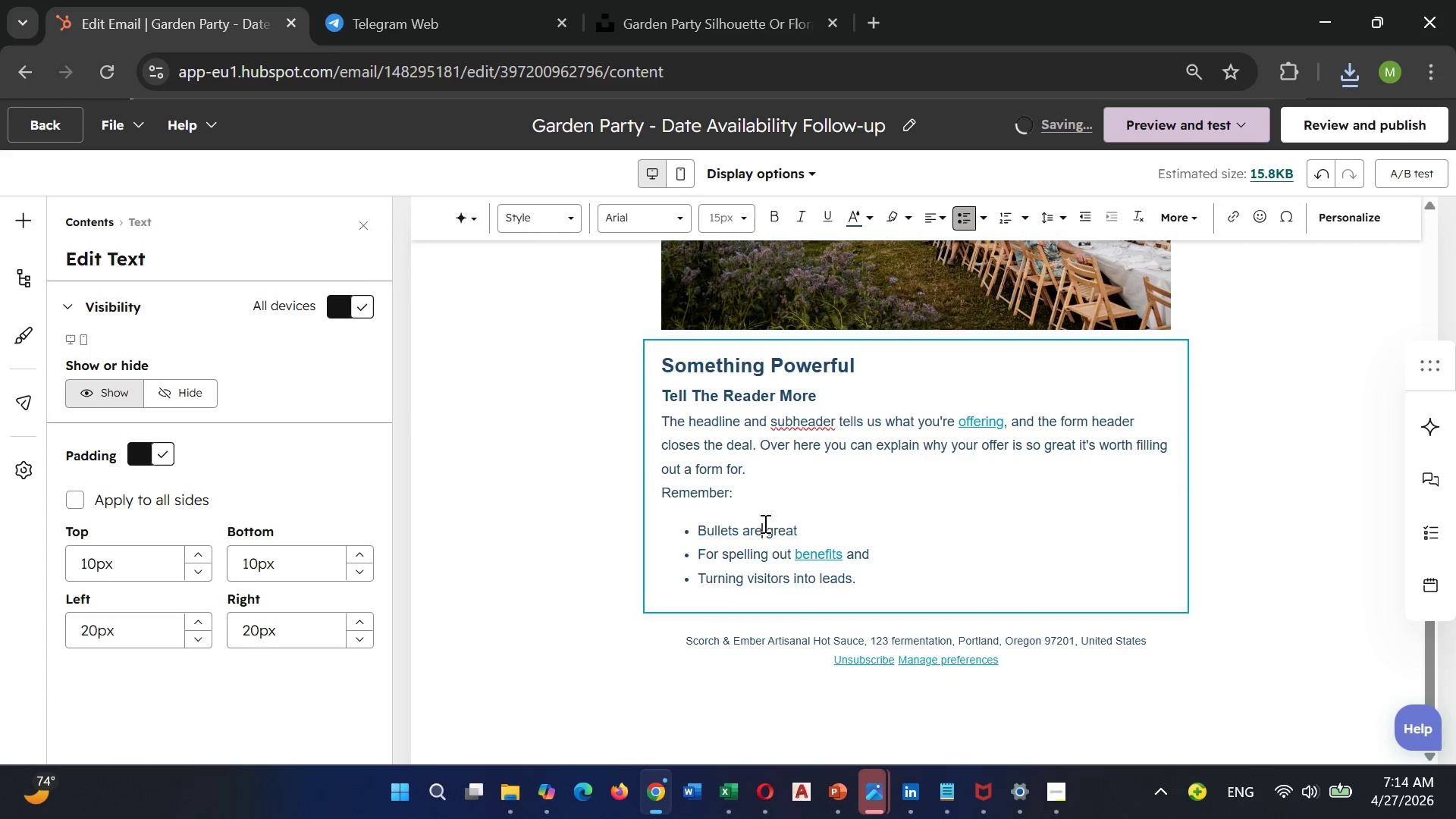 
key(Control+A)
 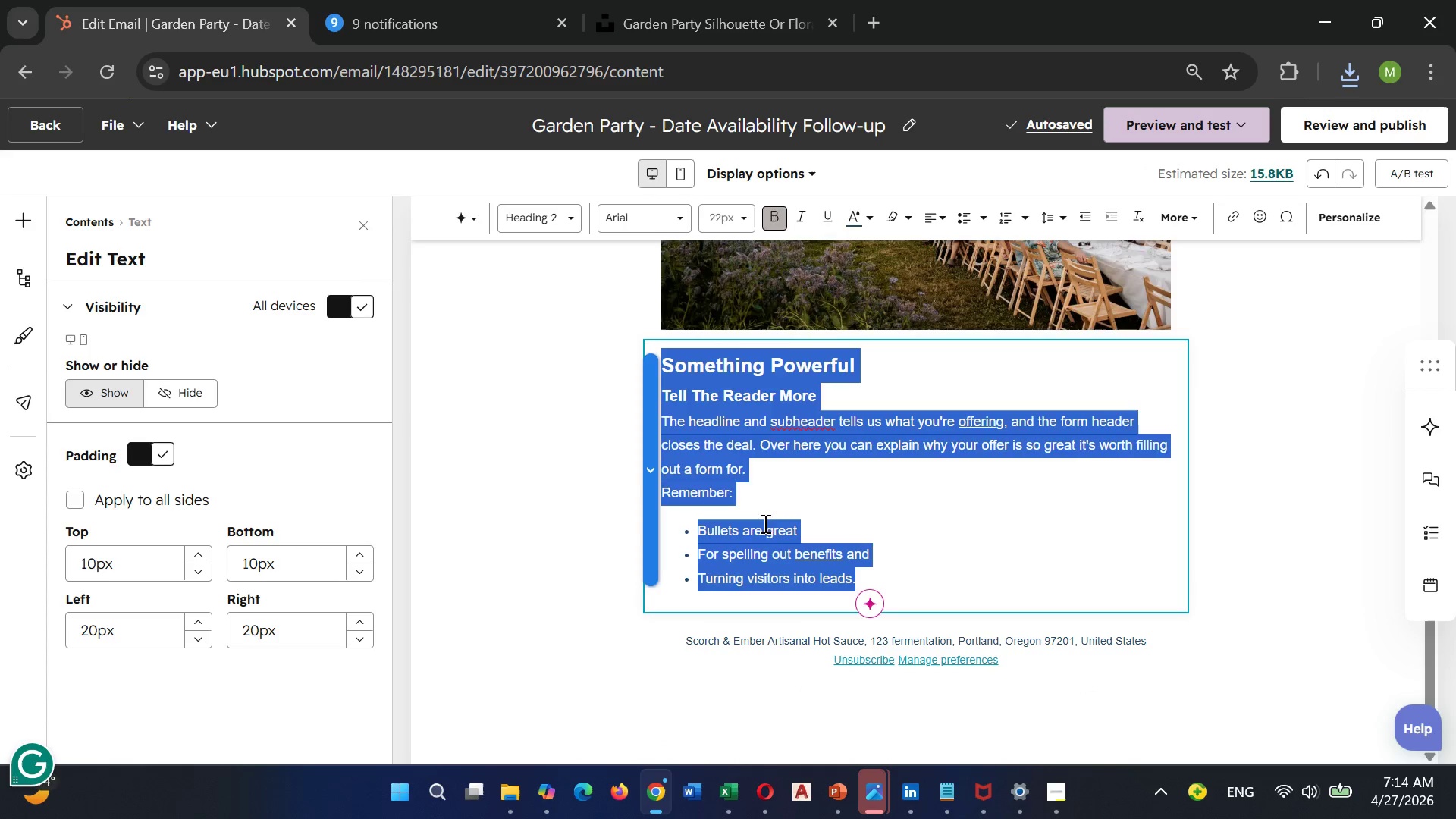 
key(Backspace)
 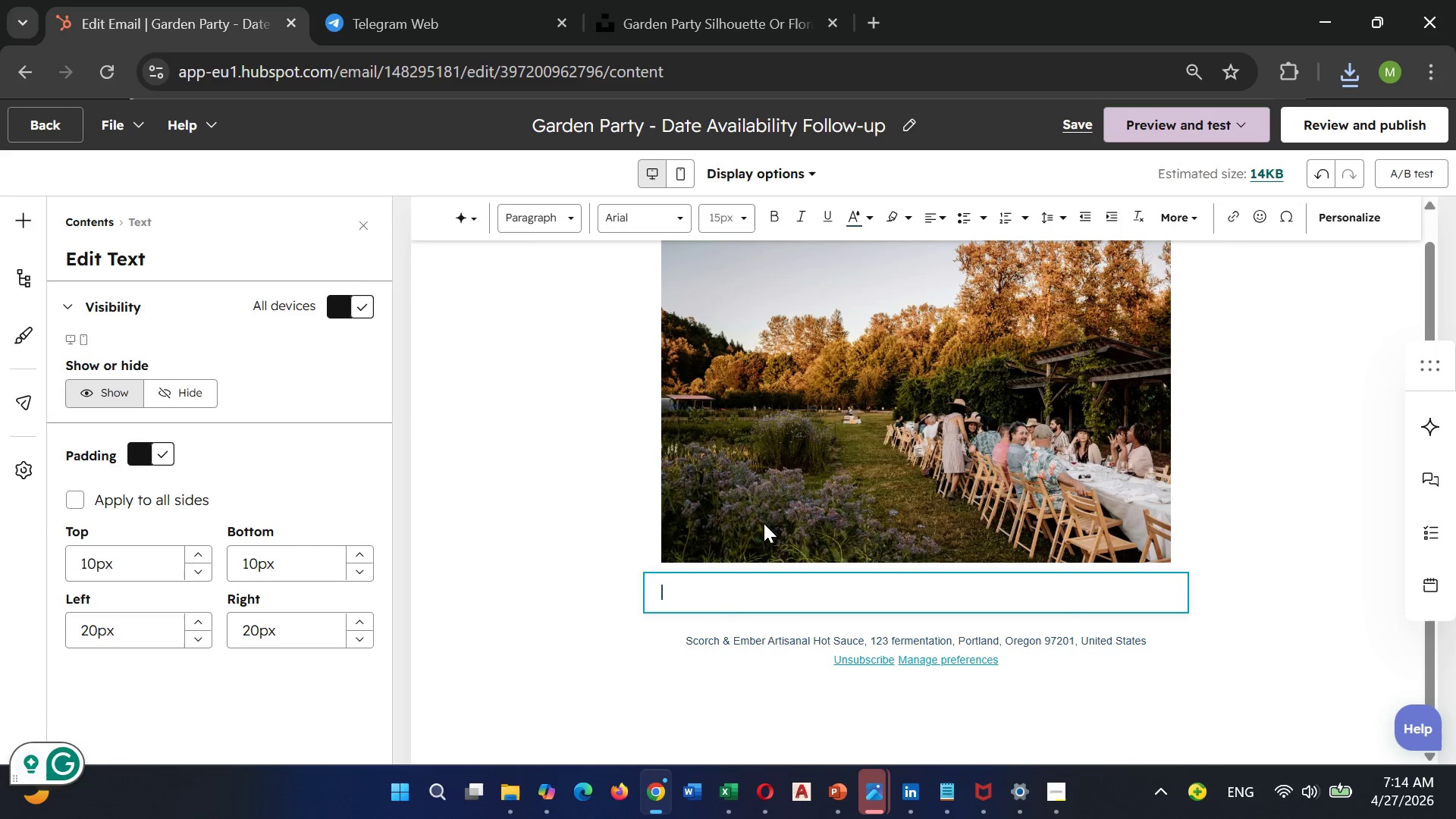 
hold_key(key=Space, duration=0.83)
 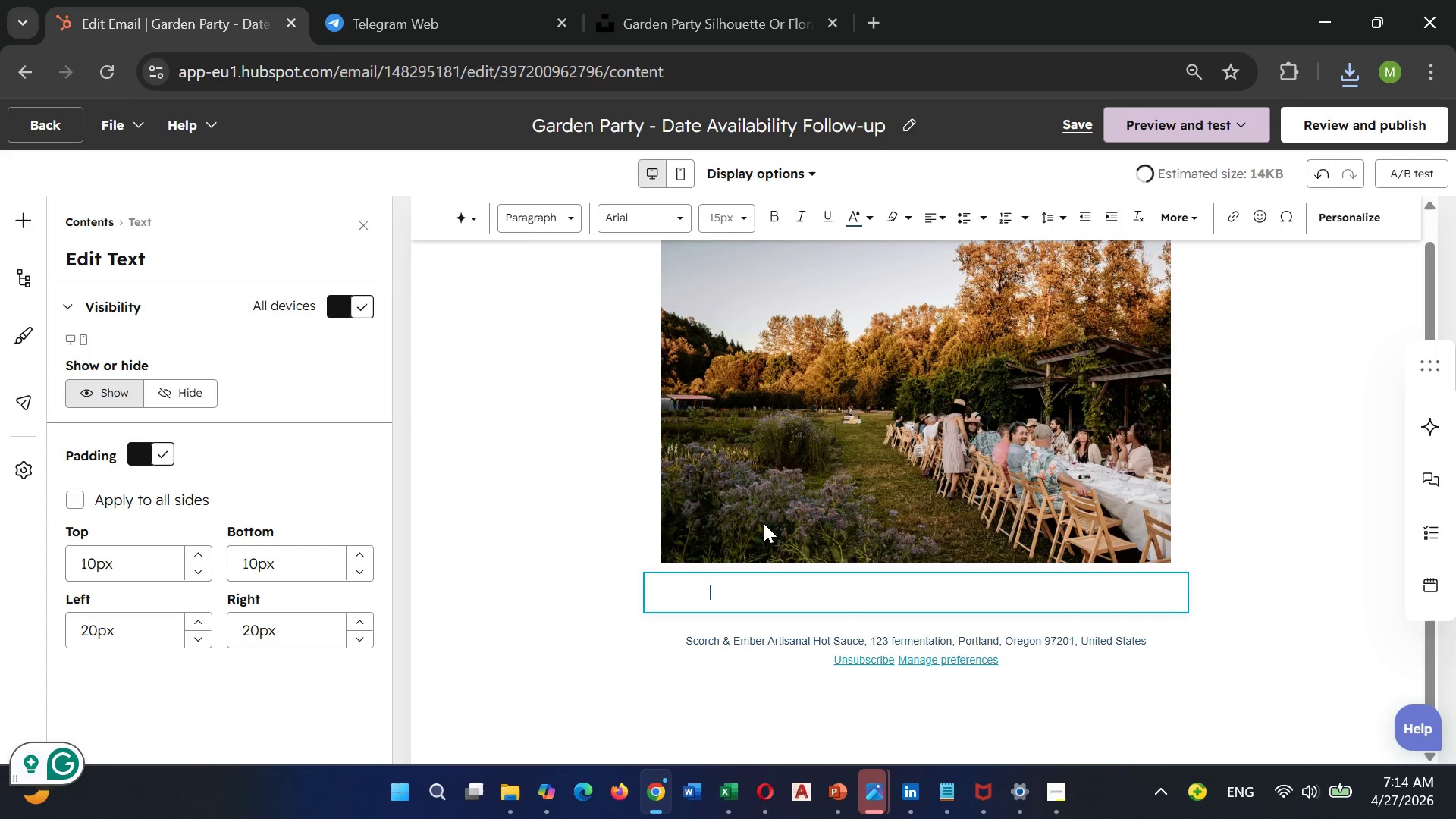 
hold_key(key=Space, duration=1.5)
 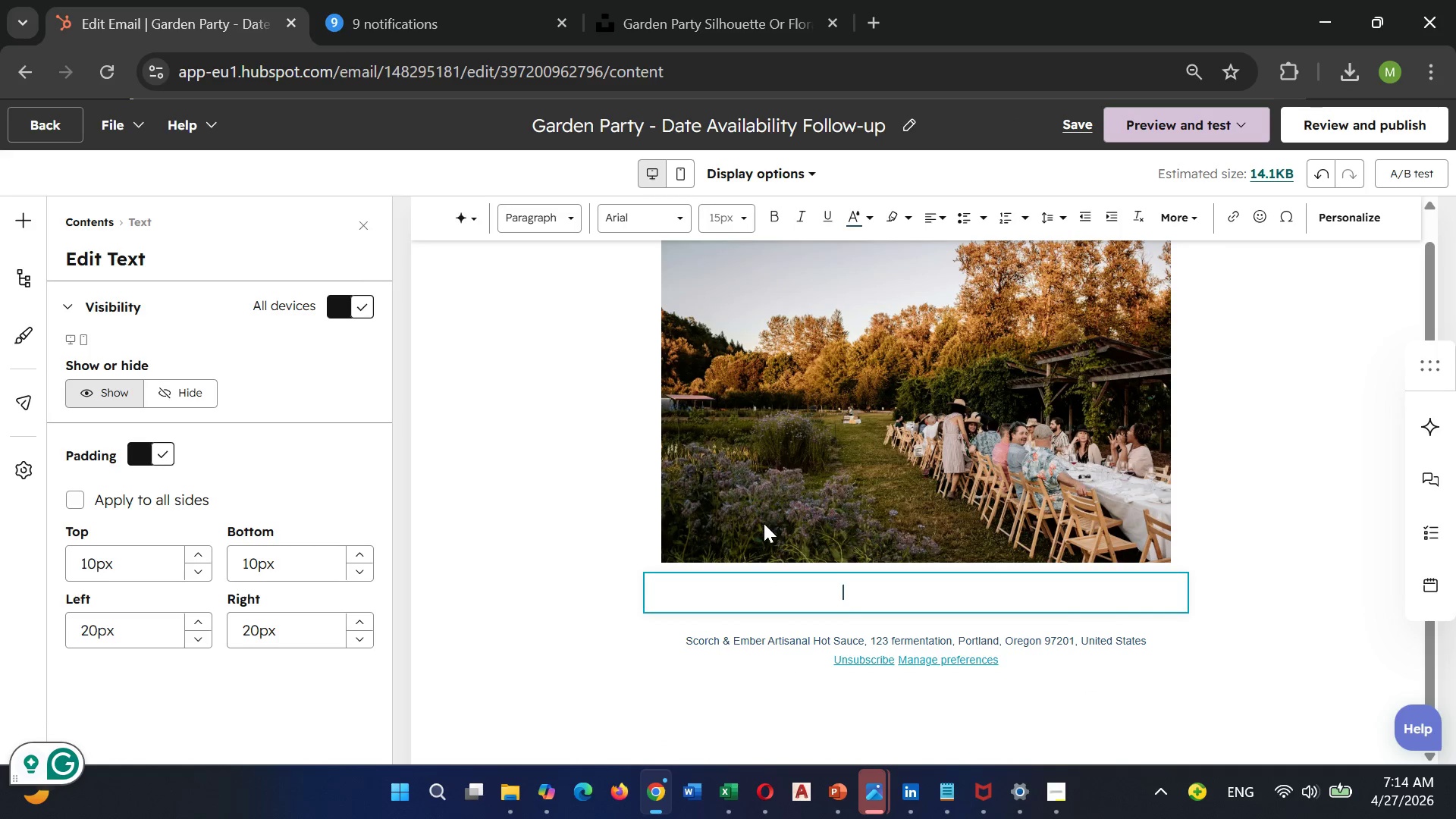 
type( Same aestheto)
key(Backspace)
type(ic)
 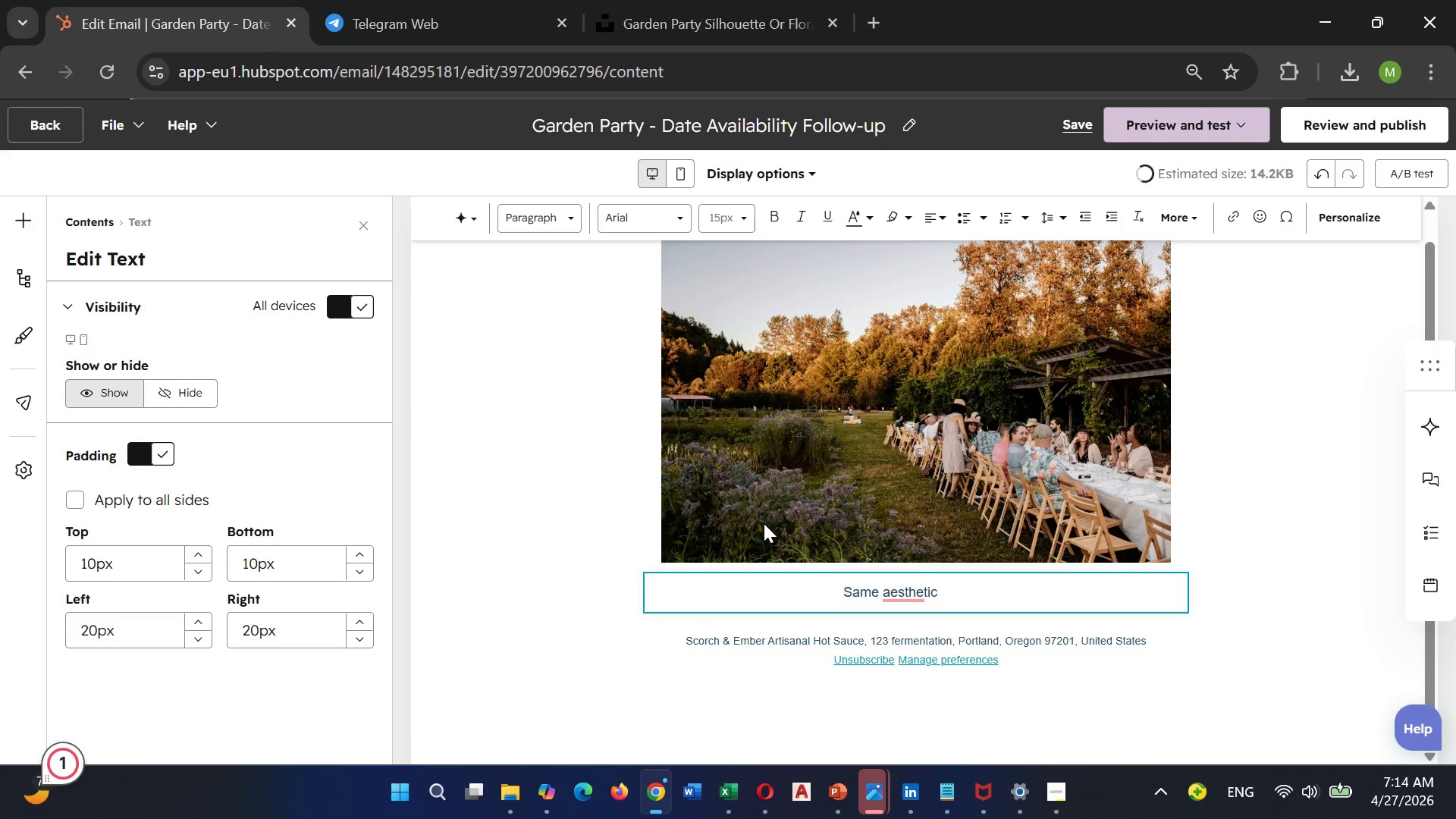 
left_click_drag(start_coordinate=[837, 589], to_coordinate=[985, 579])
 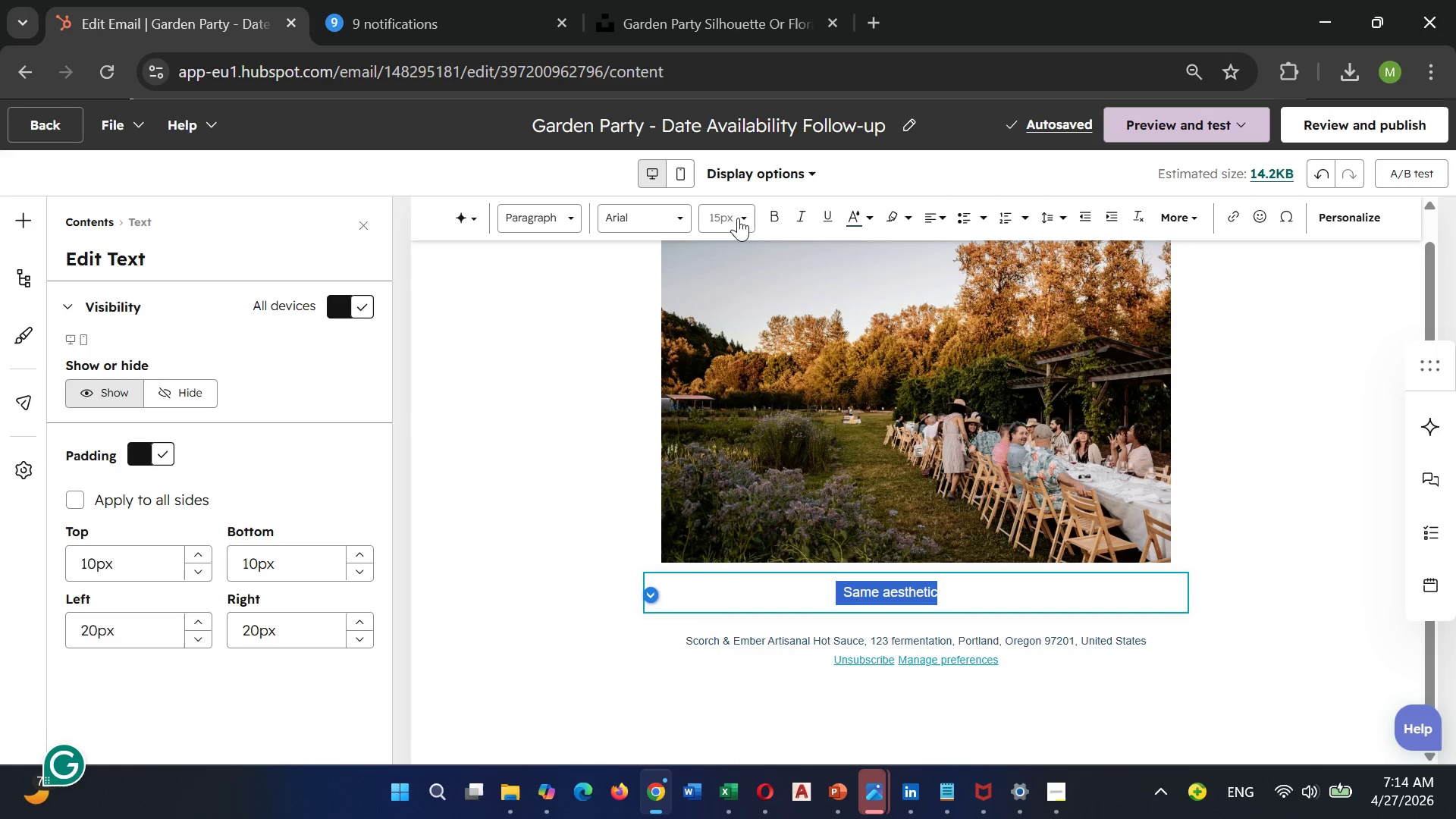 
left_click([738, 218])
 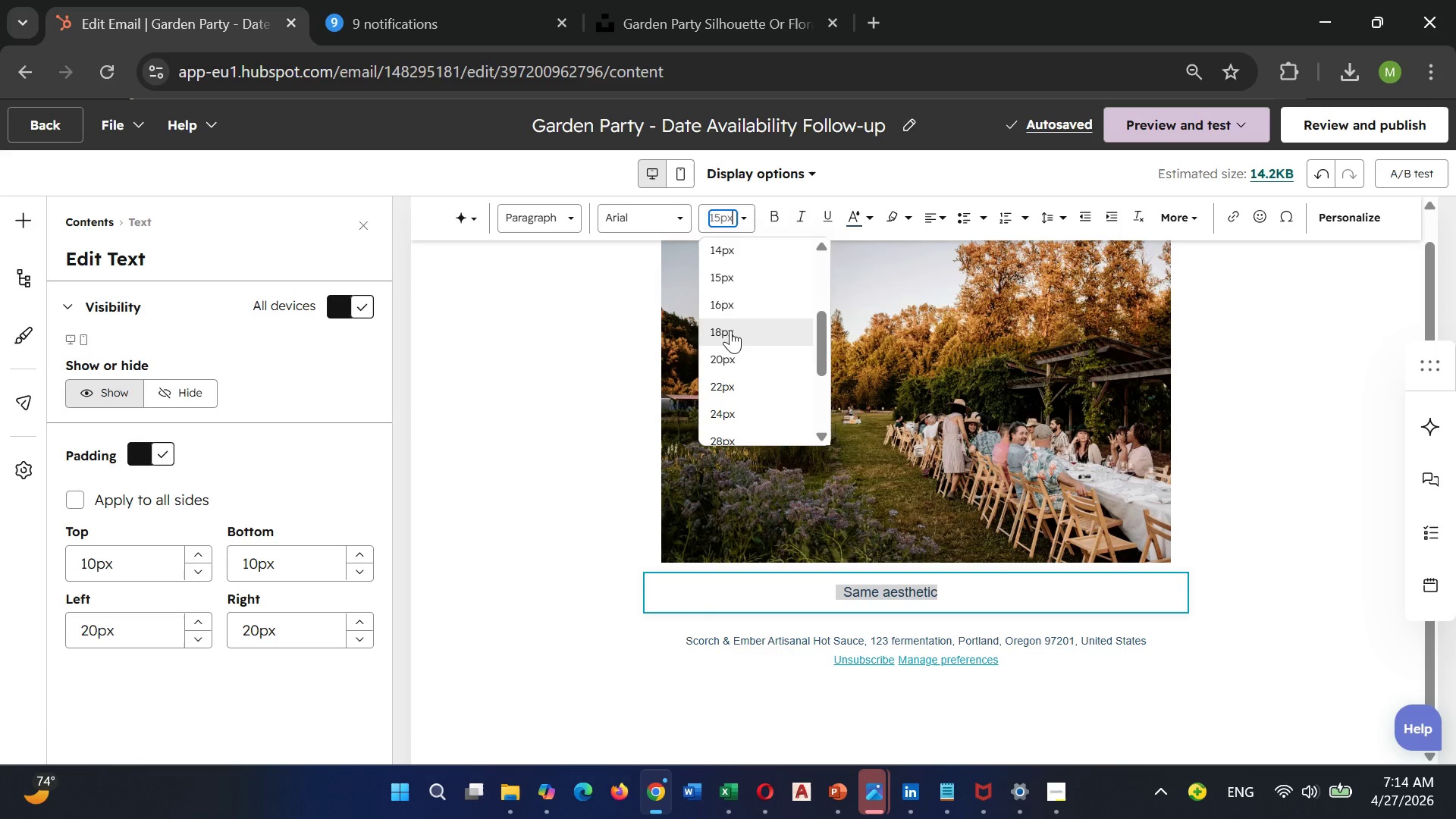 
left_click([730, 329])
 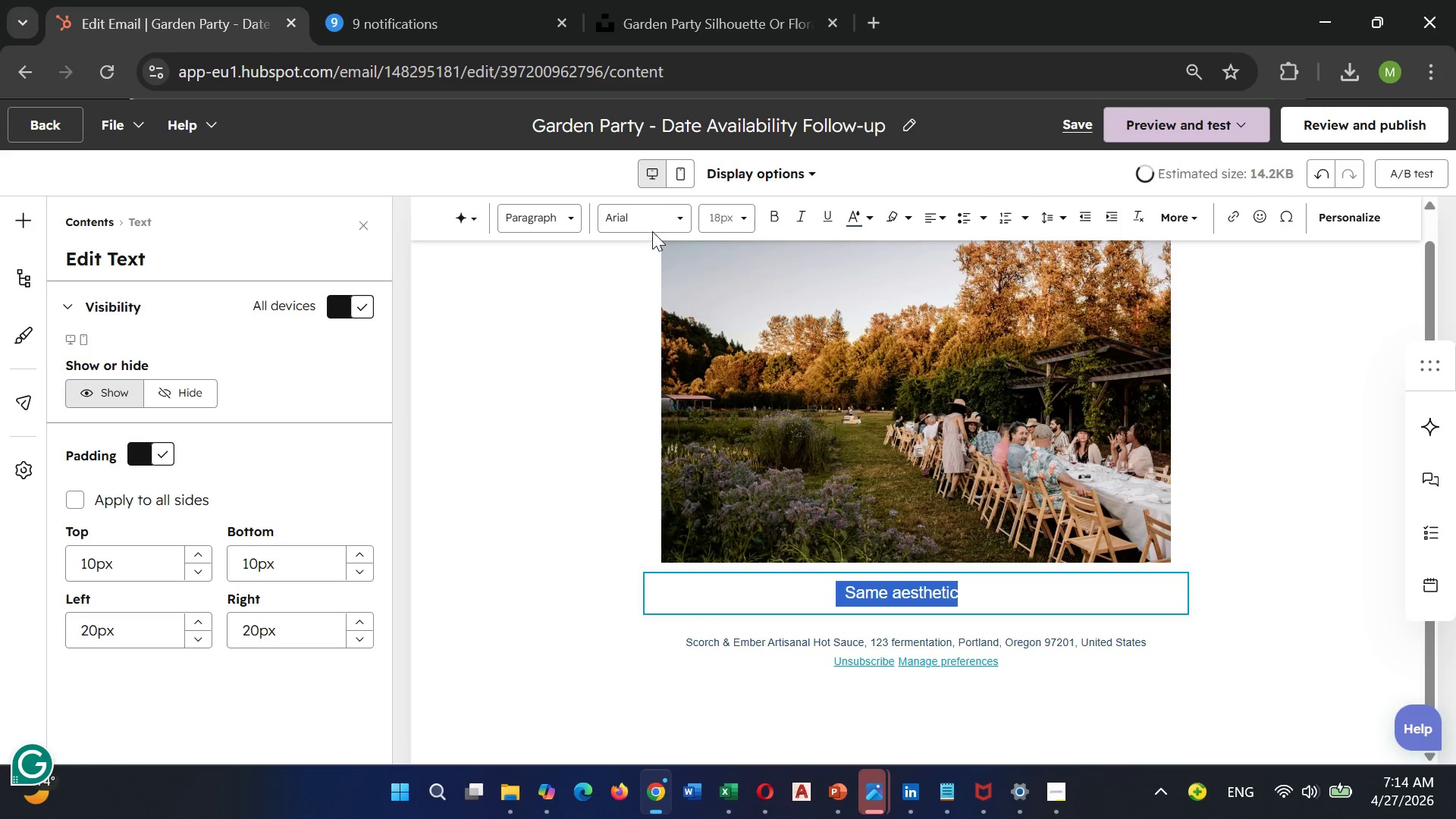 
left_click([649, 225])
 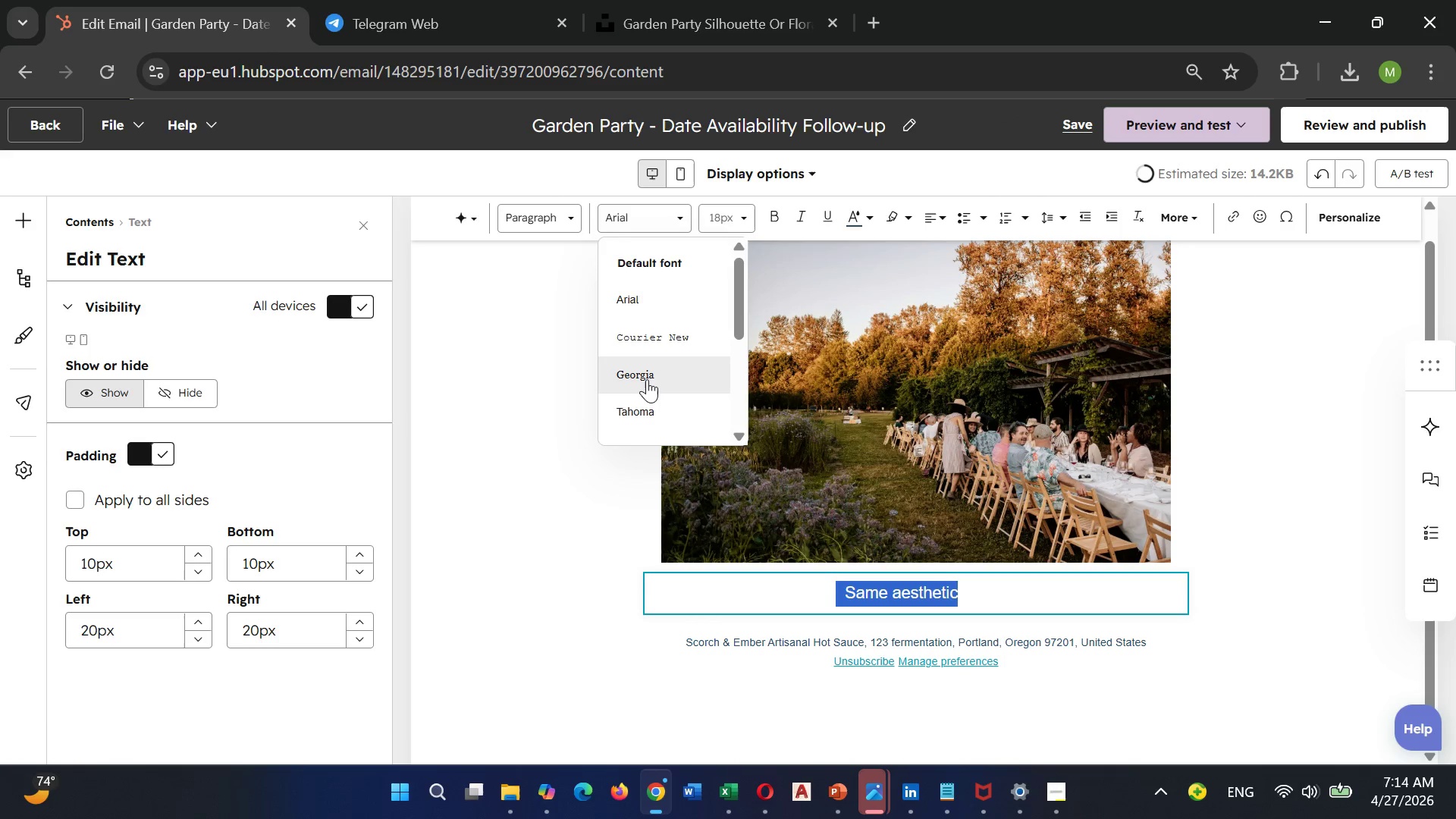 
left_click([647, 380])
 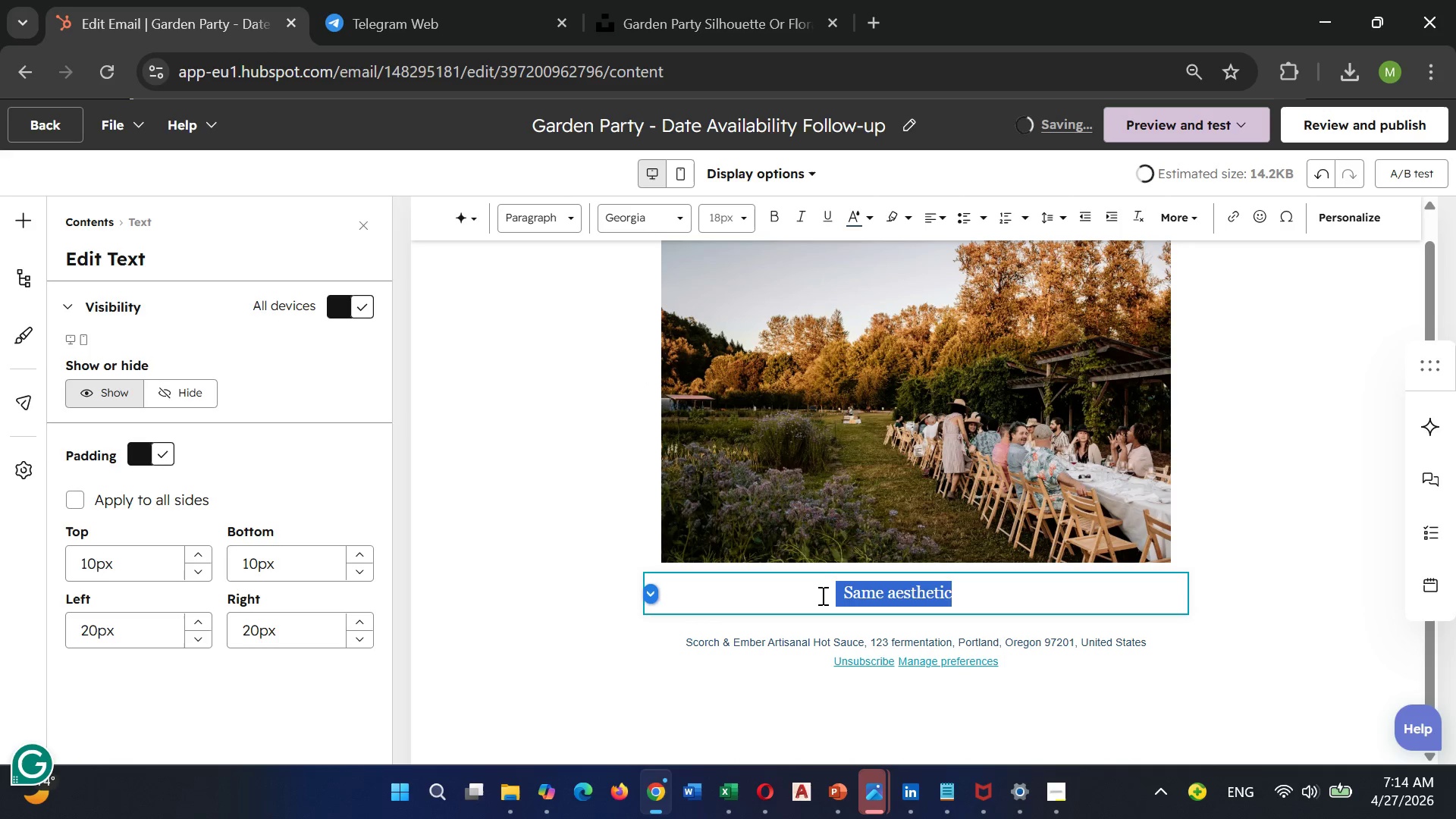 
left_click([821, 595])
 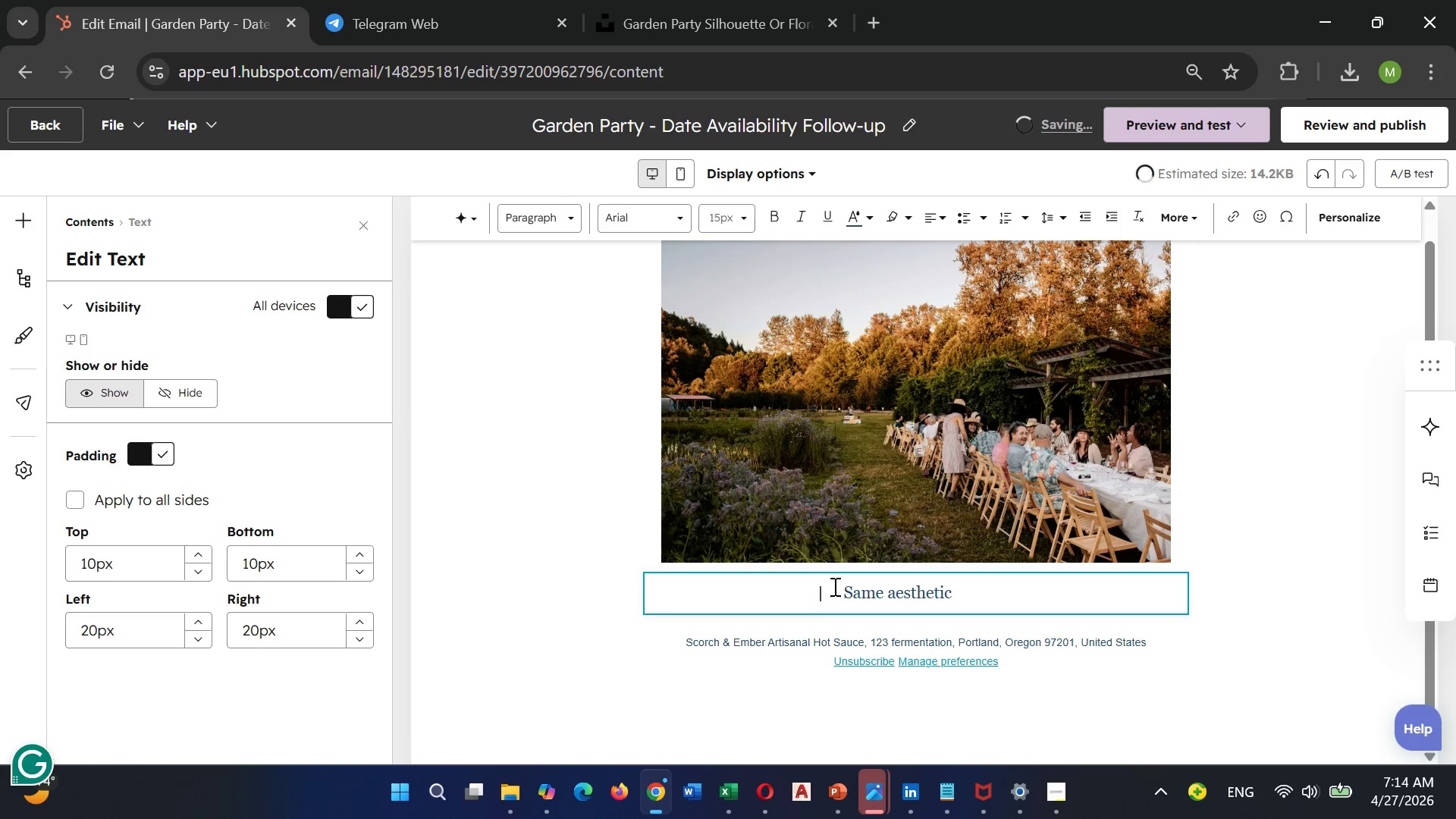 
scroll: coordinate [833, 576], scroll_direction: down, amount: 2.0
 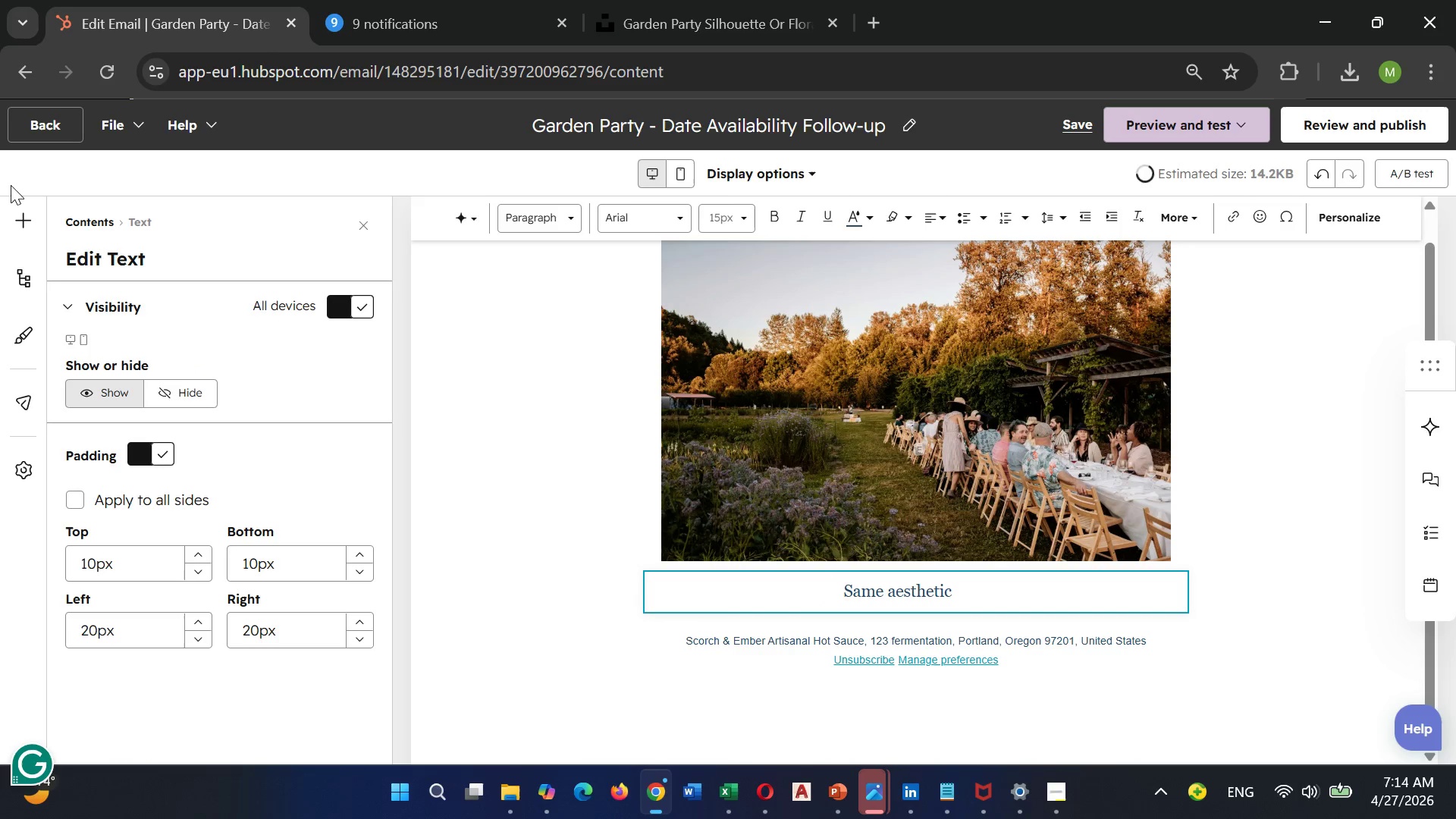 
left_click([17, 217])
 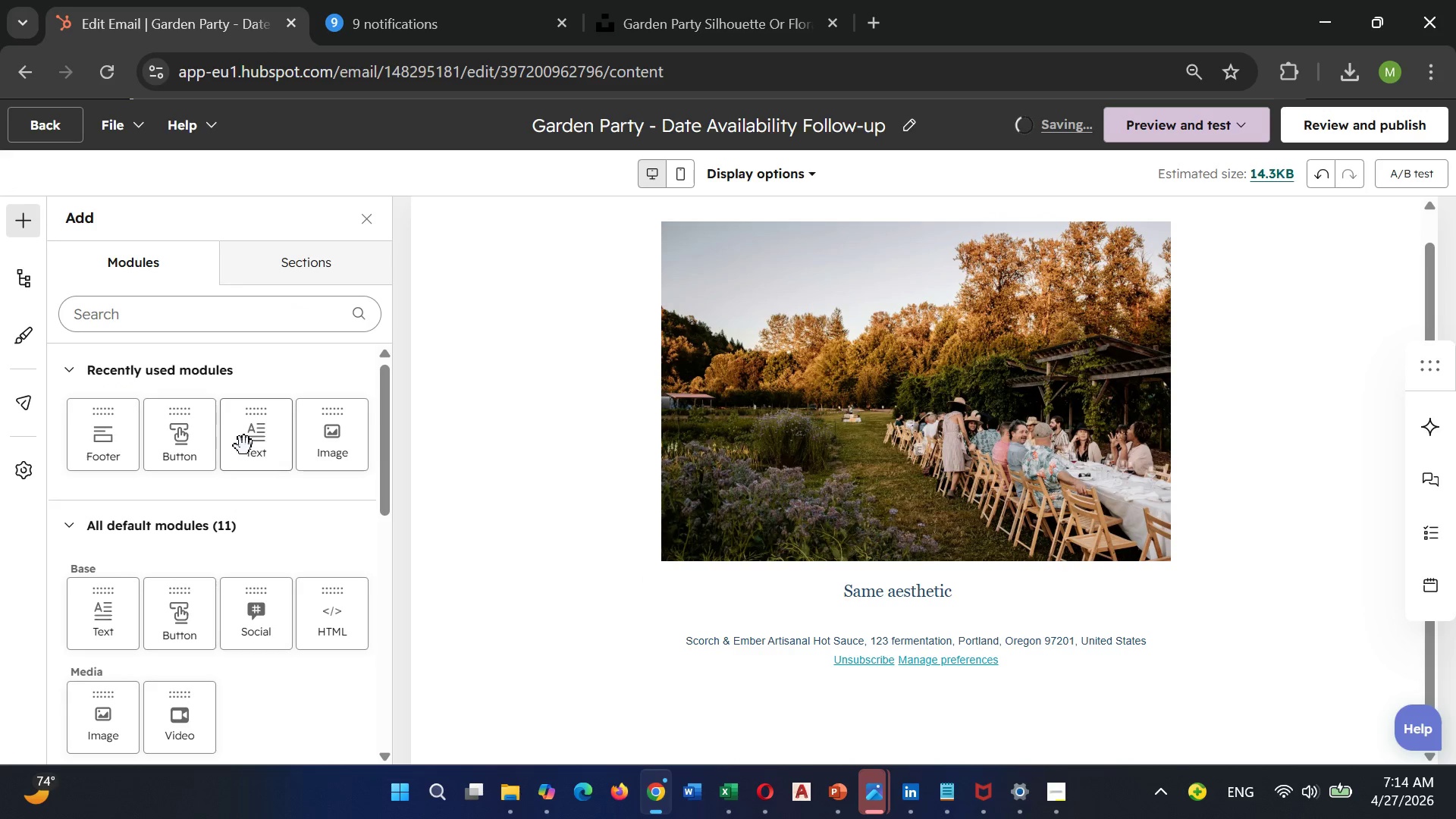 
left_click_drag(start_coordinate=[261, 446], to_coordinate=[921, 623])
 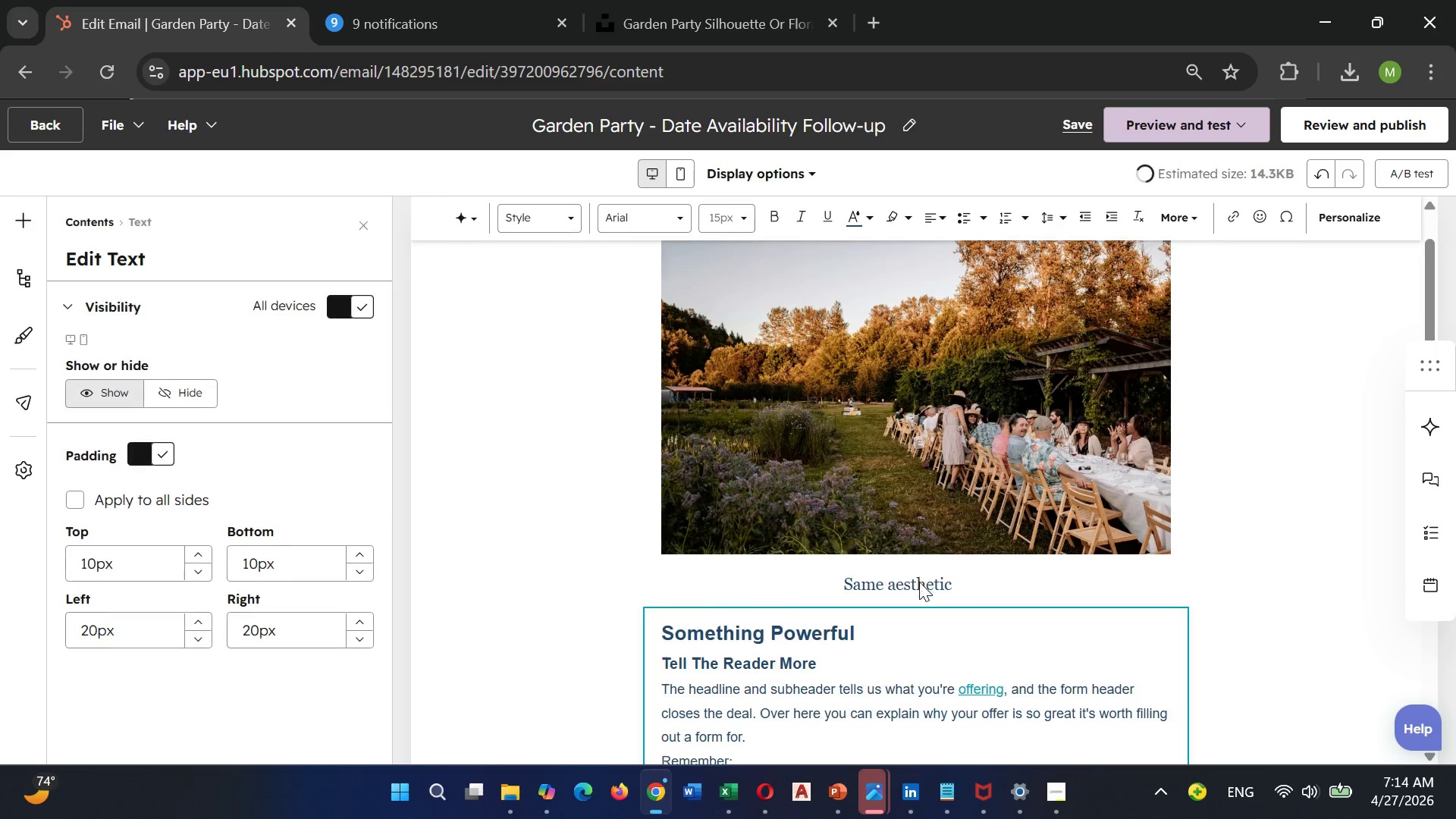 
left_click([856, 422])
 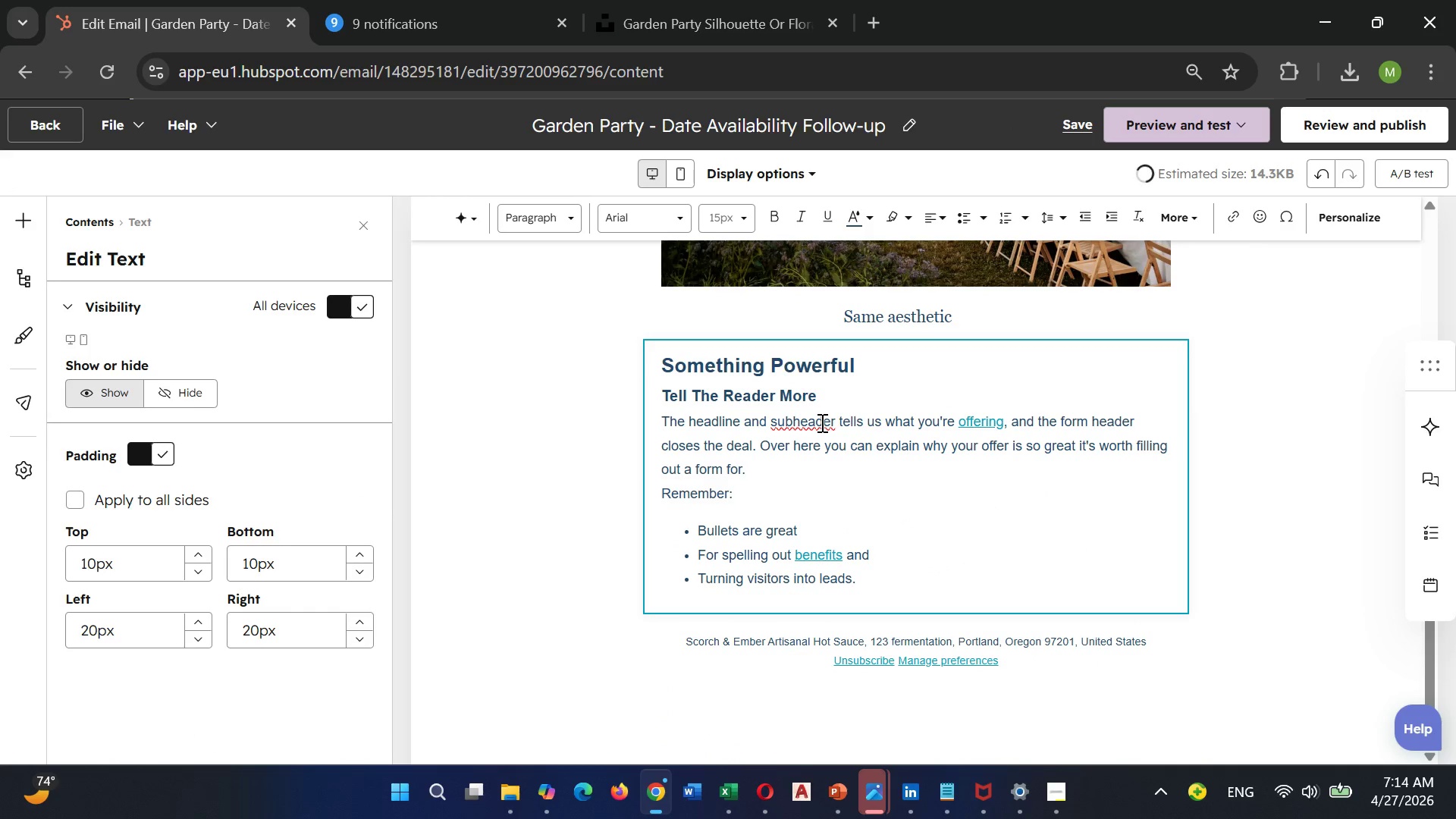 
key(Control+A)
 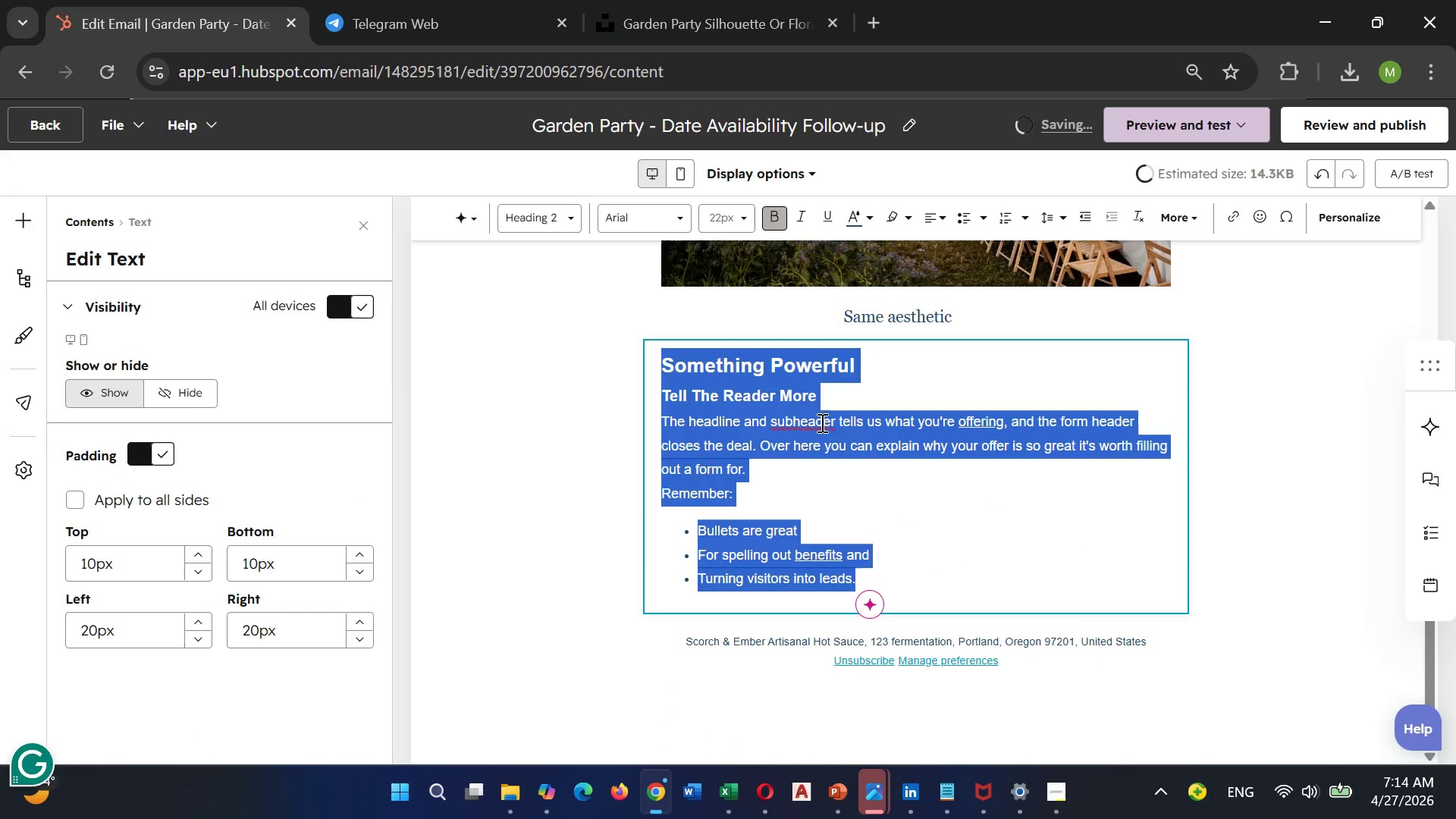 
key(Backspace)
 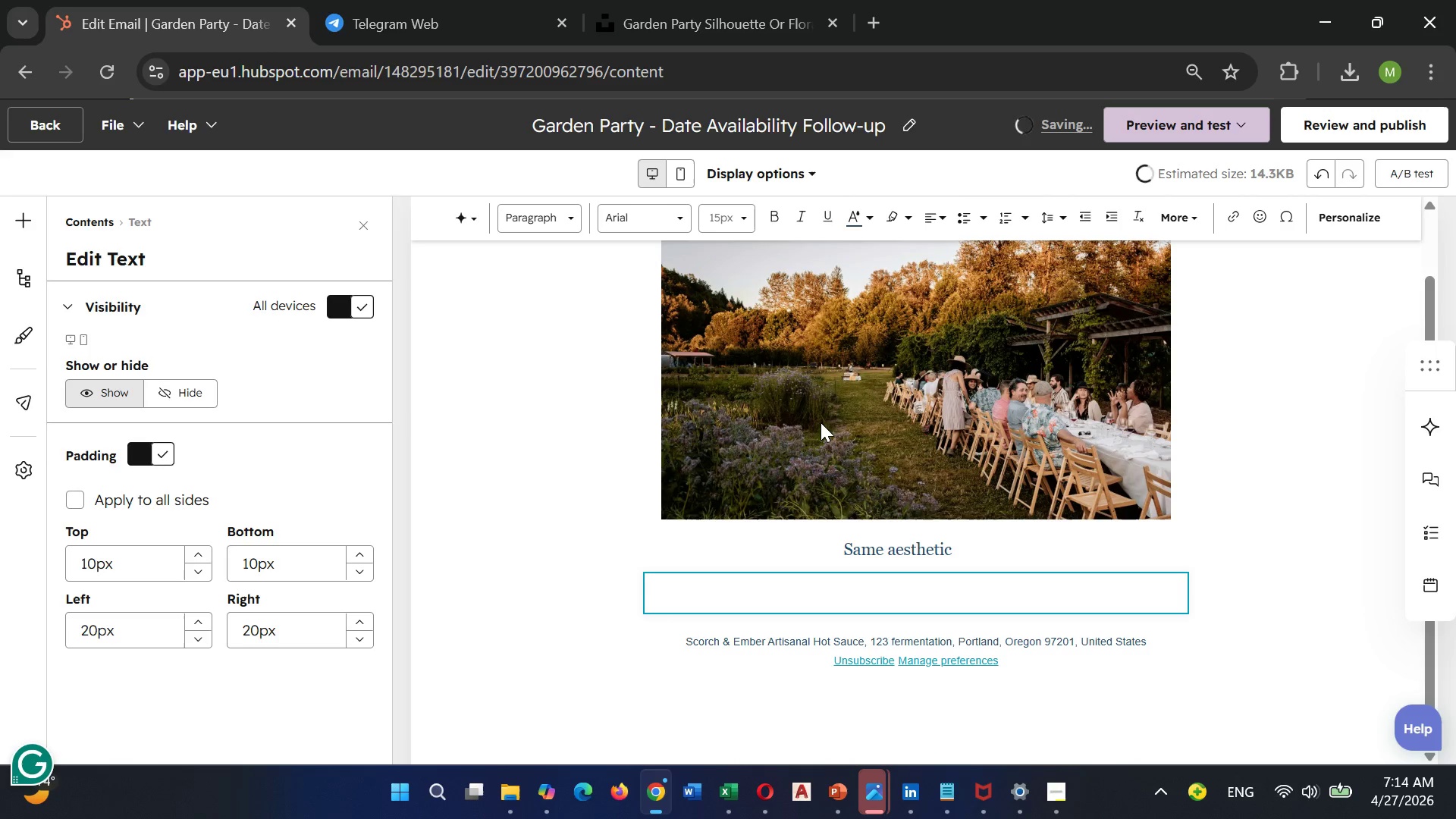 
scroll: coordinate [917, 576], scroll_direction: down, amount: 3.0
 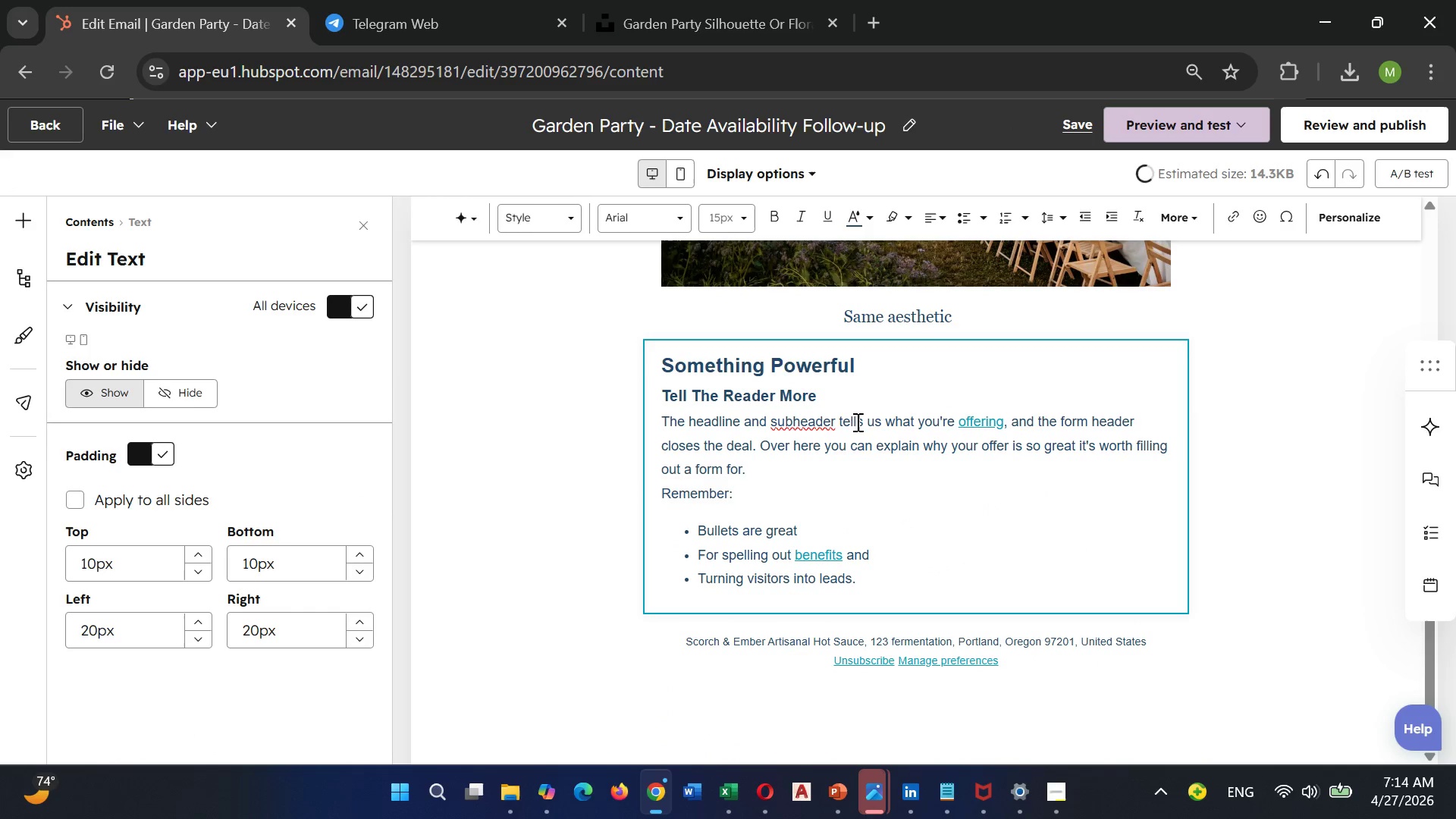 
type(dear)
 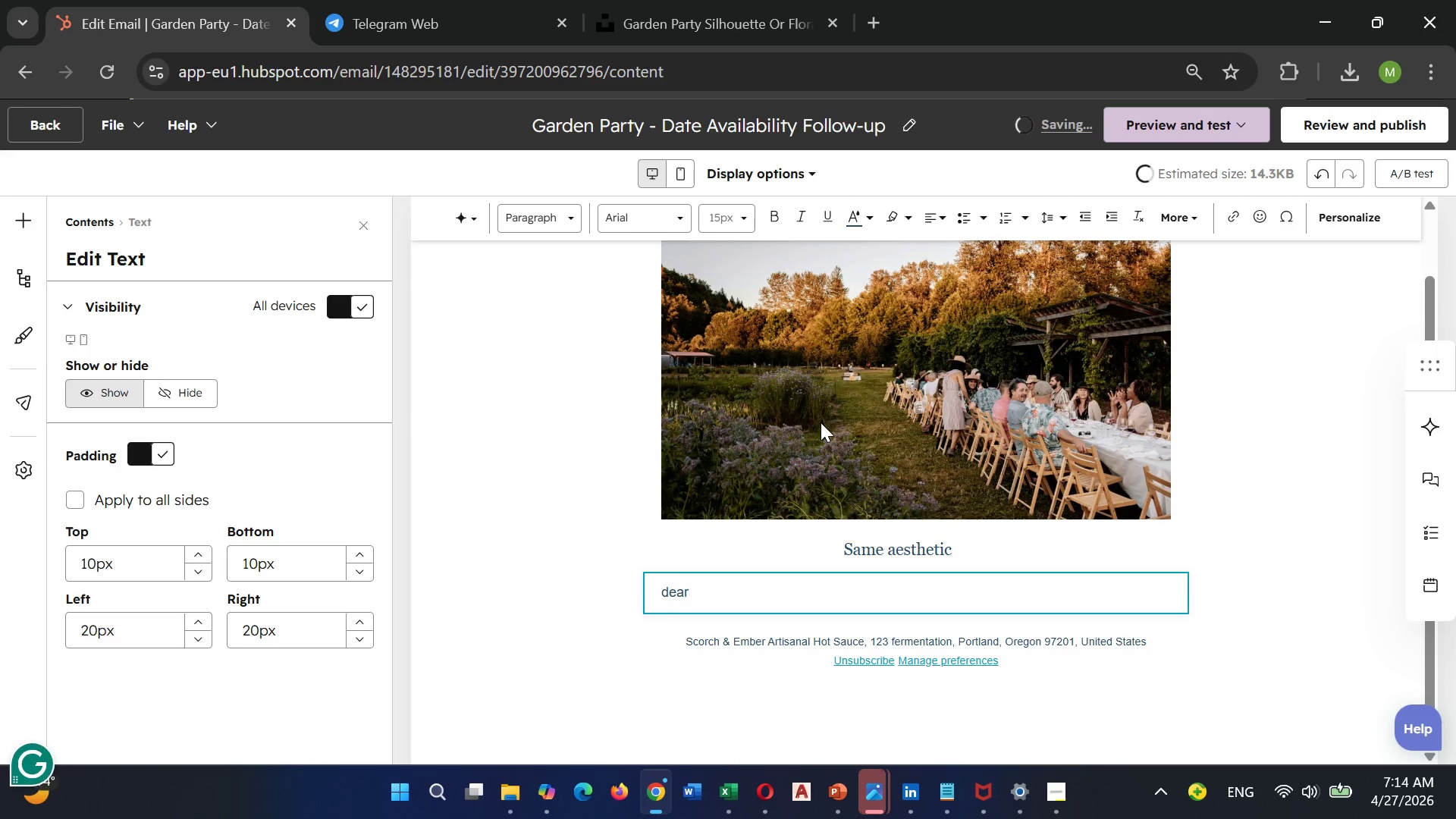 
key(ArrowLeft)
 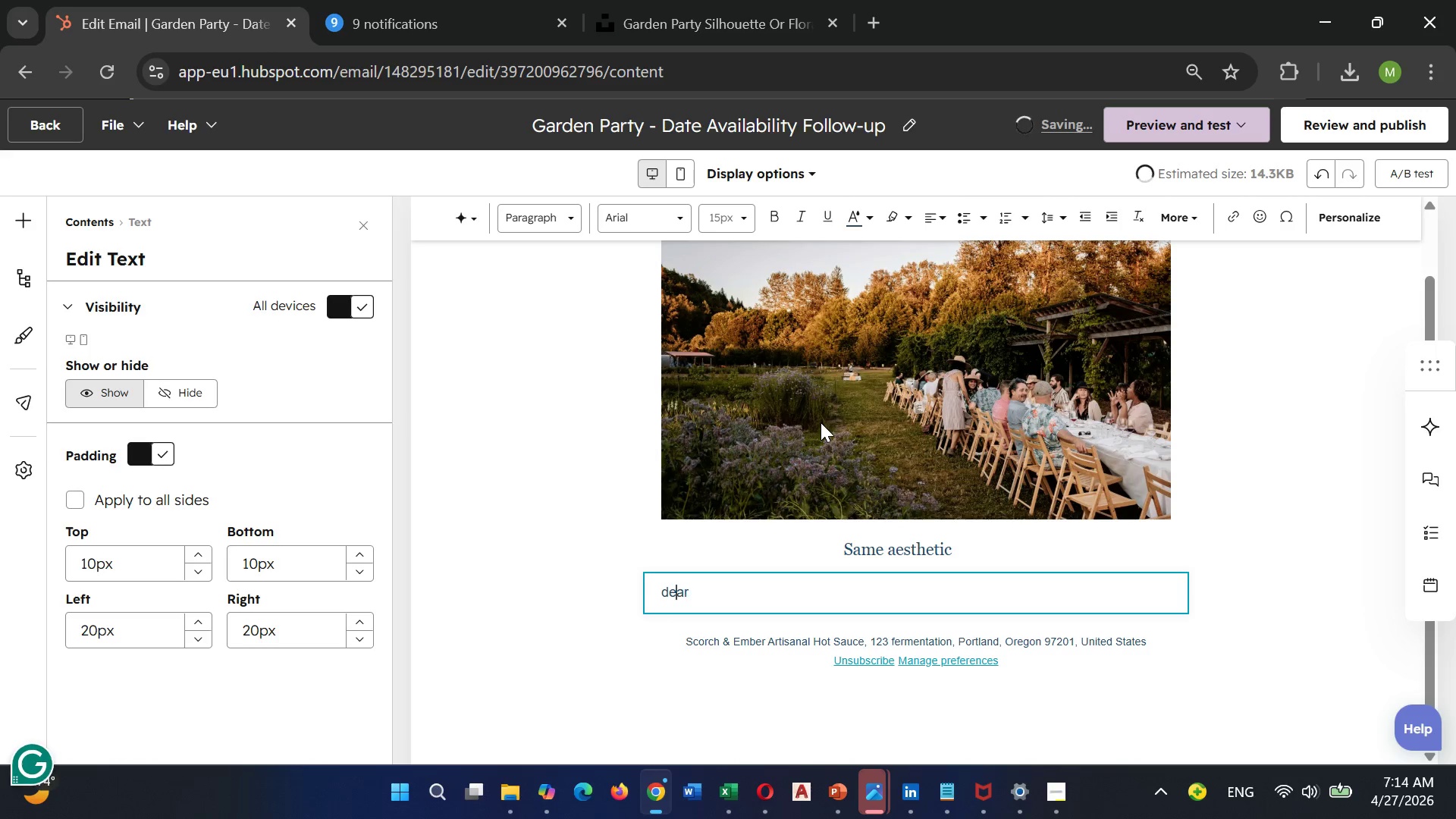 
key(ArrowLeft)
 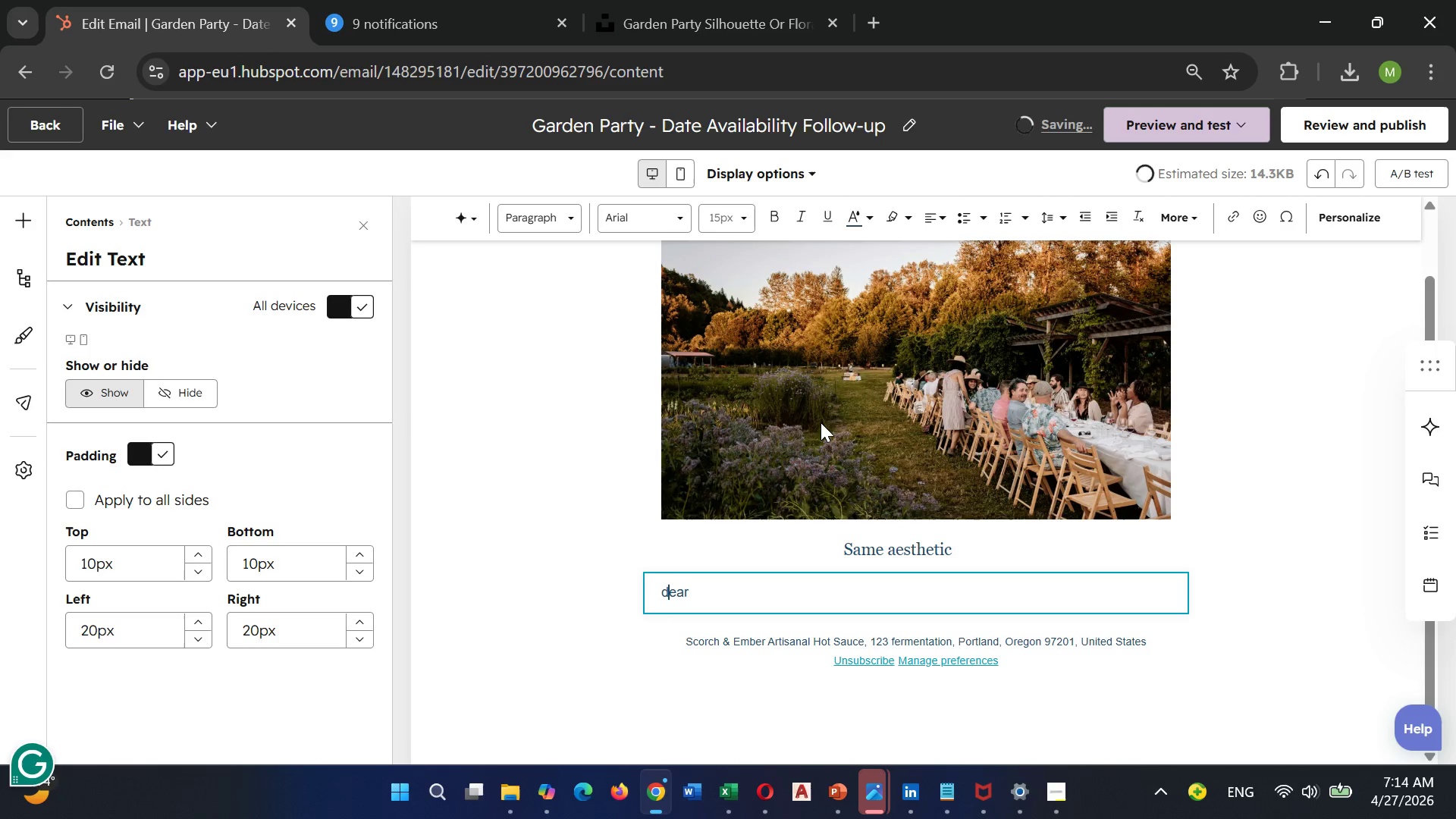 
key(ArrowLeft)
 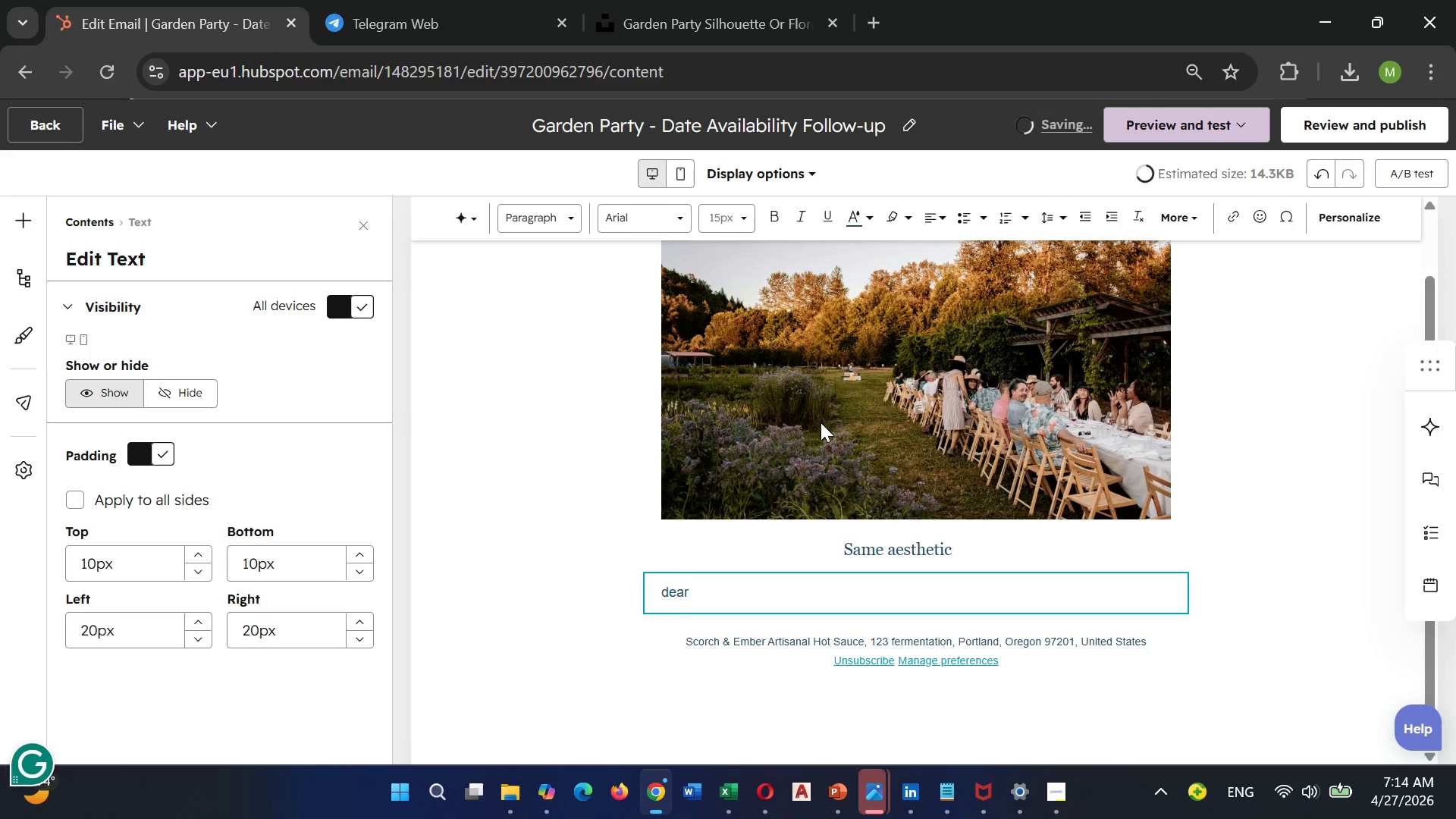 
key(Backspace)
 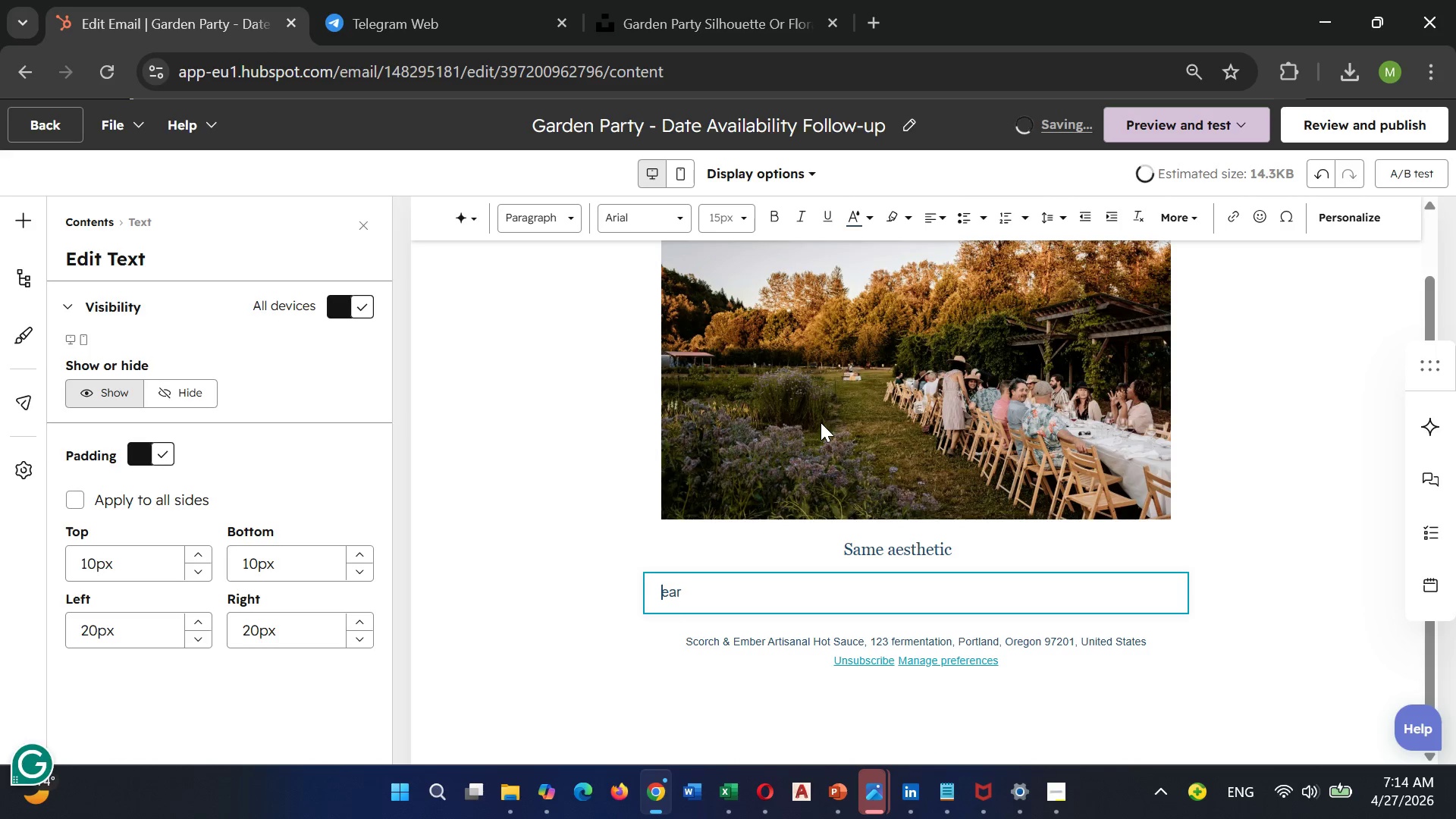 
key(Shift+D)
 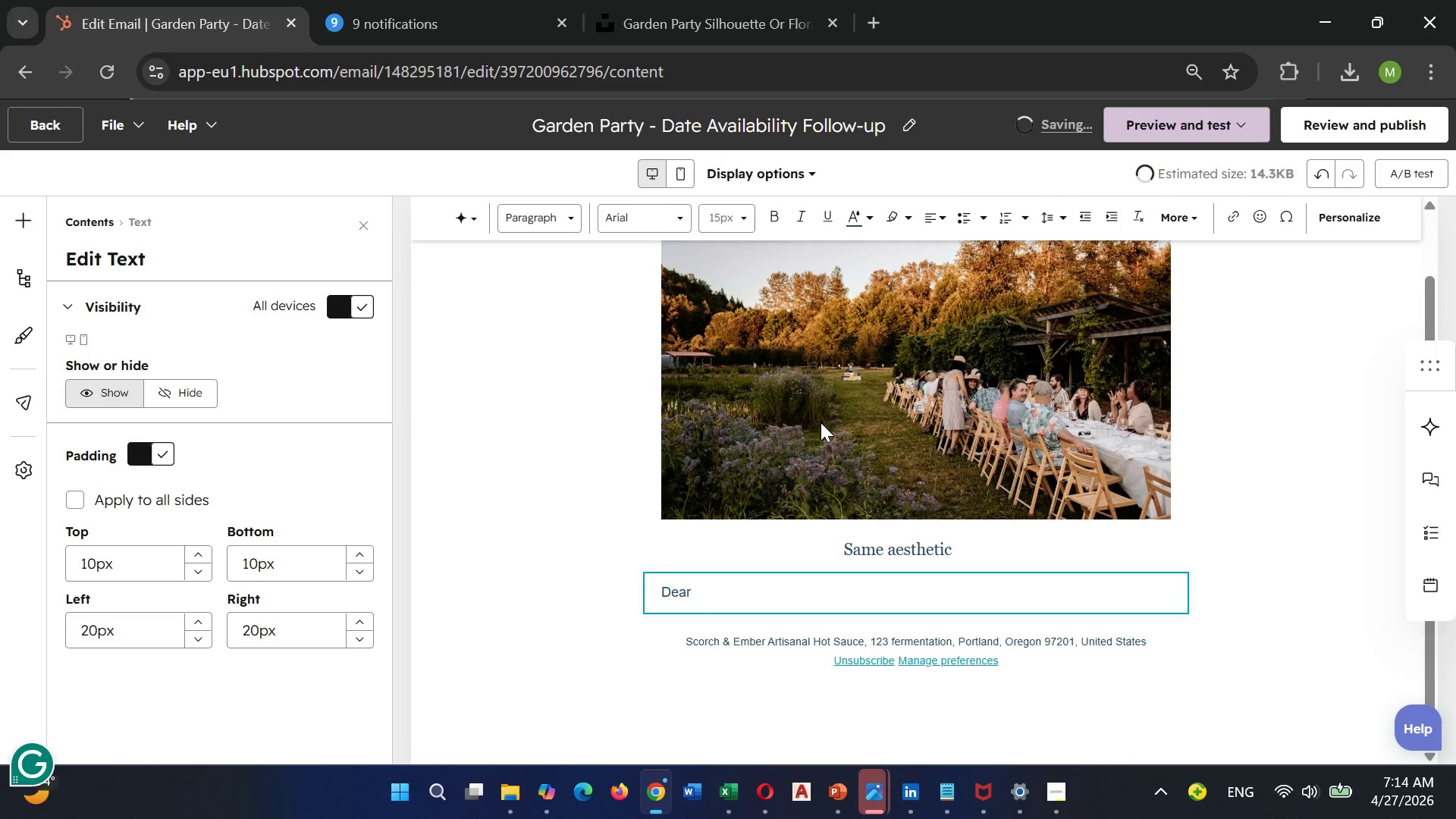 
key(Shift+ArrowRight)
 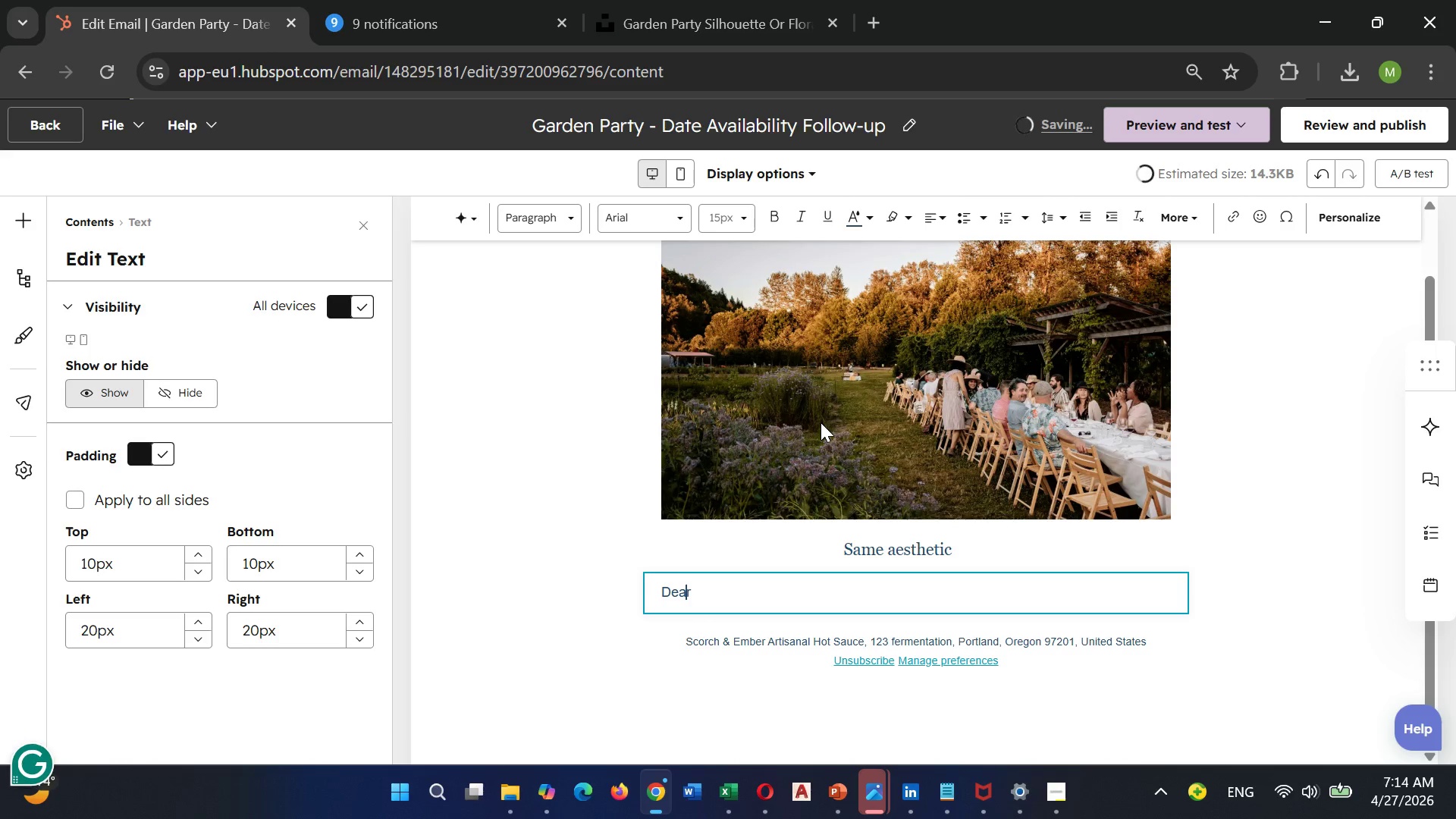 
key(Shift+ArrowRight)
 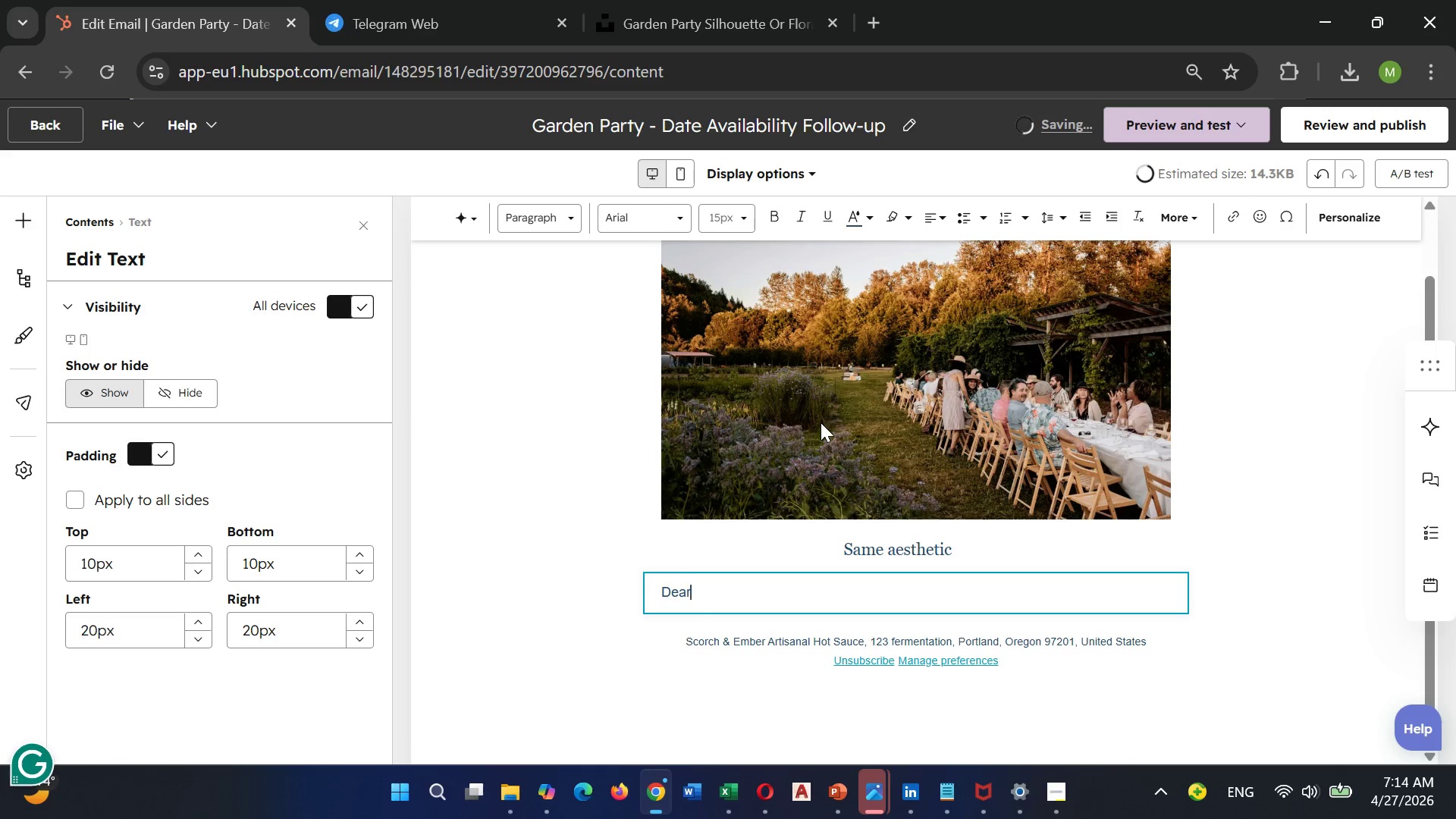 
key(Shift+ArrowRight)
 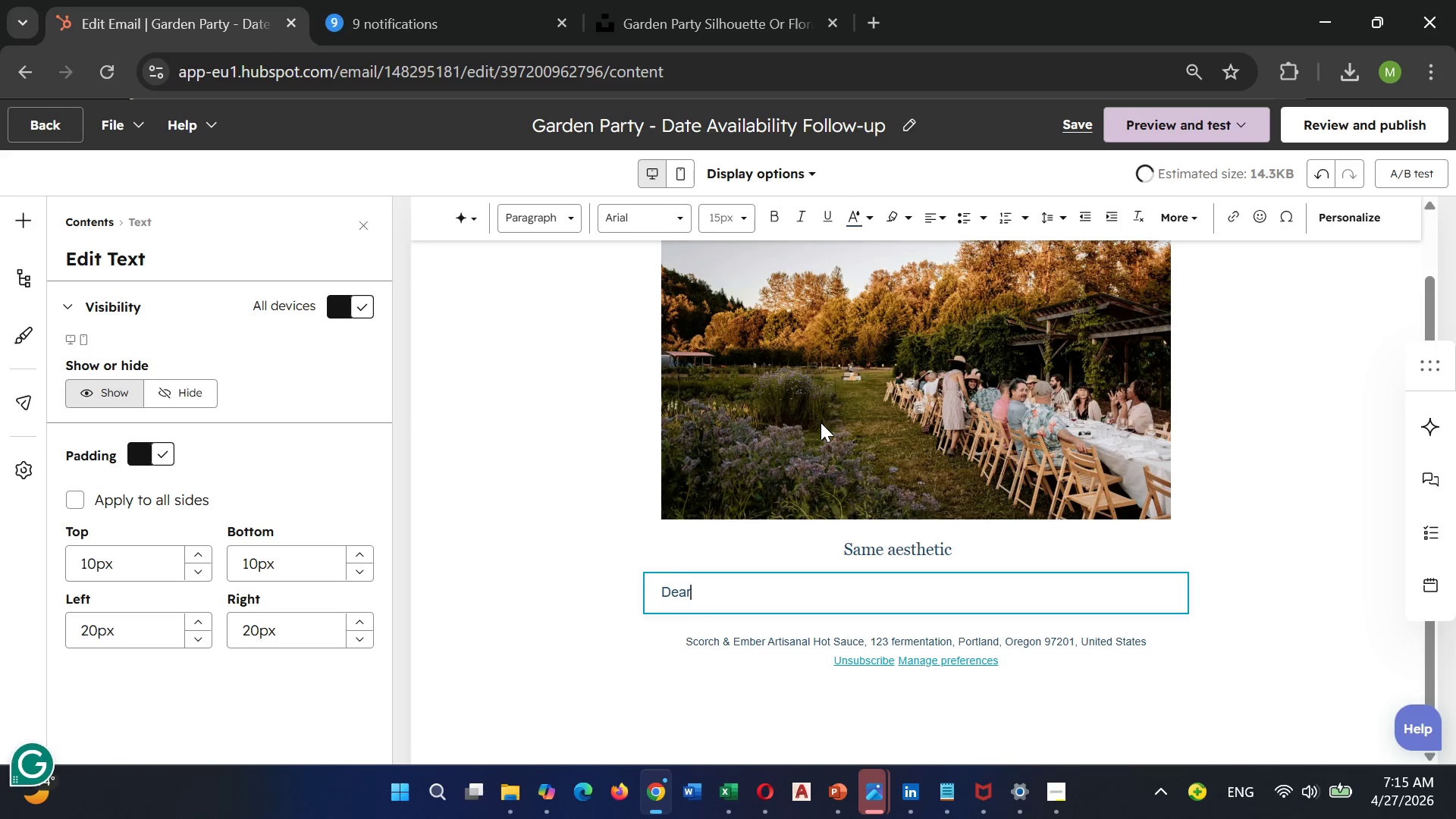 
key(Space)
 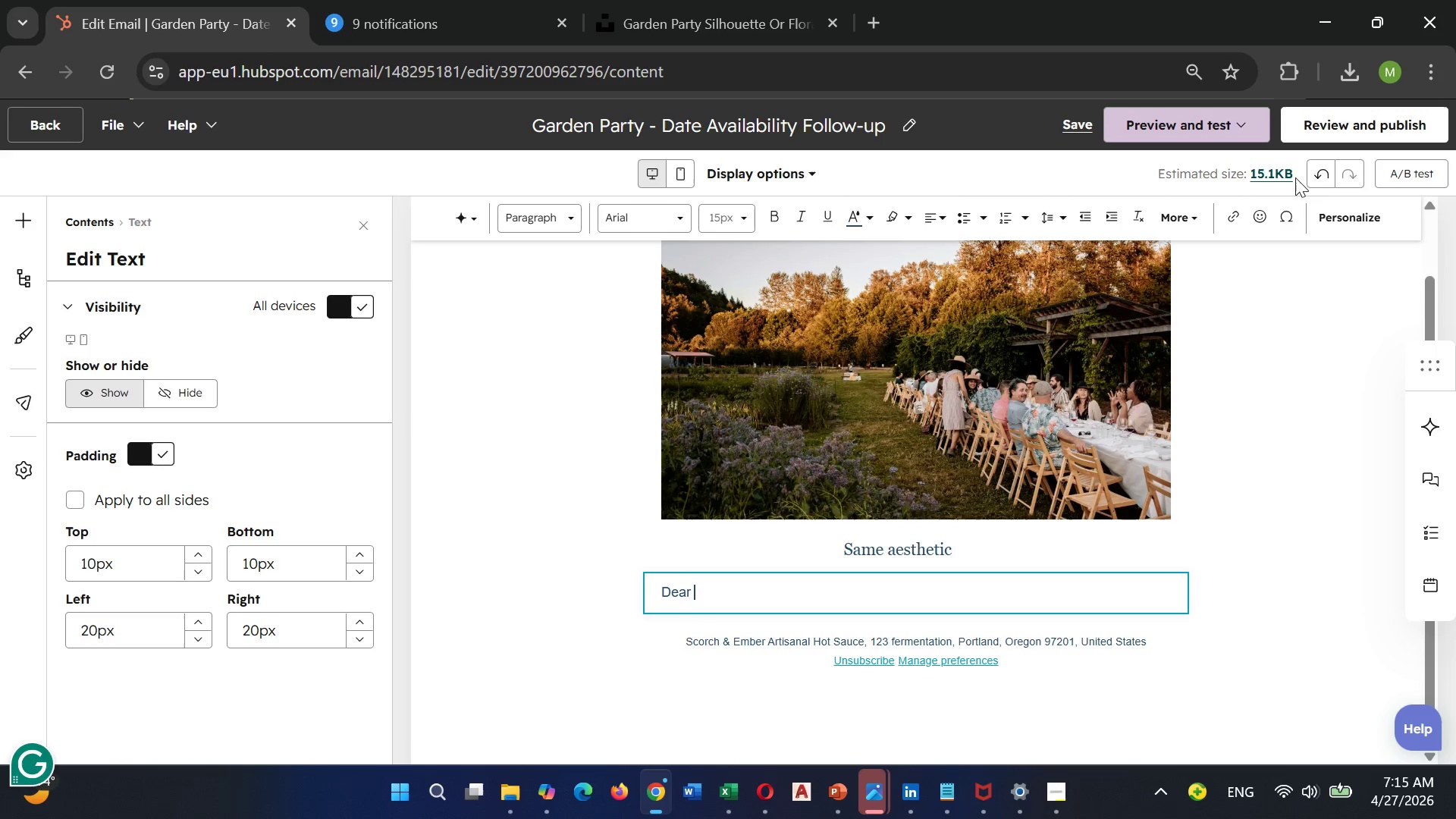 
left_click([1316, 212])
 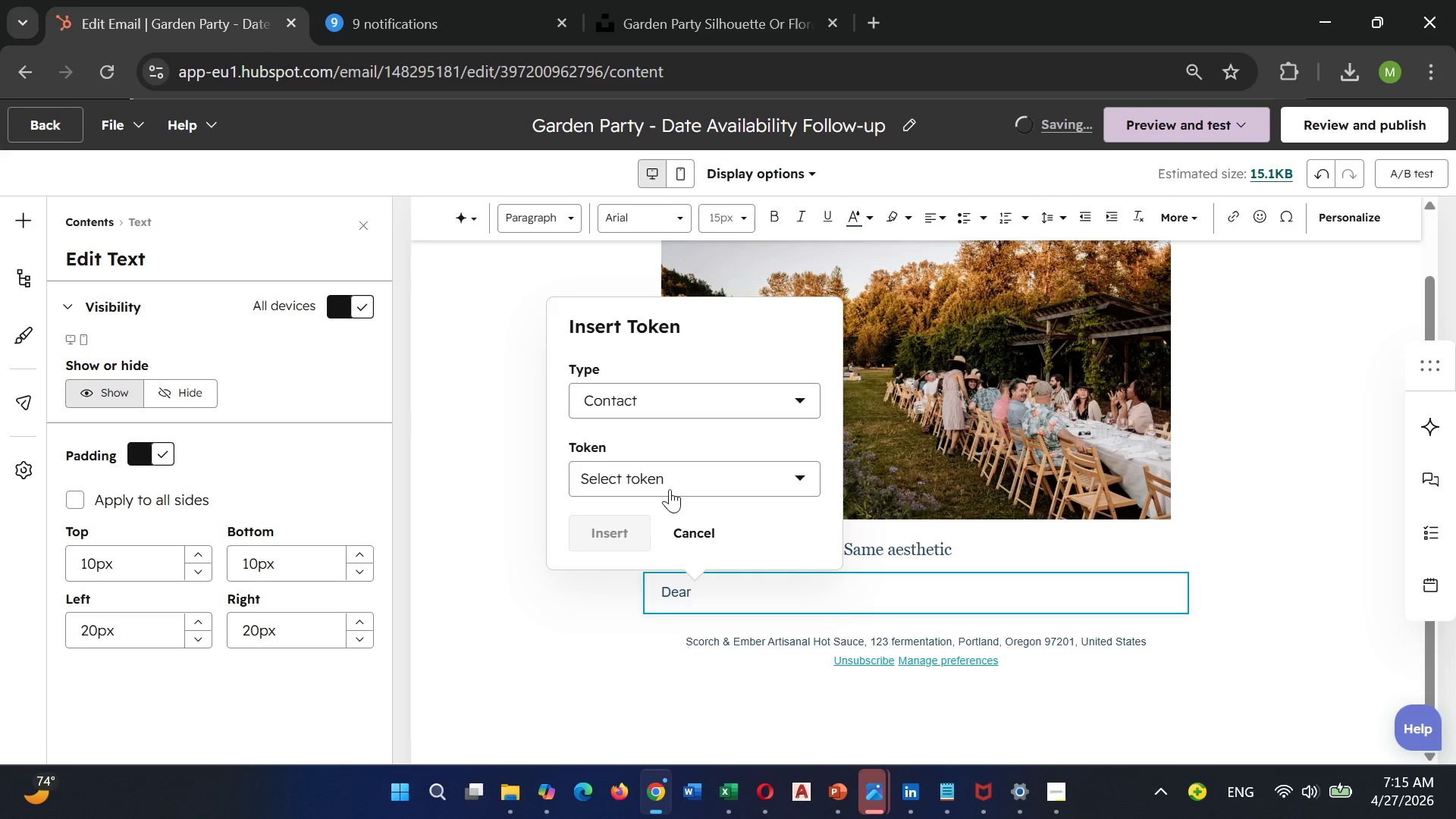 
left_click([672, 483])
 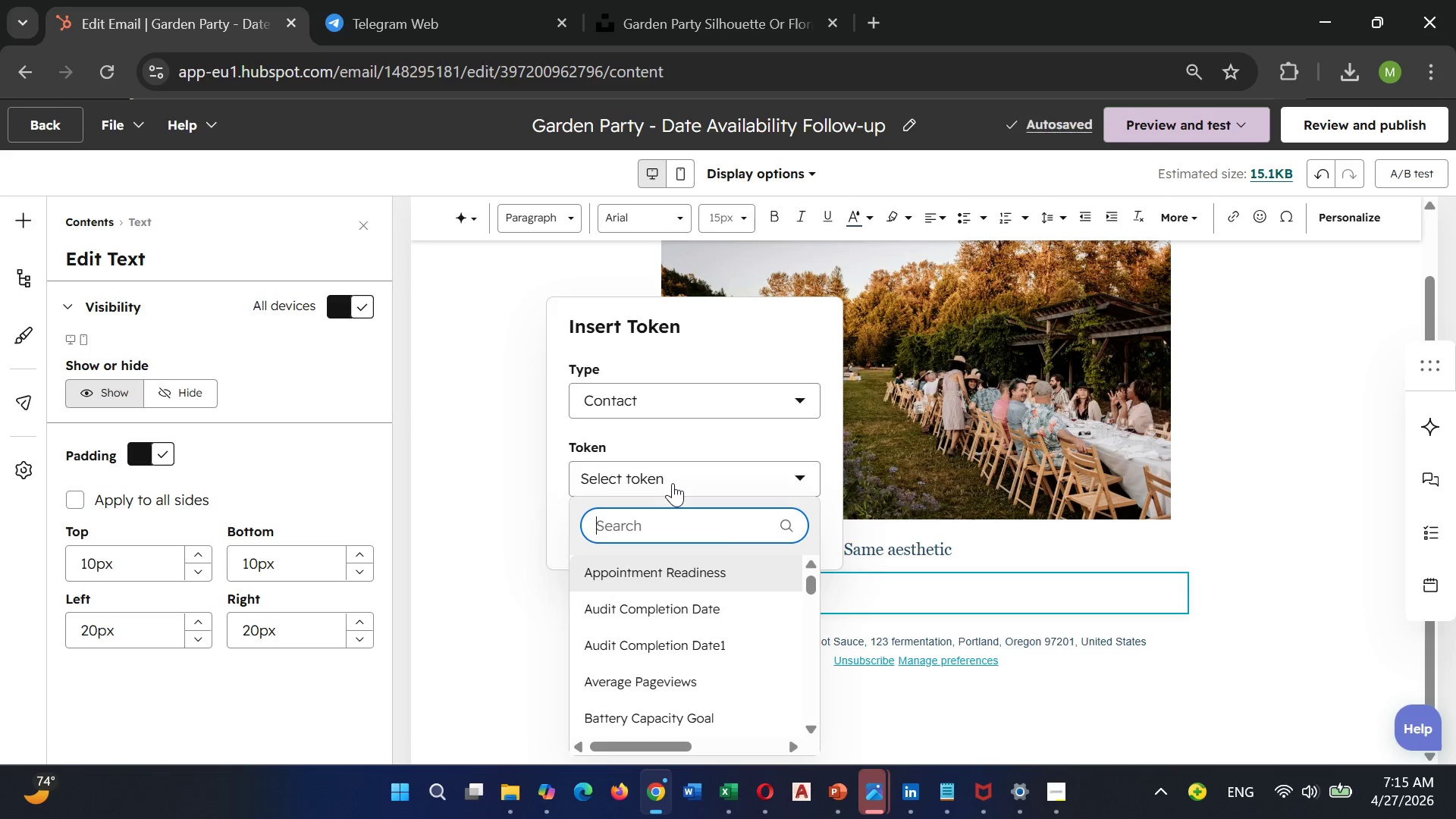 
type(fi)
 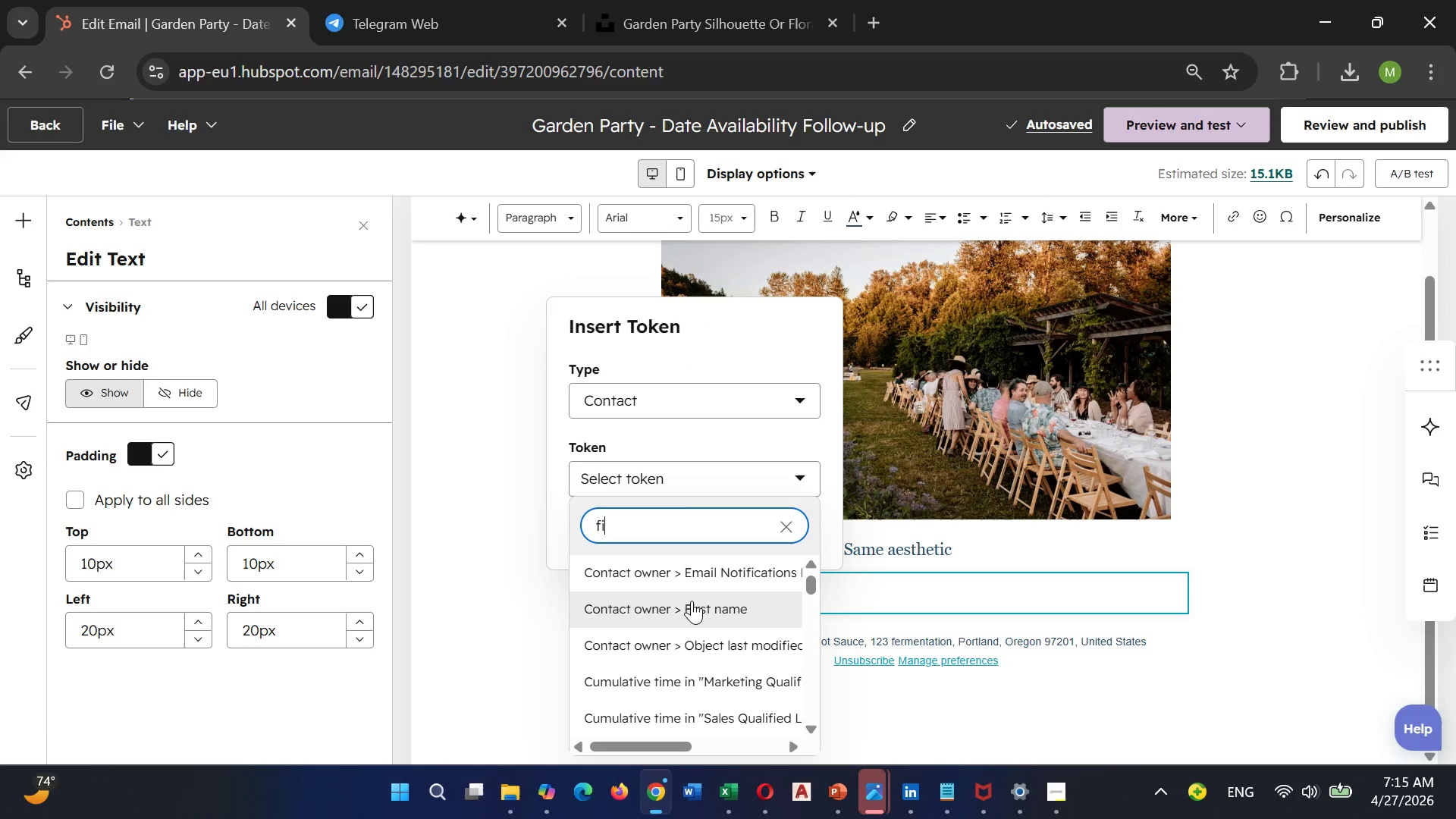 
left_click([690, 608])
 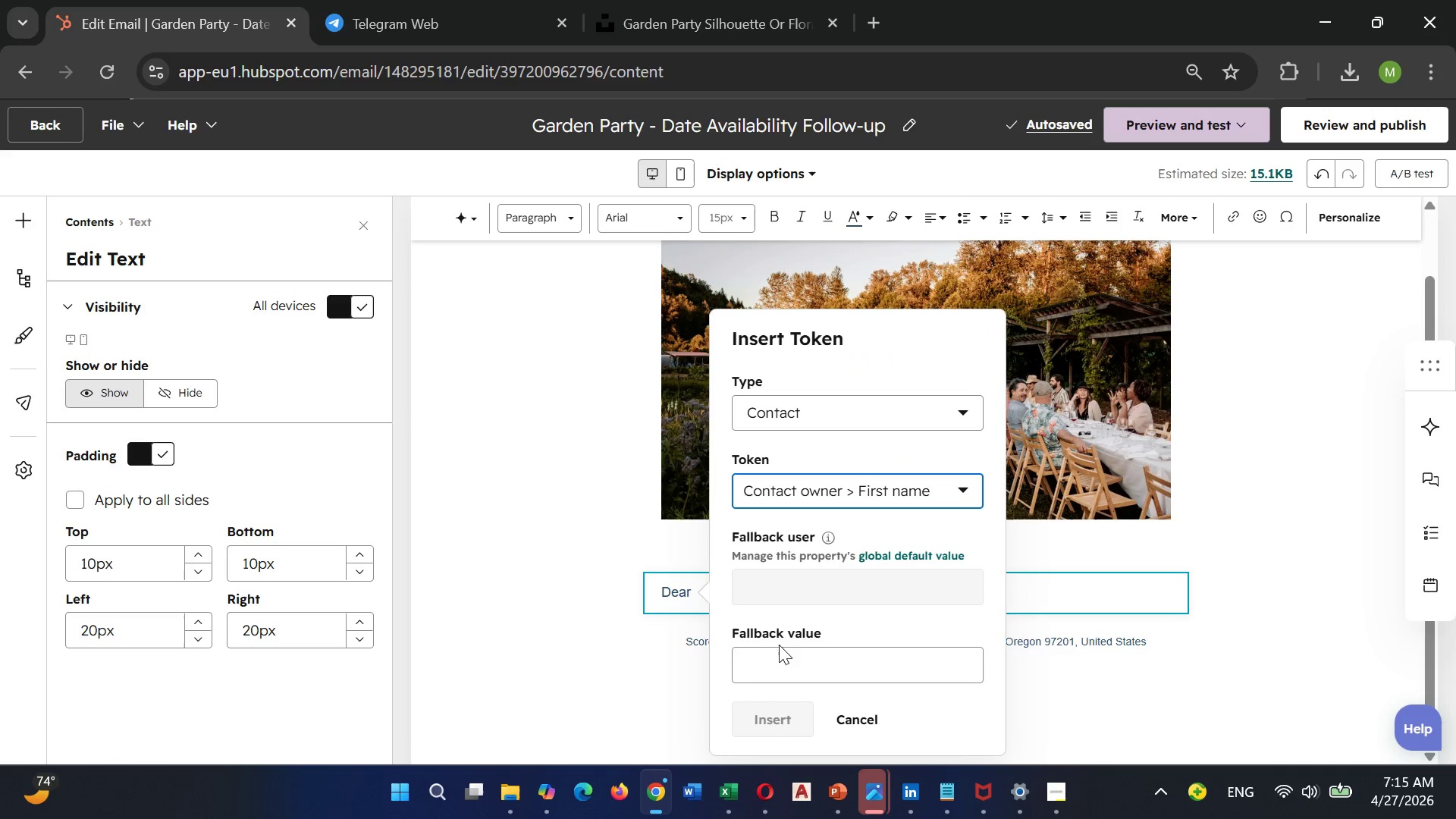 
left_click([779, 646])
 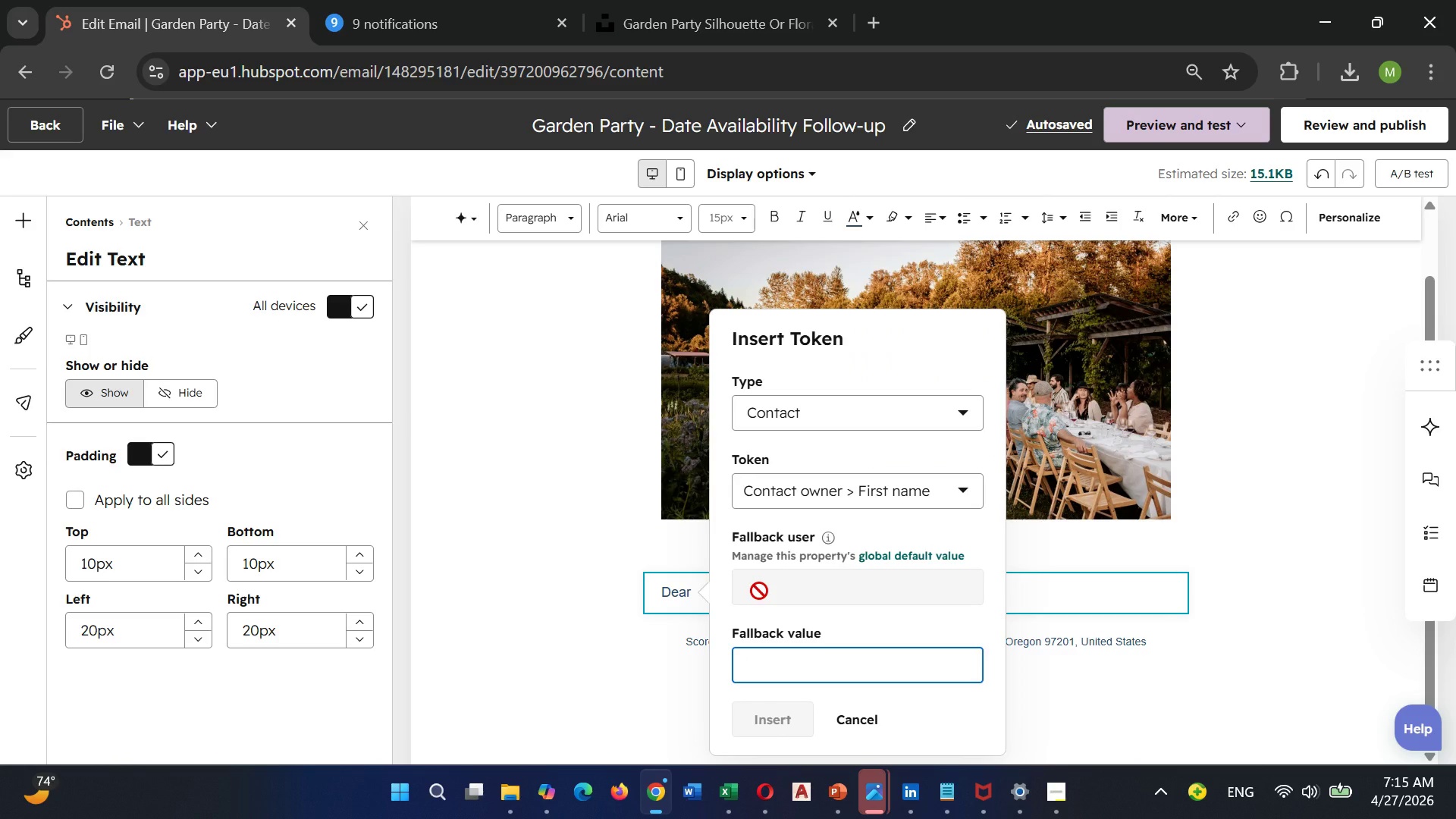 
hold_key(key=ShiftLeft, duration=0.52)
 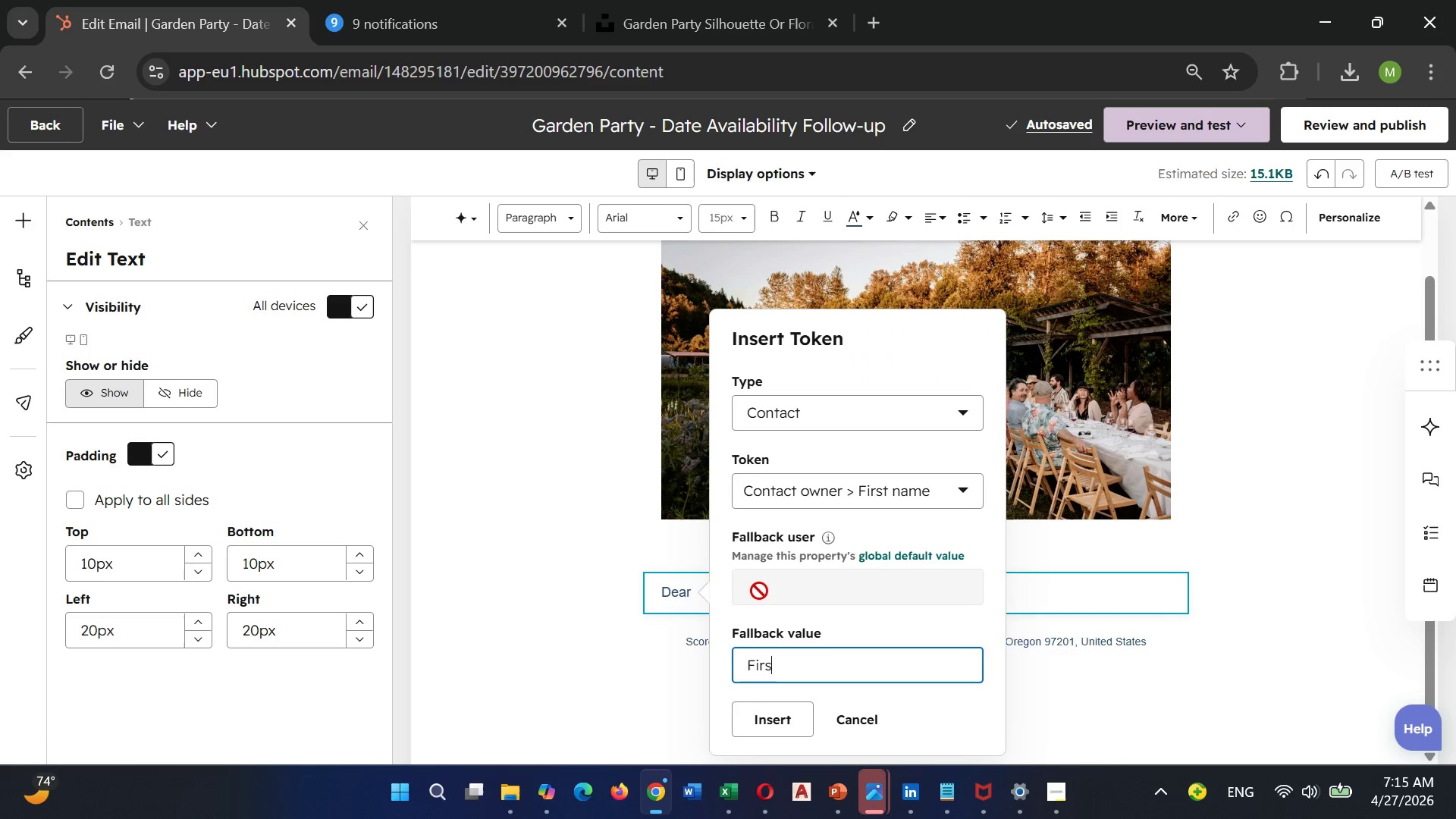 
type(fi)
 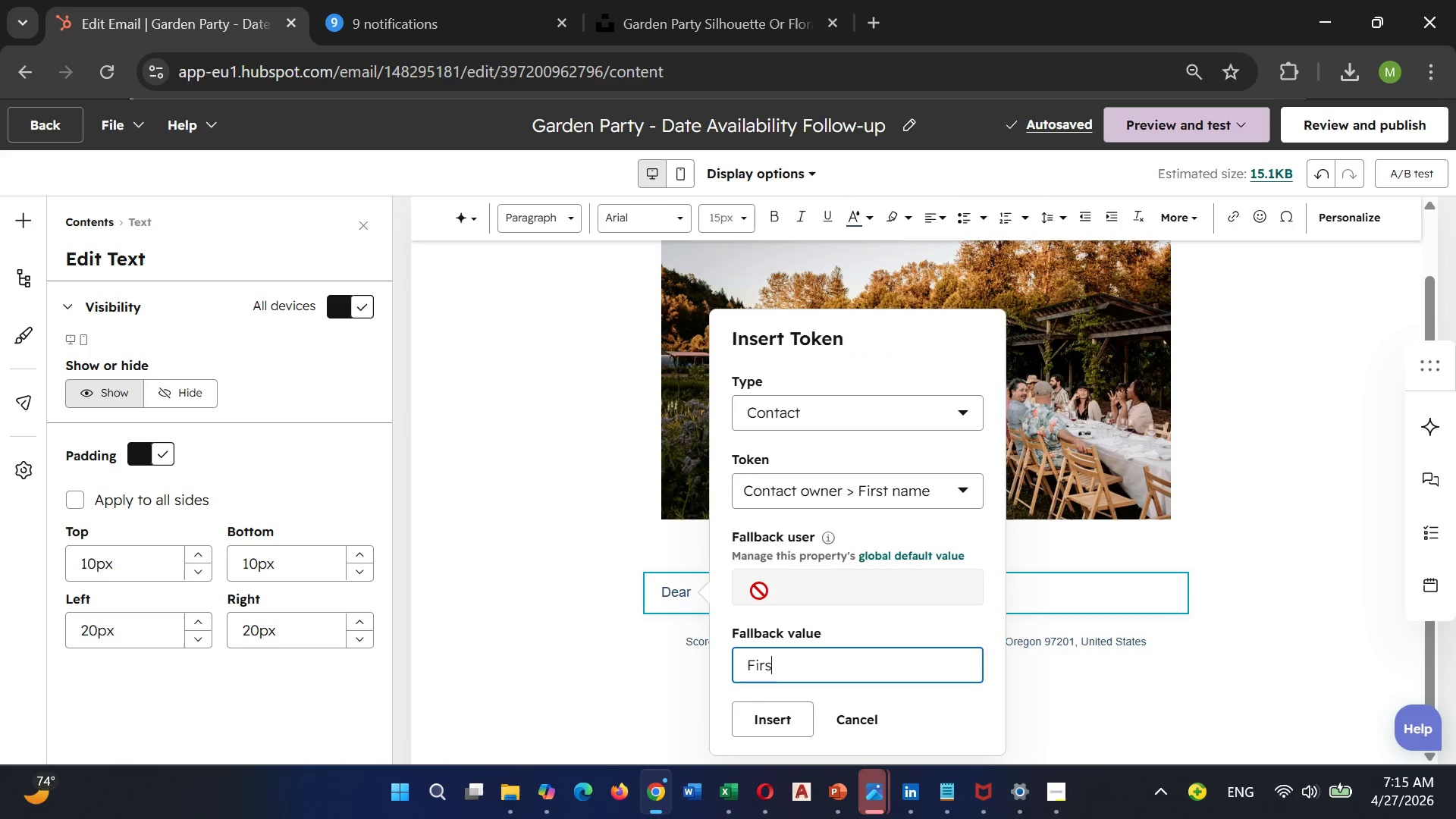 
type(rst name)
 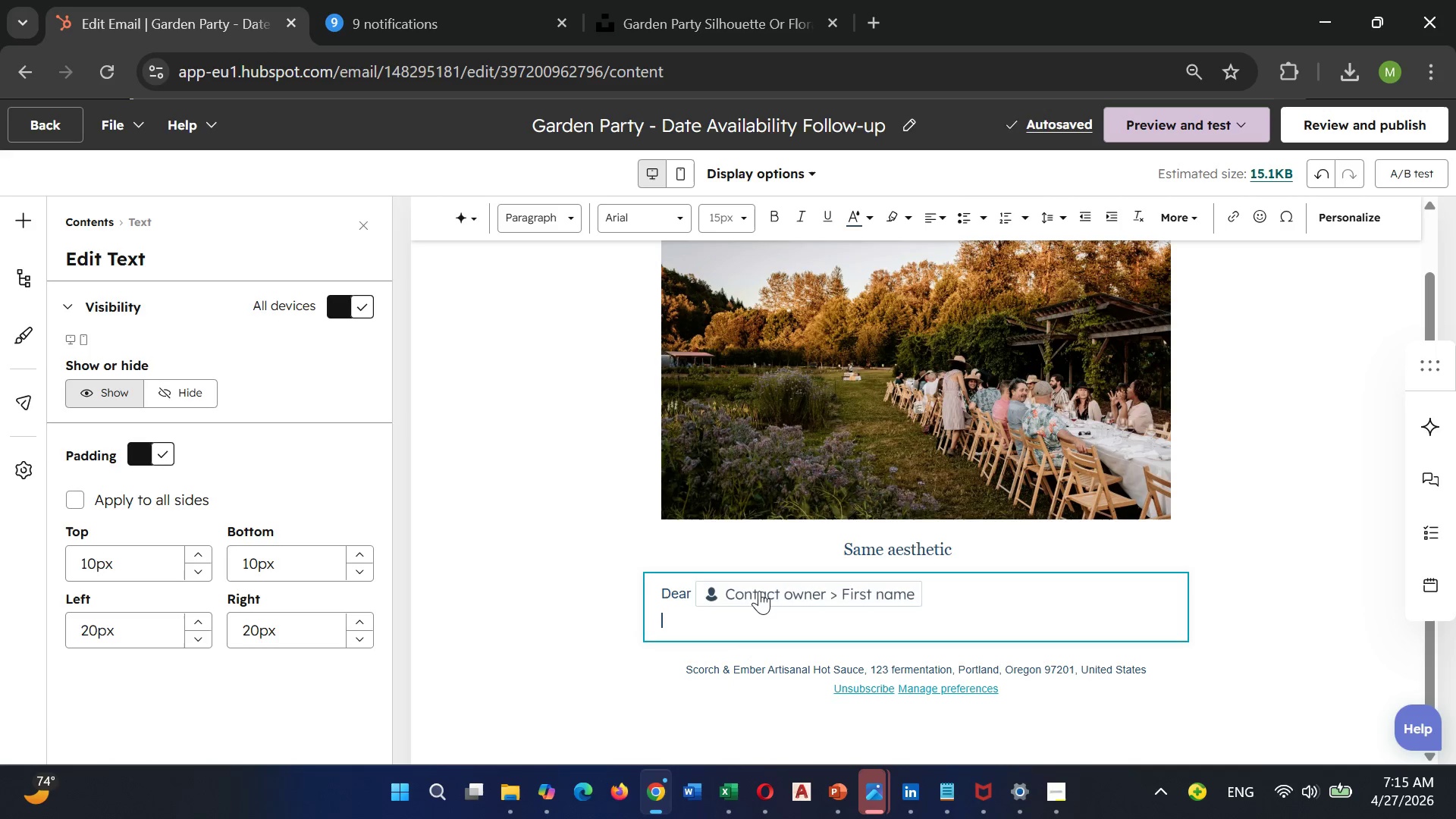 
key(Enter)
 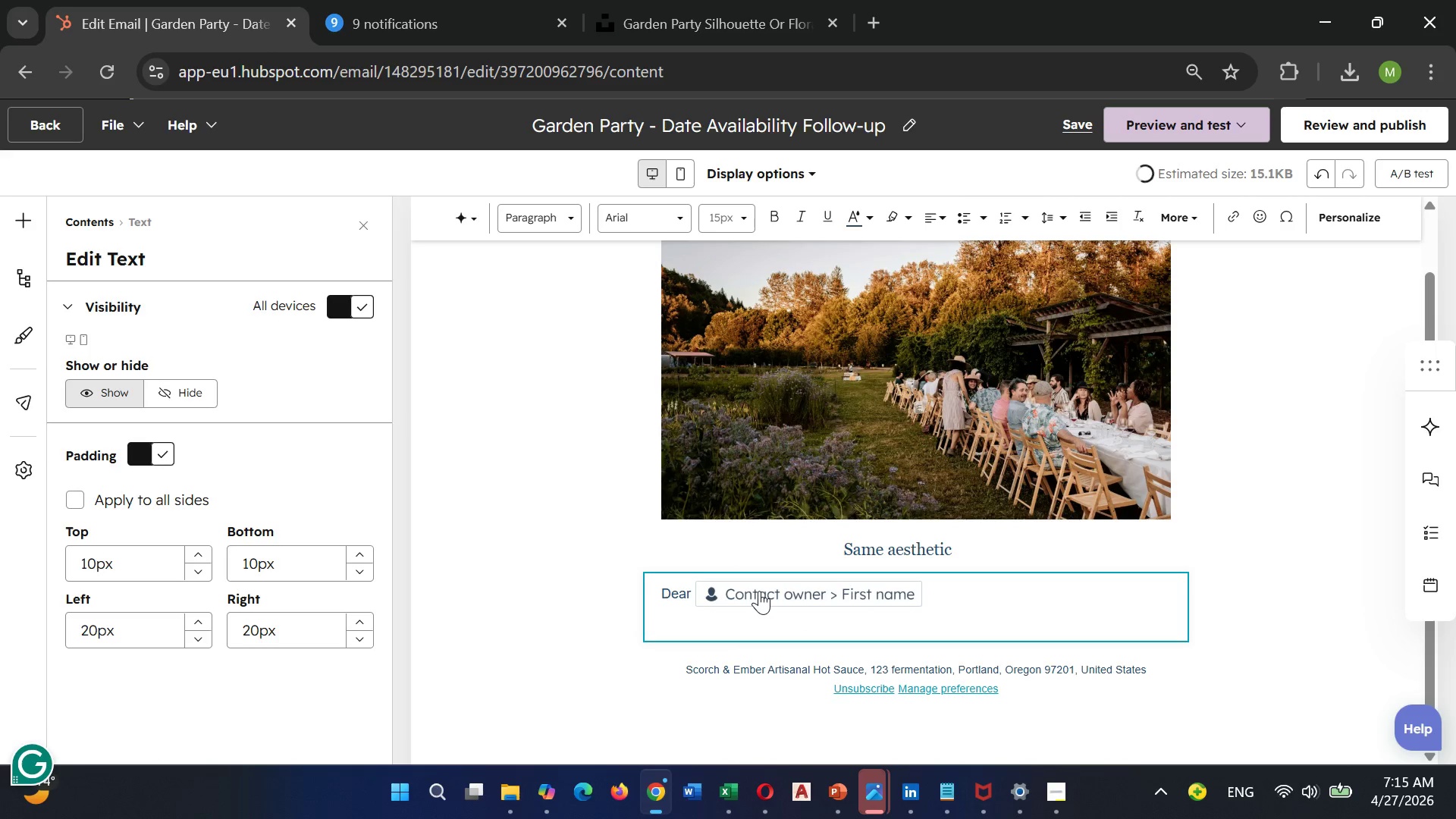 
key(Backspace)
 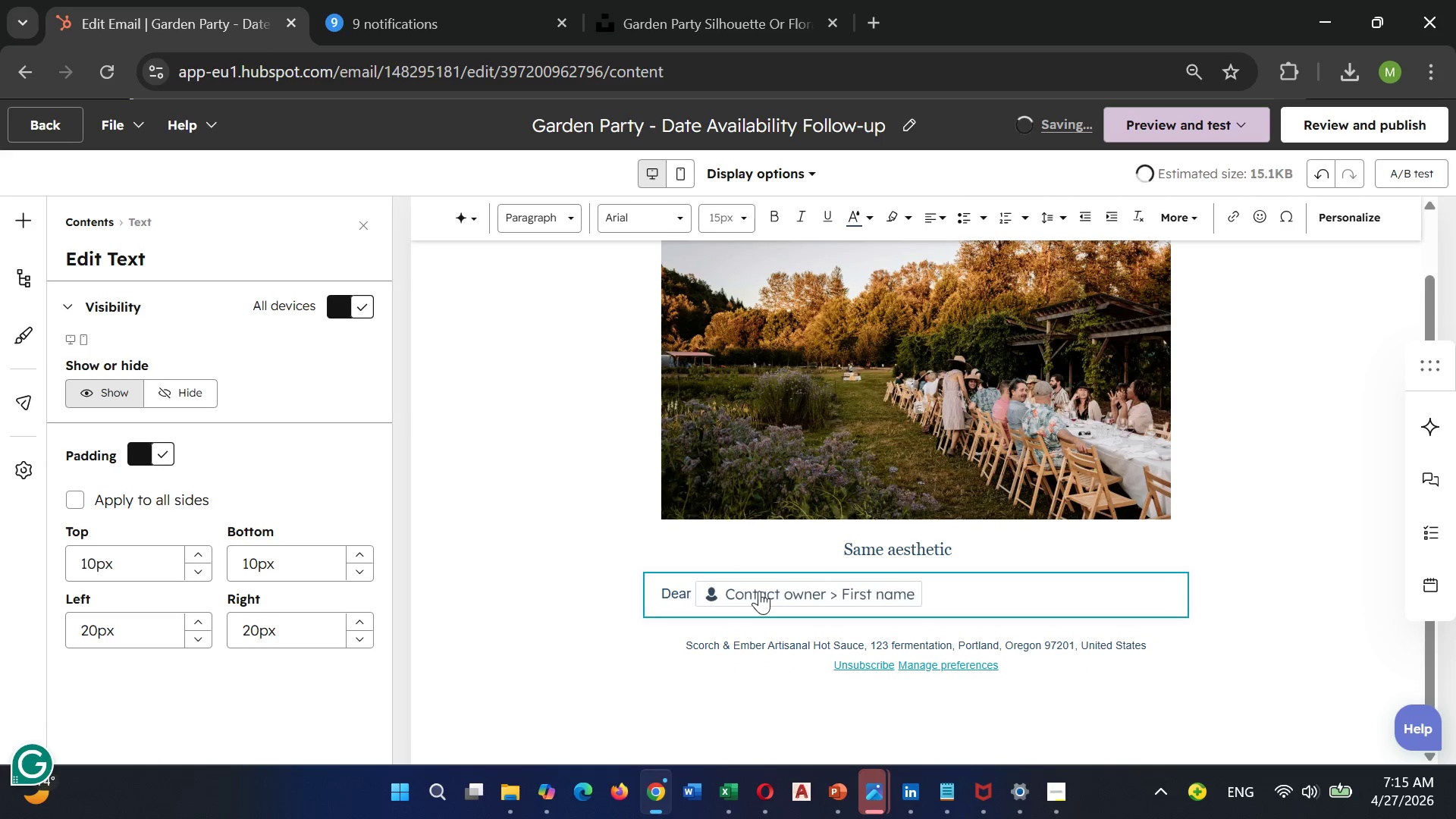 
key(Comma)
 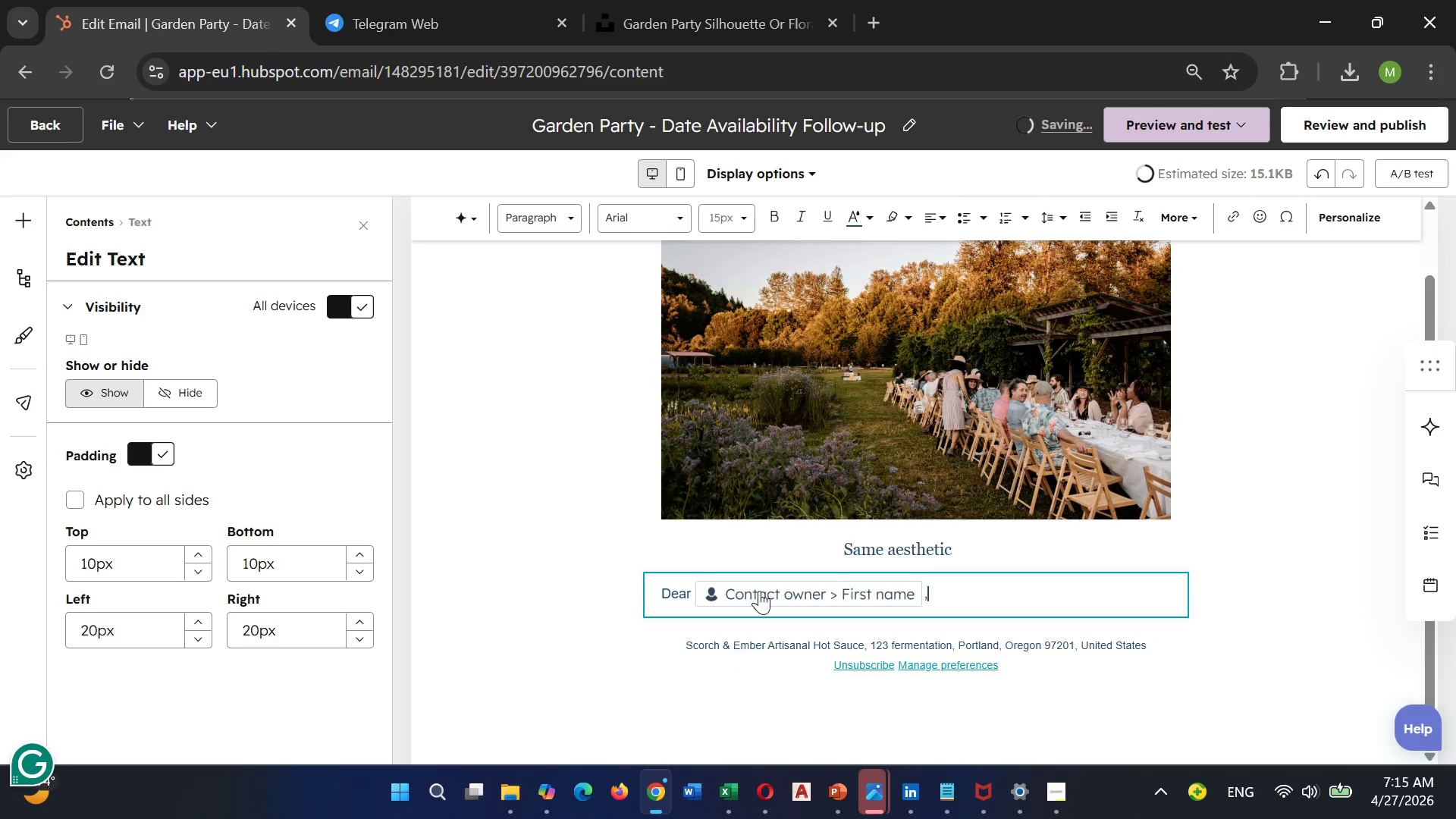 
key(Enter)
 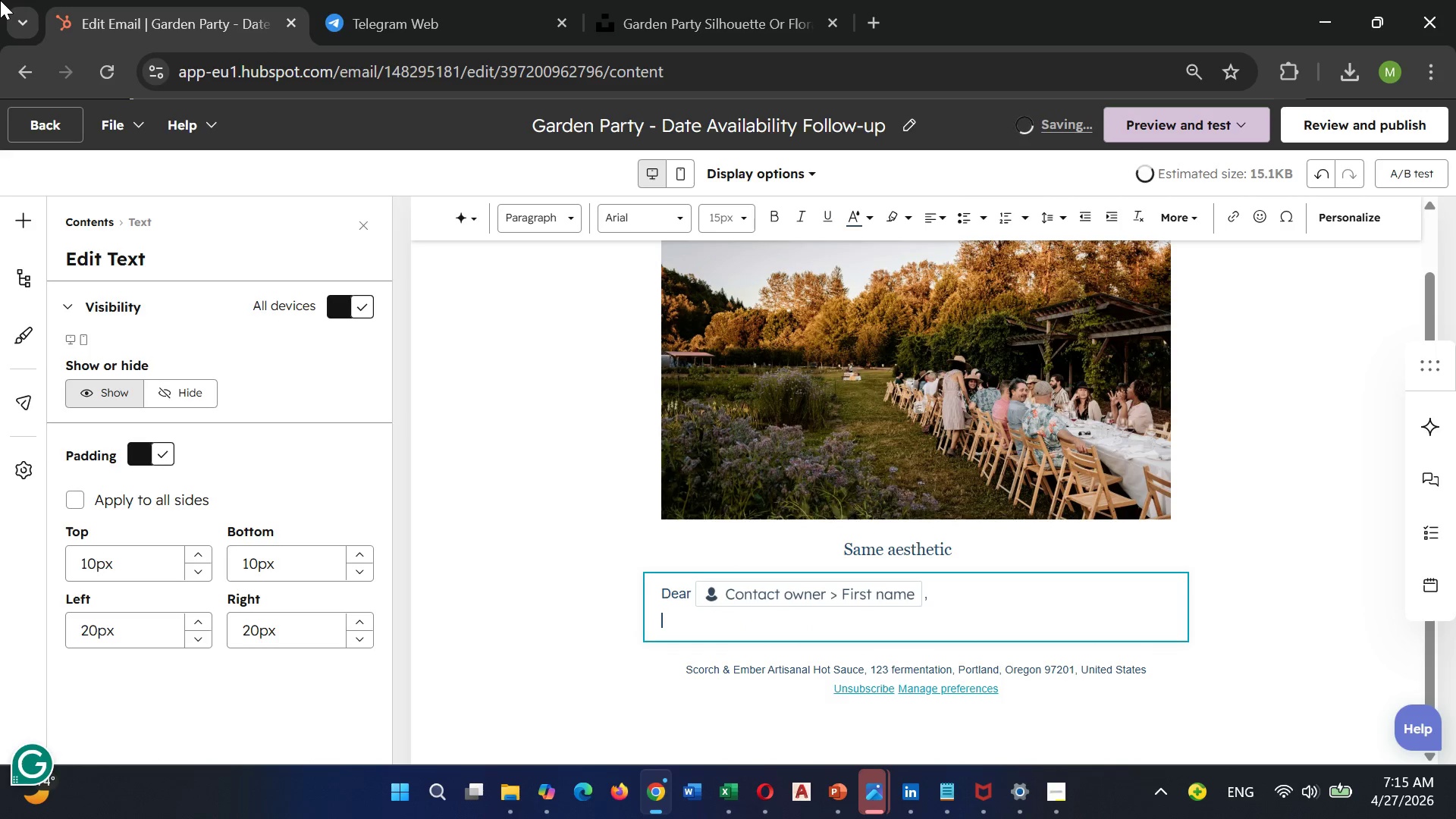 
type(we wanted to follow up on your recent interest in our )
 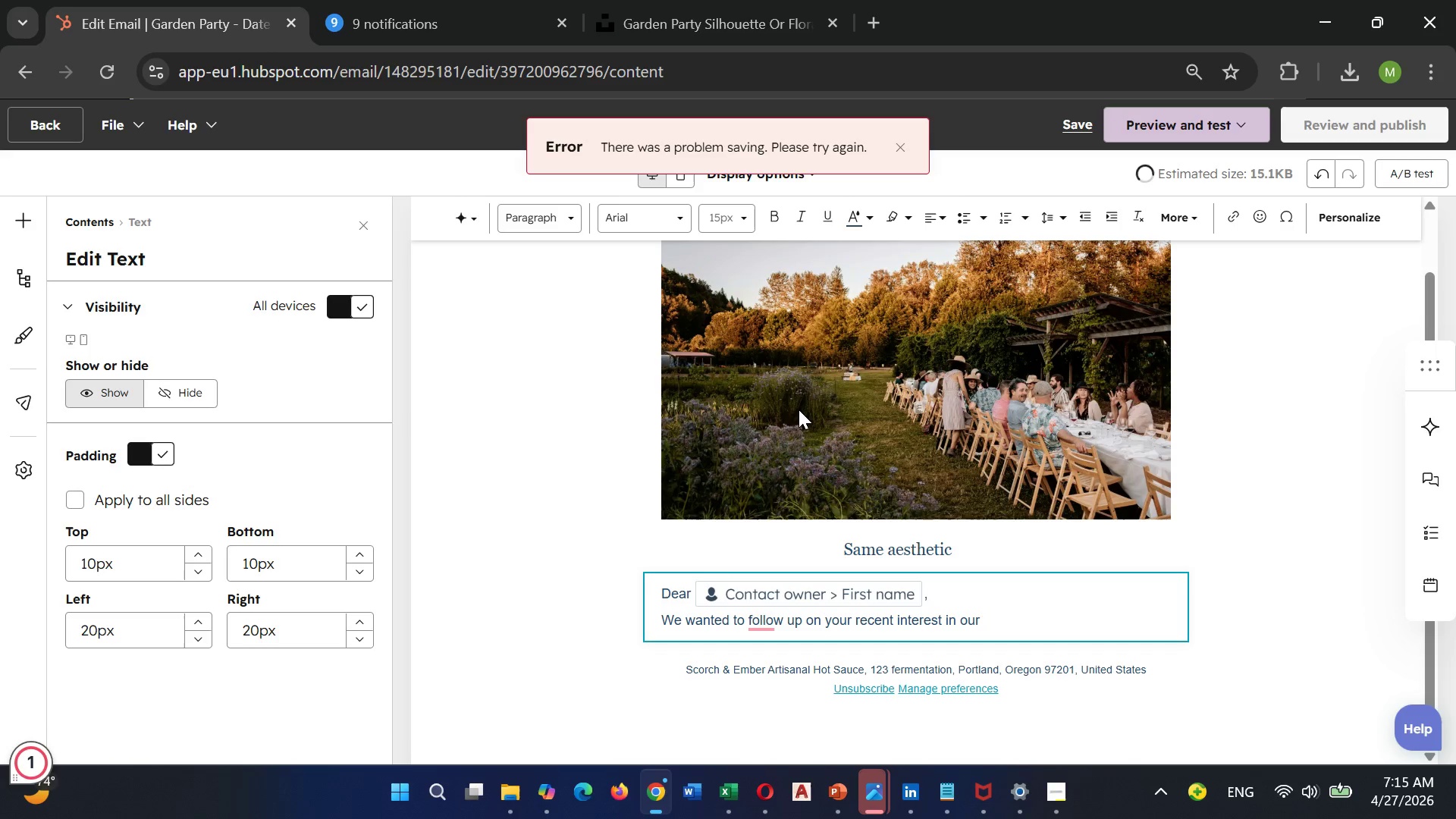 
wait(9.81)
 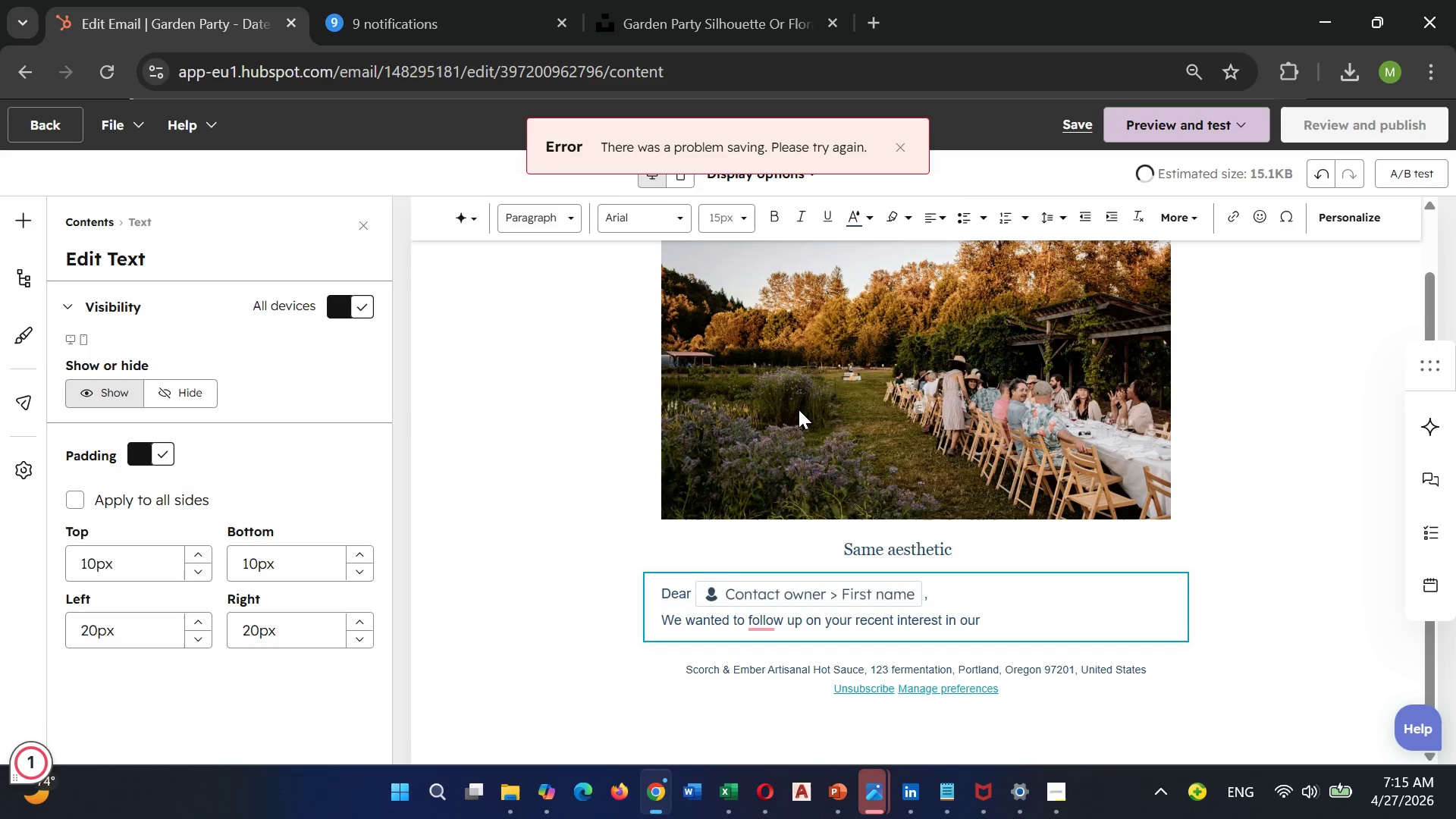 
left_click([1347, 221])
 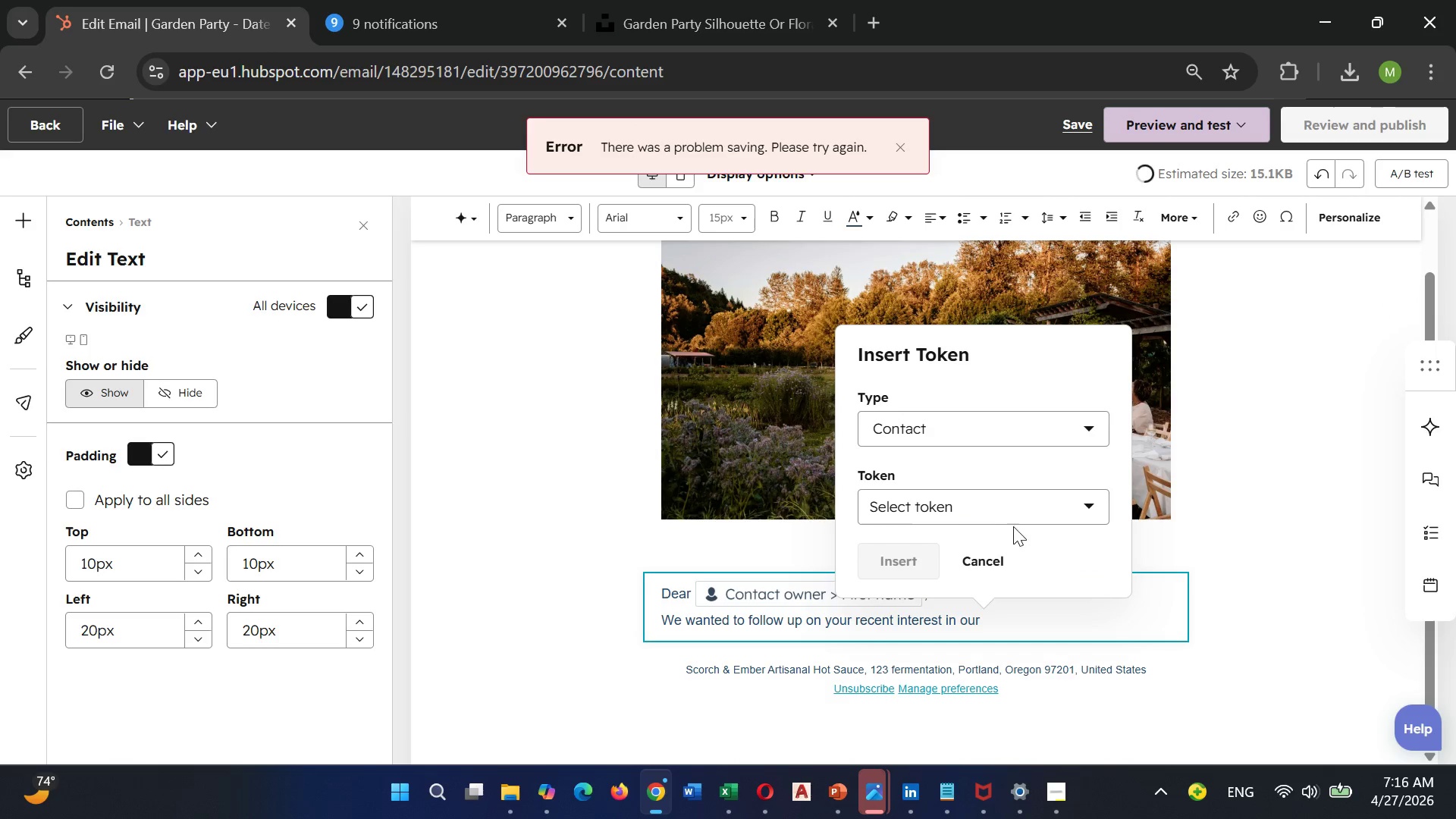 
left_click([1019, 492])
 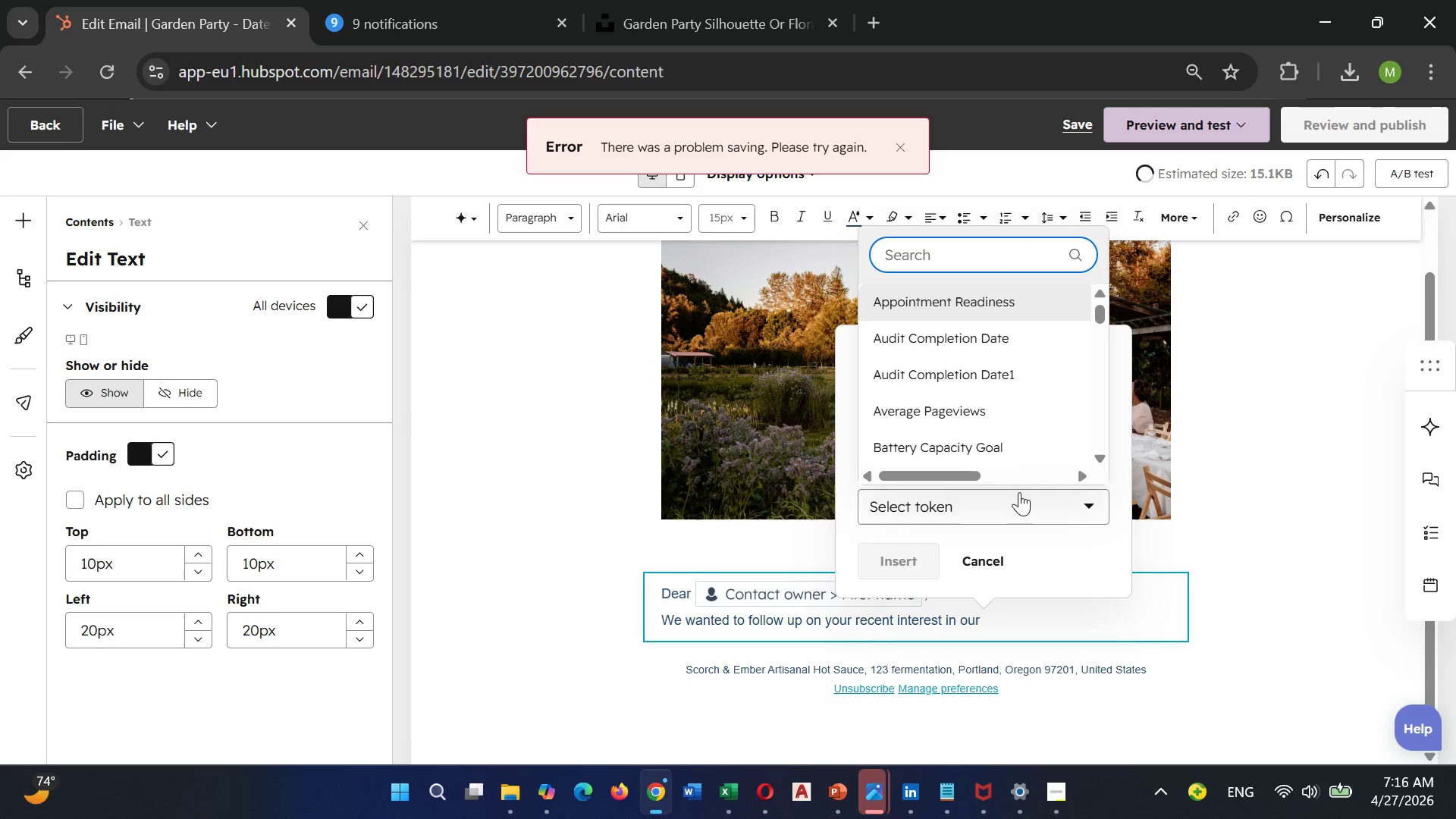 
type(eve)
 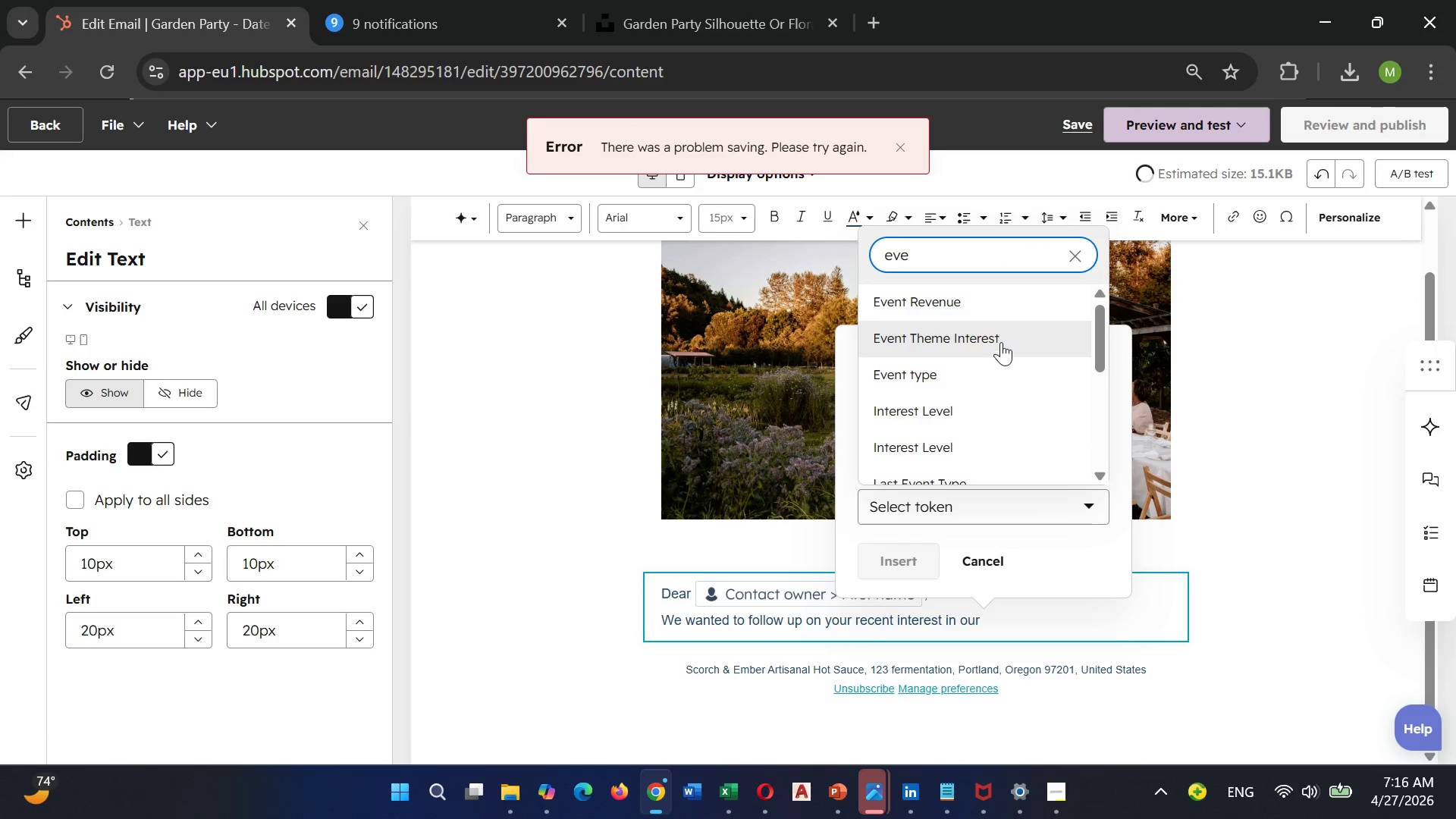 
left_click([1001, 342])
 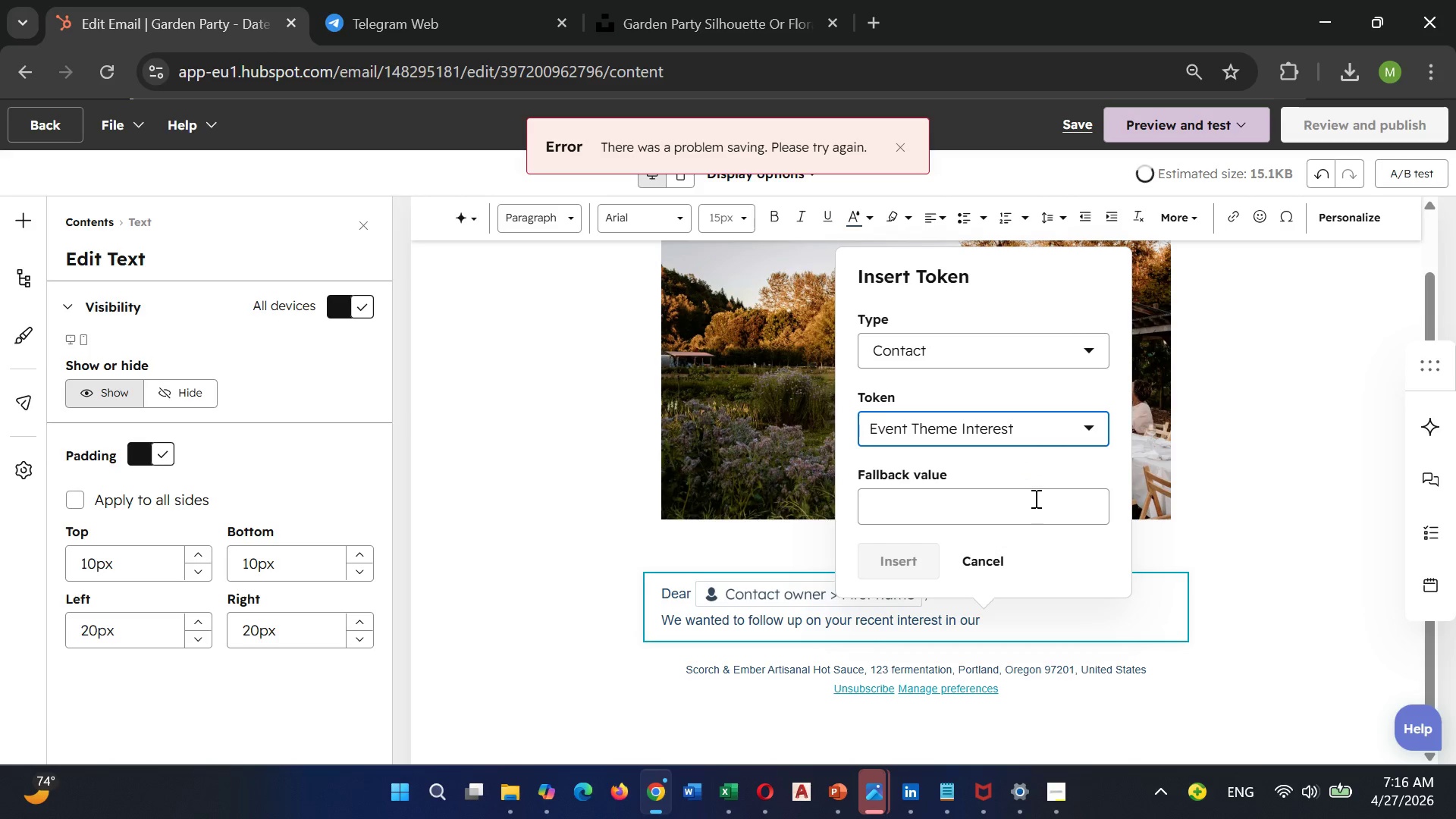 
left_click([1034, 498])
 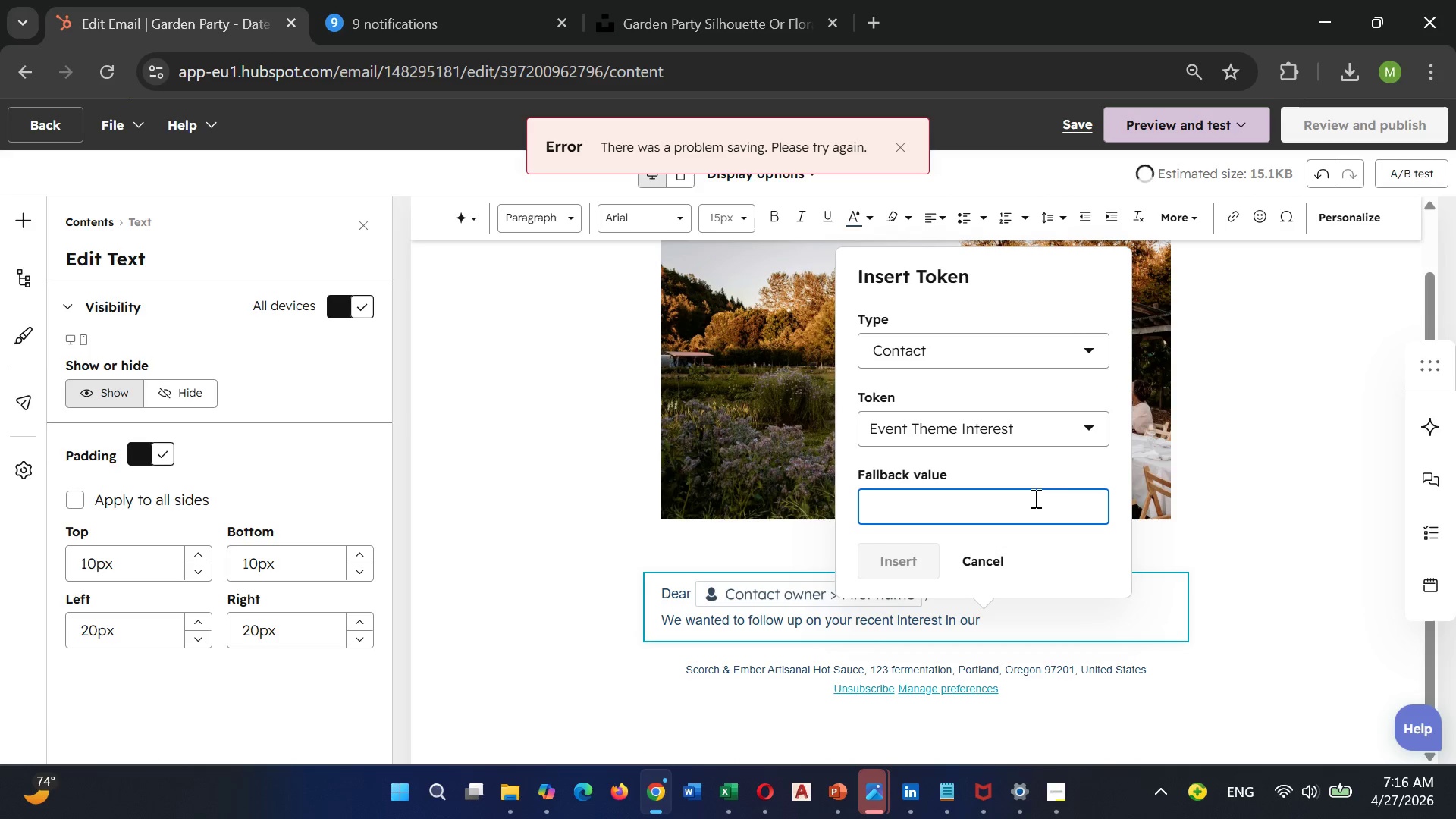 
key(Shift+ShiftLeft)
 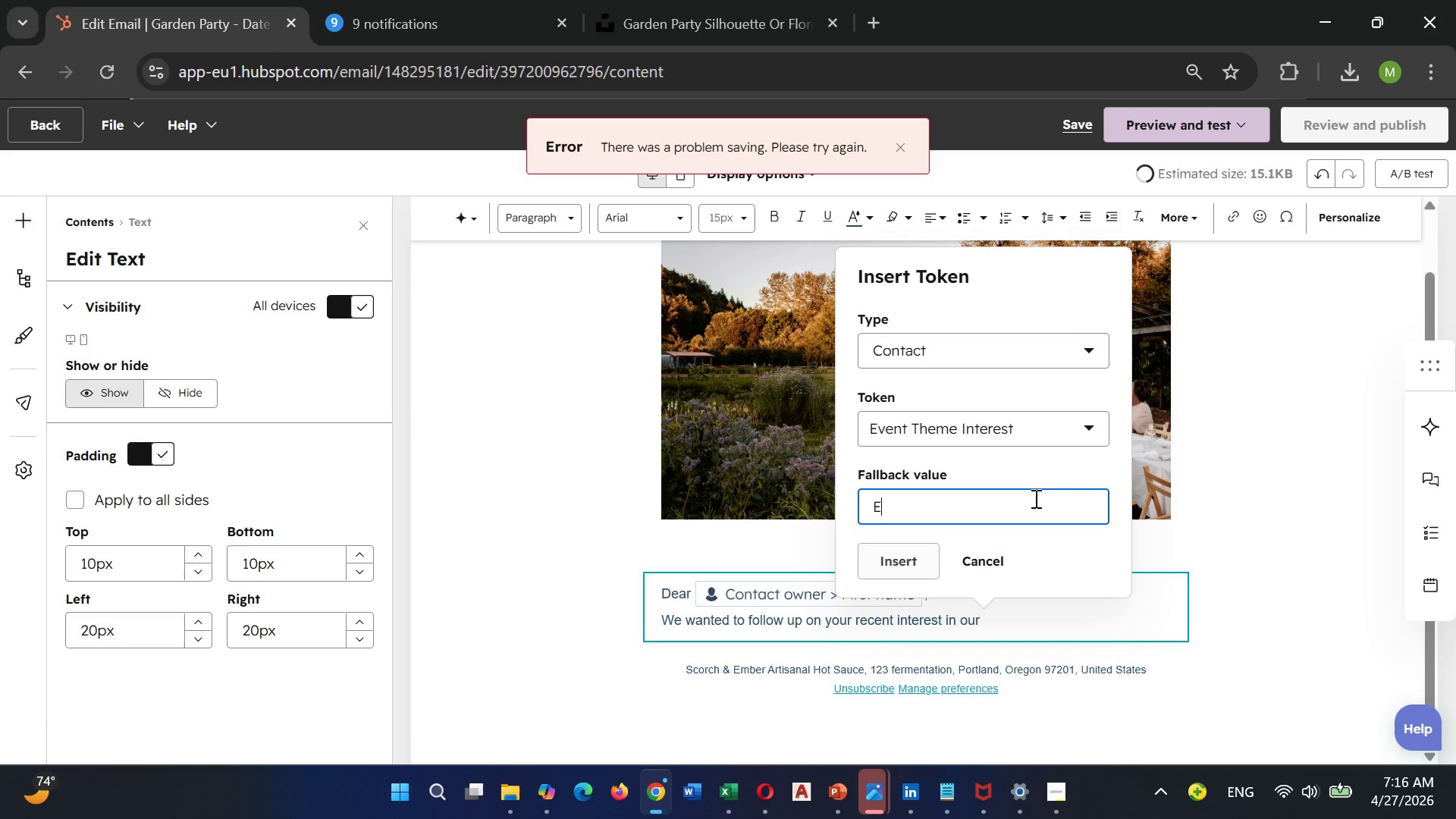 
key(Shift+E)
 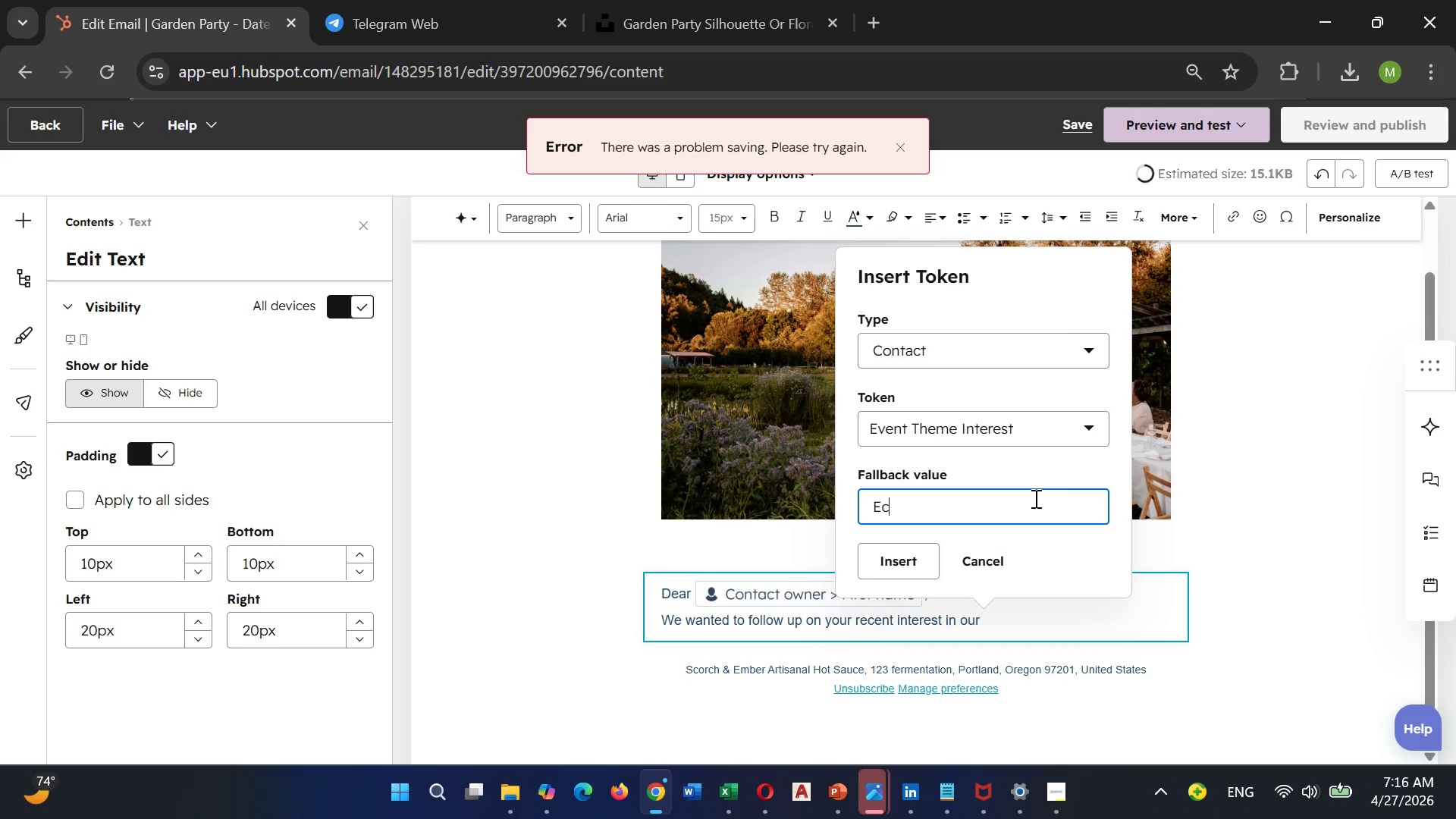 
type(C)
key(Backspace)
type(vent Theme INTerest)
 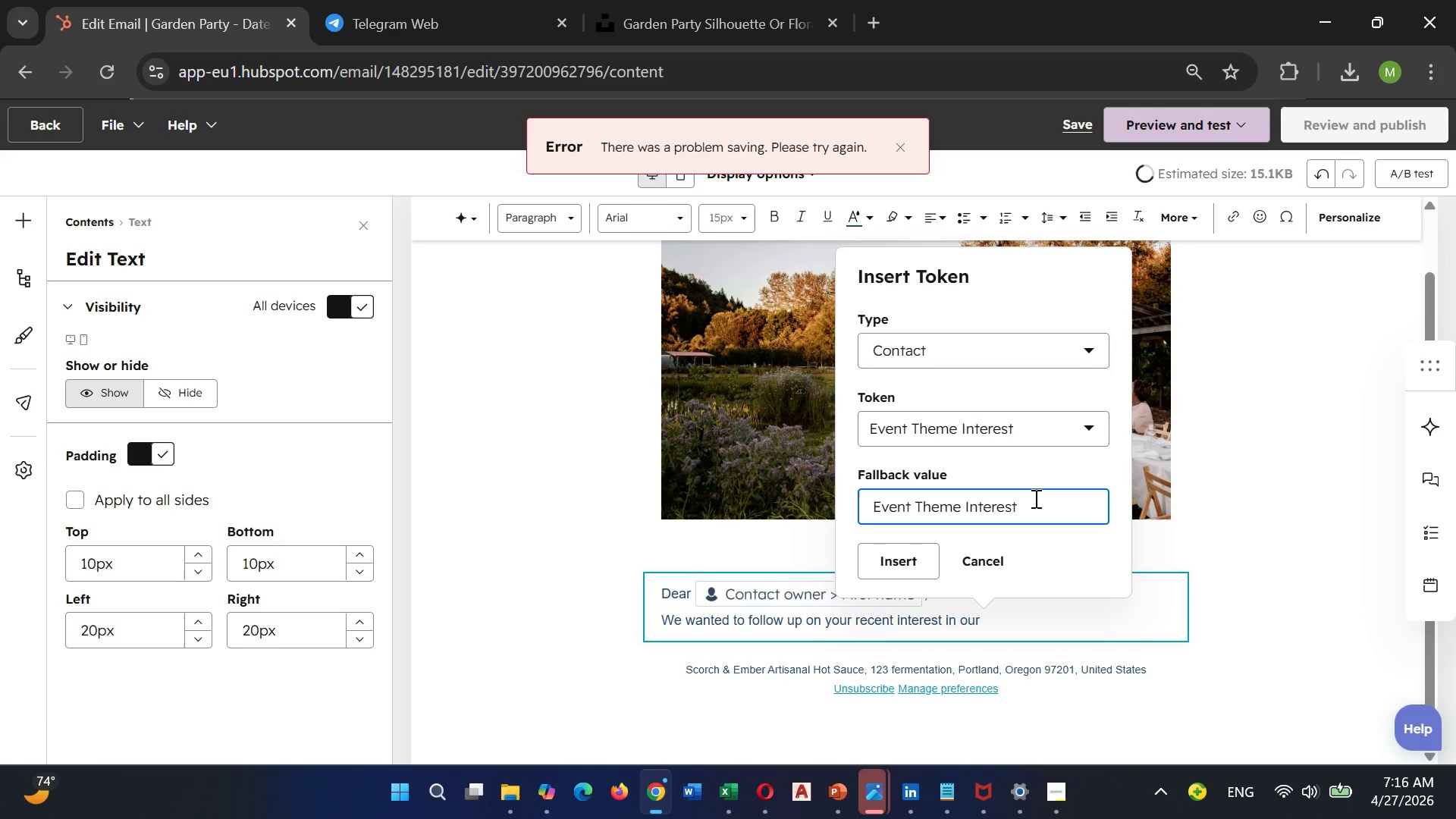 
key(Enter)
 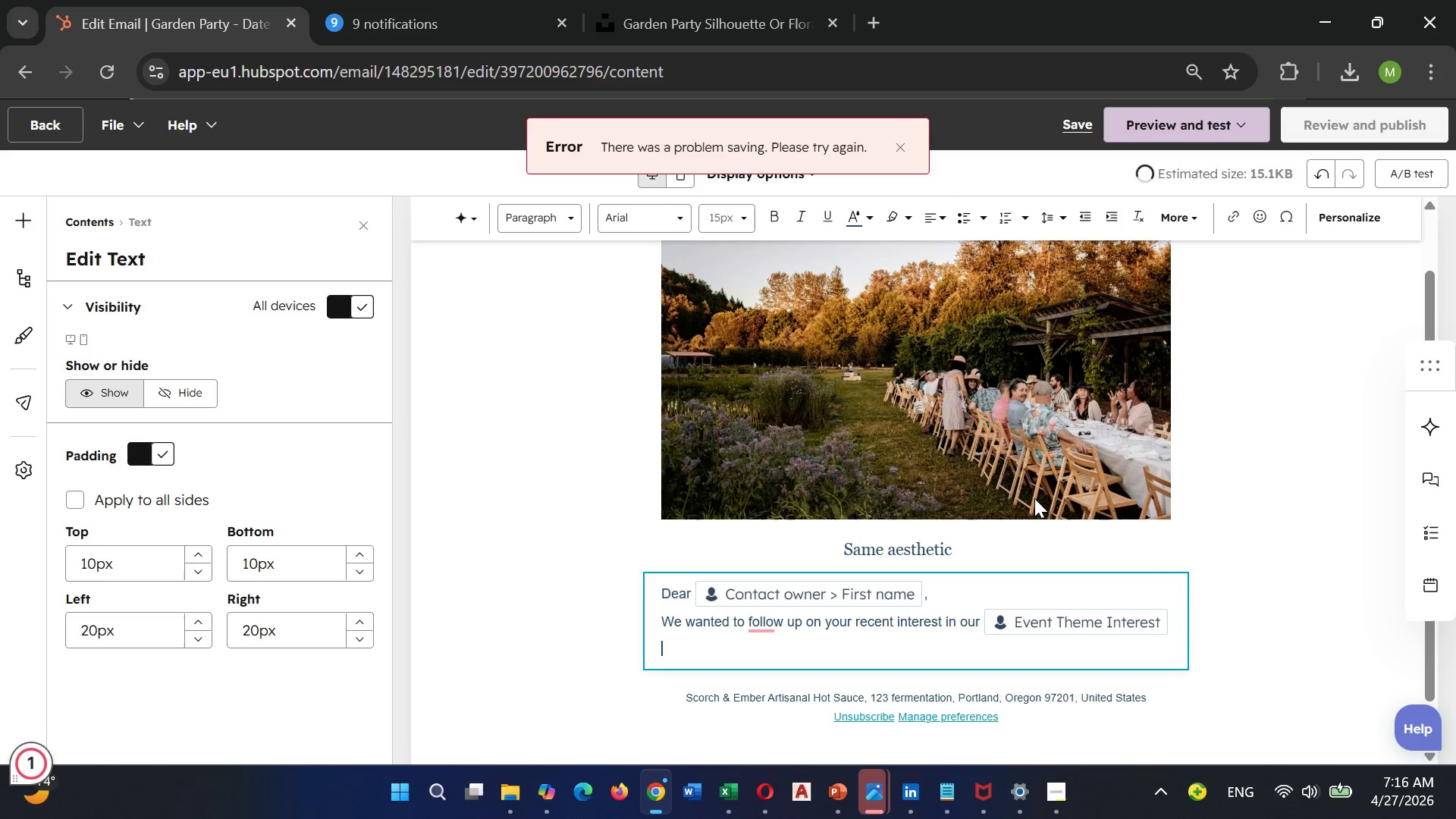 
type(collection )
 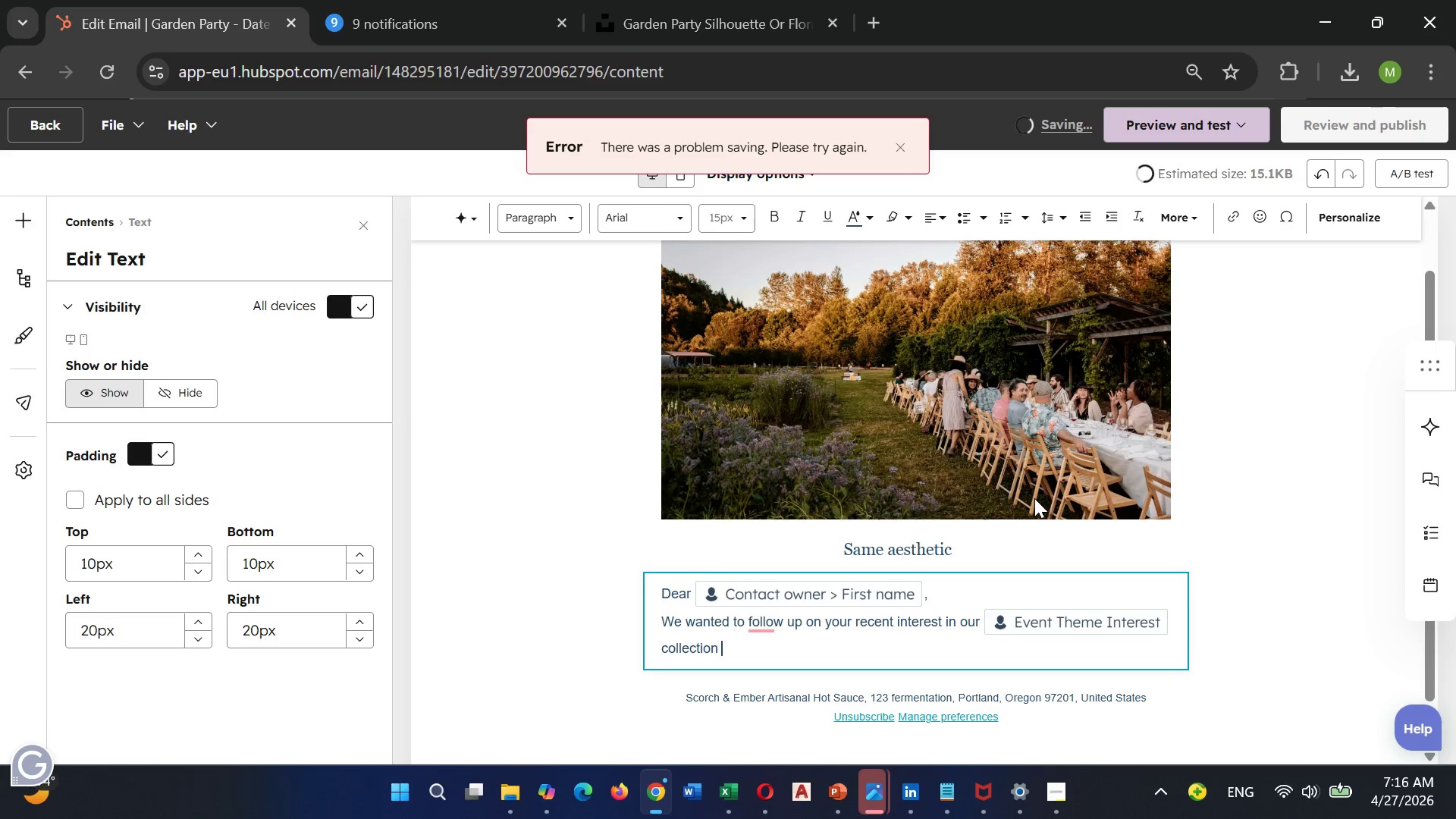 
key(Backspace)
 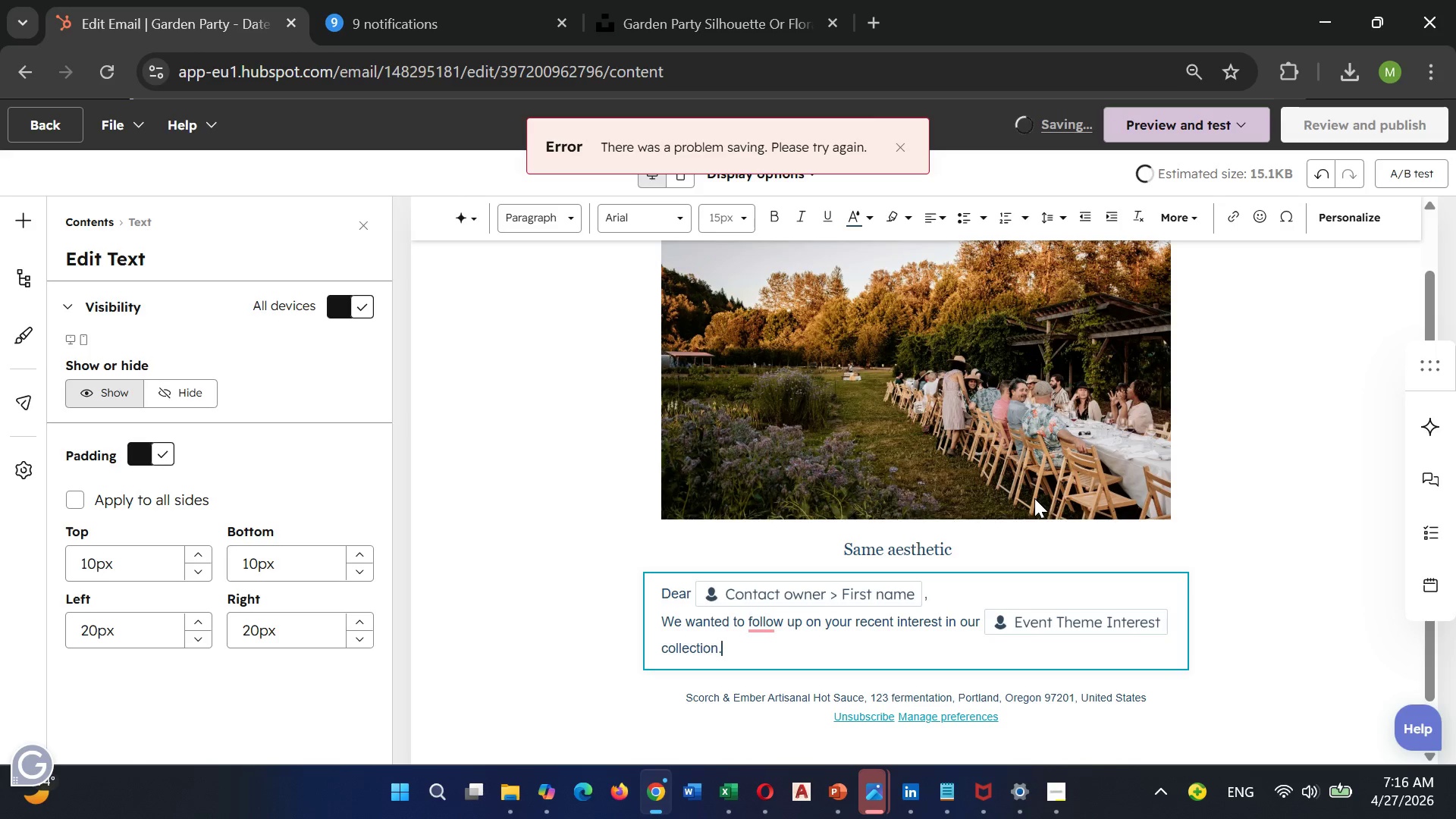 
key(Period)
 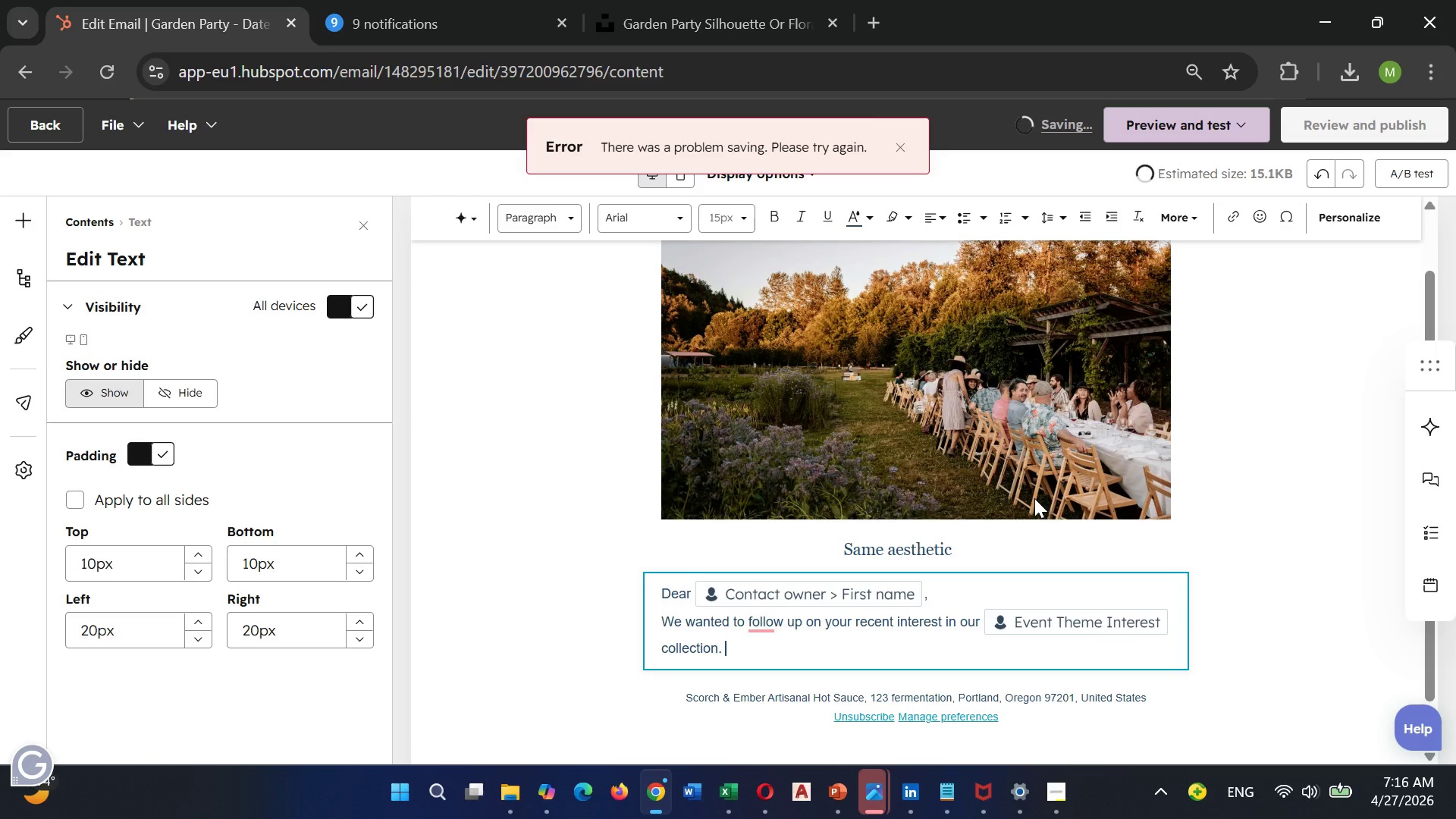 
key(Space)
 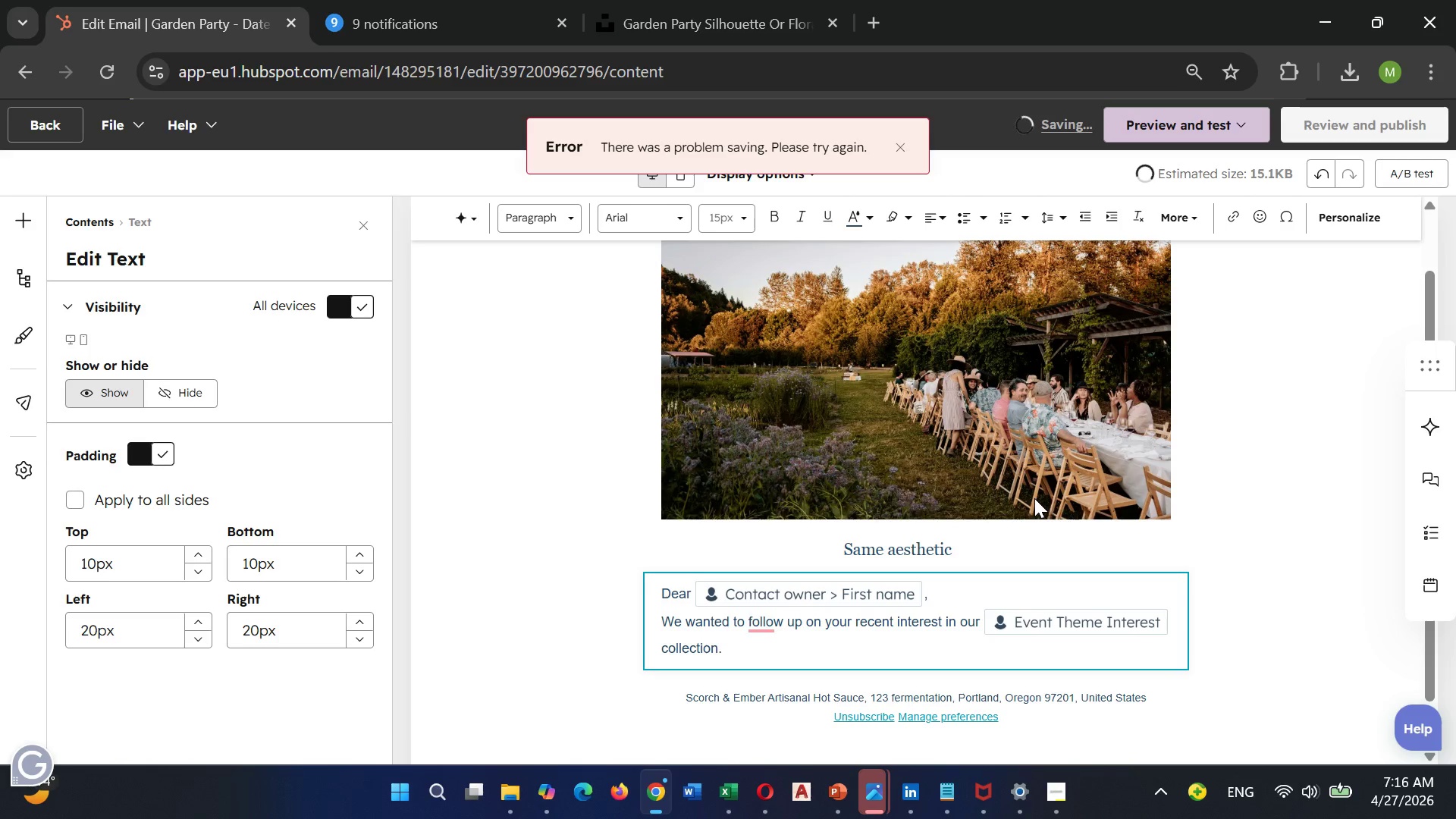 
wait(5.11)
 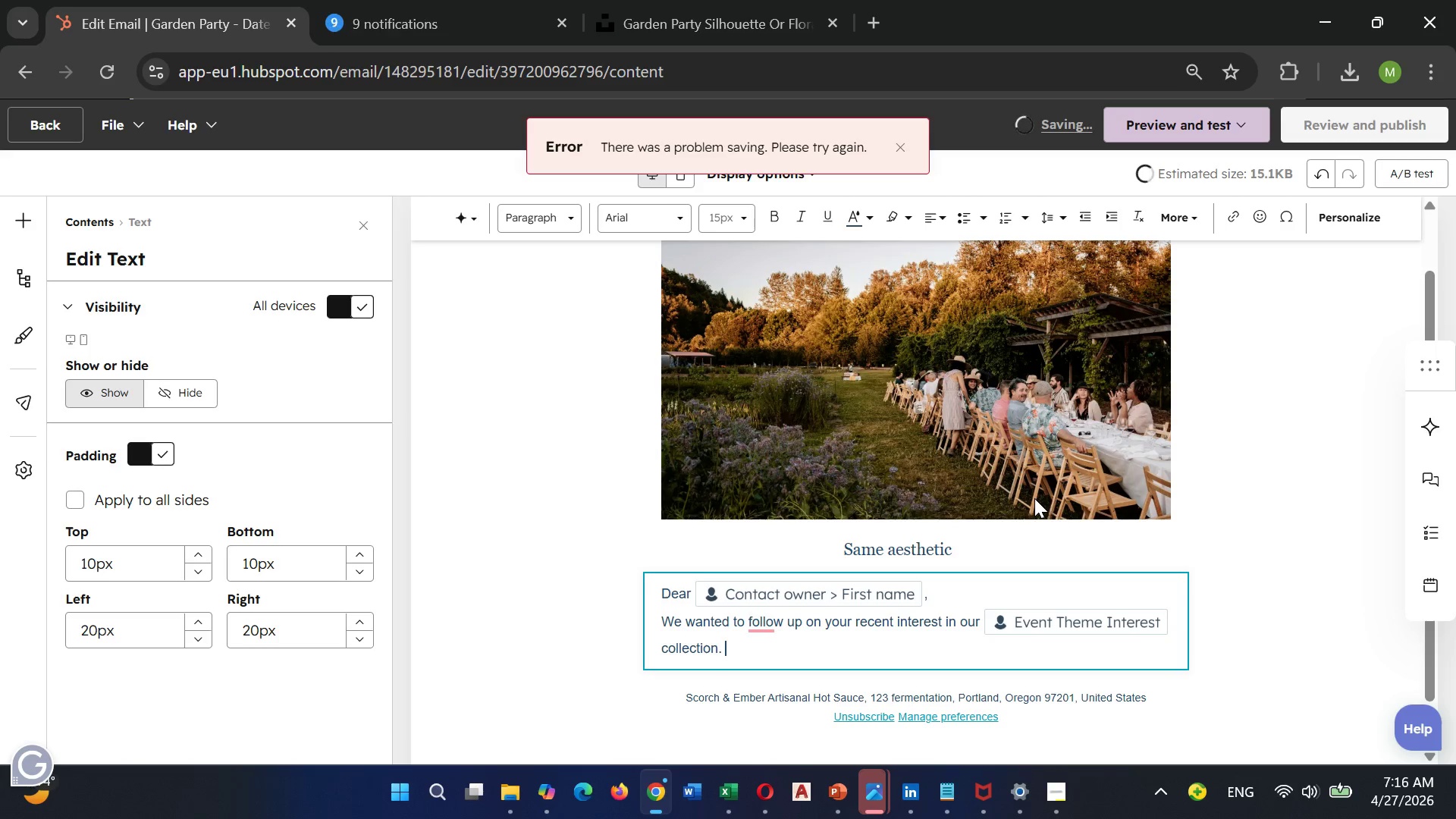 
type( do you have specfic)
 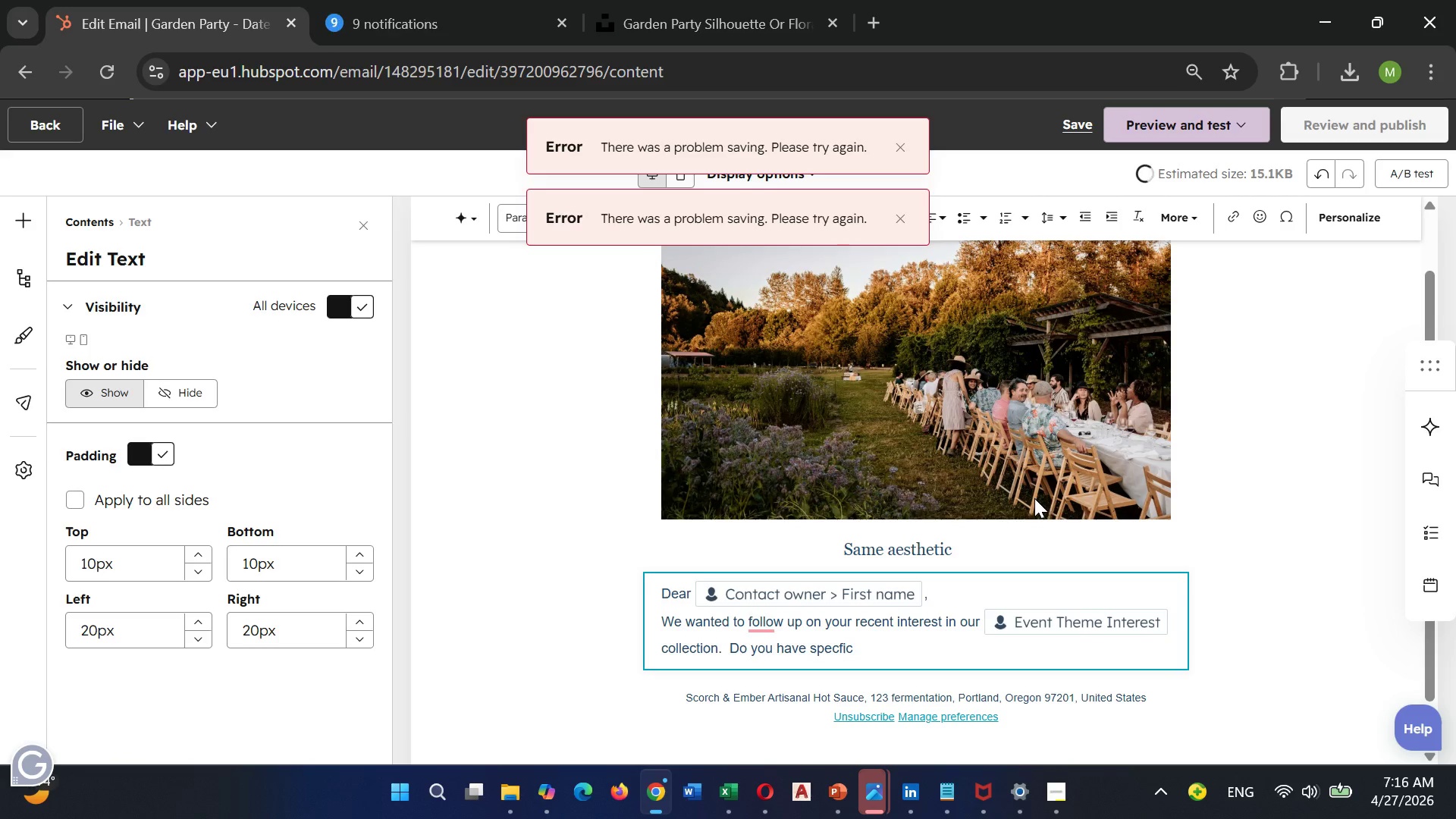 
key(ArrowLeft)
 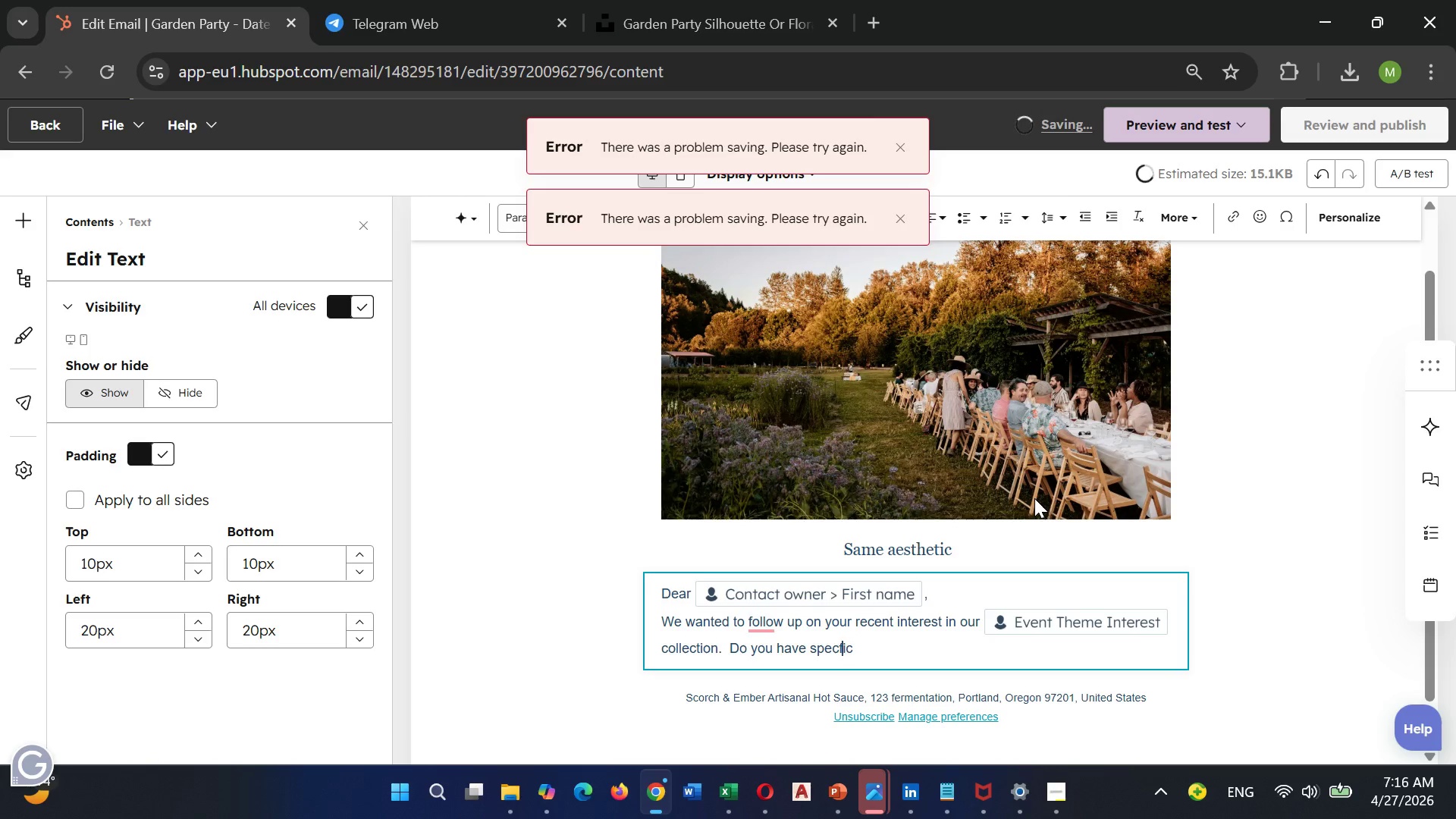 
key(ArrowLeft)
 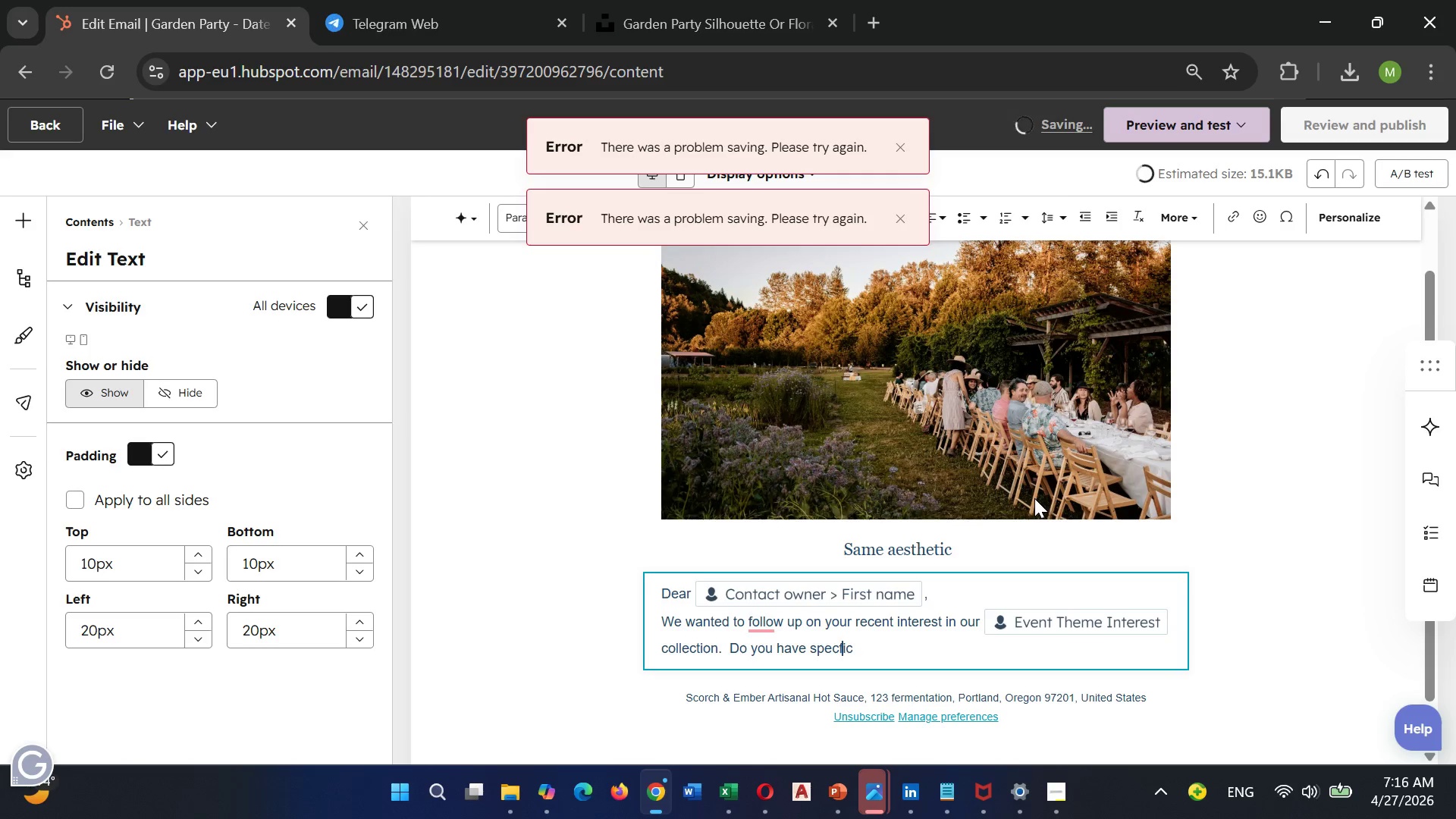 
key(ArrowLeft)
 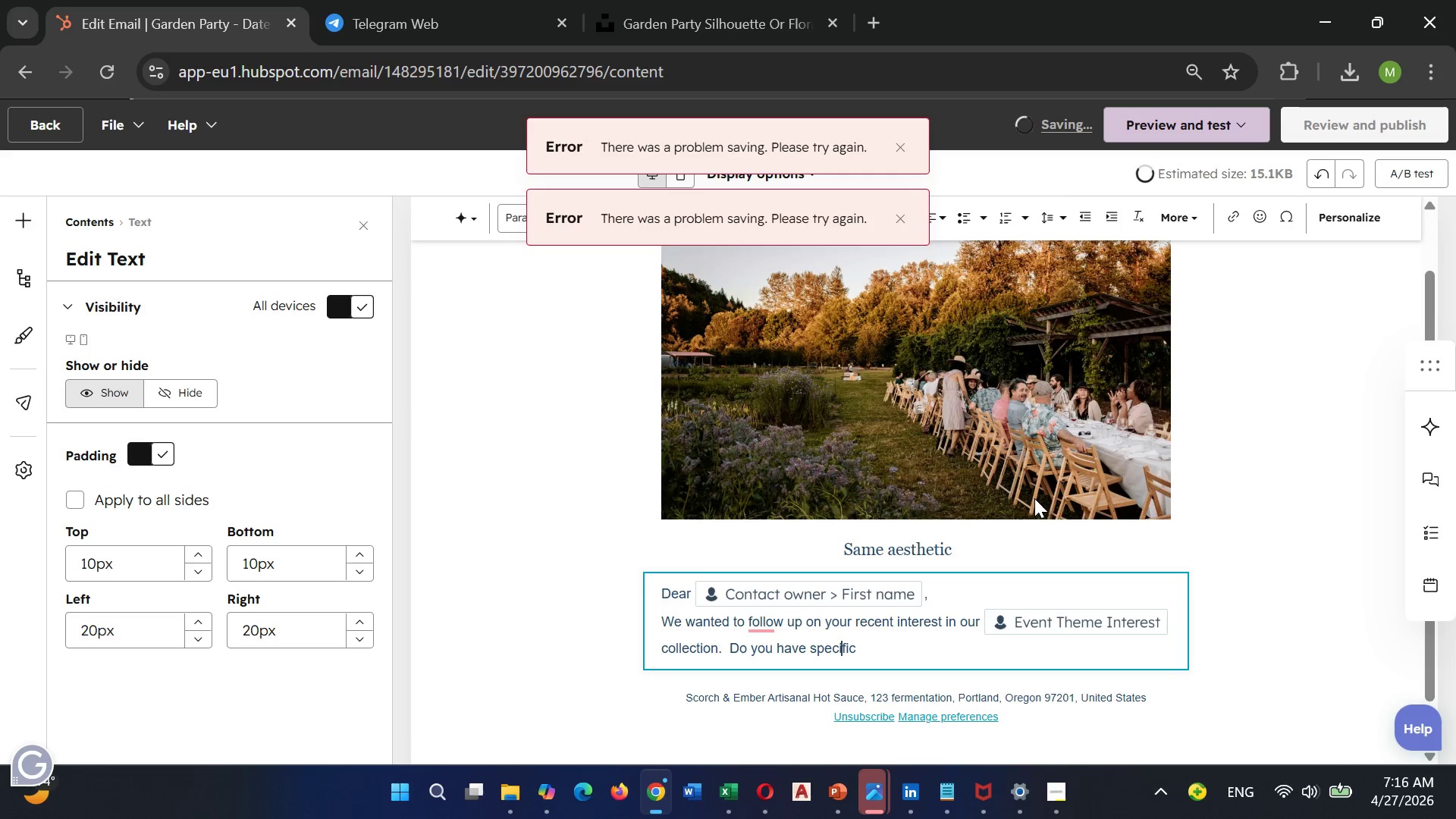 
key(I)
 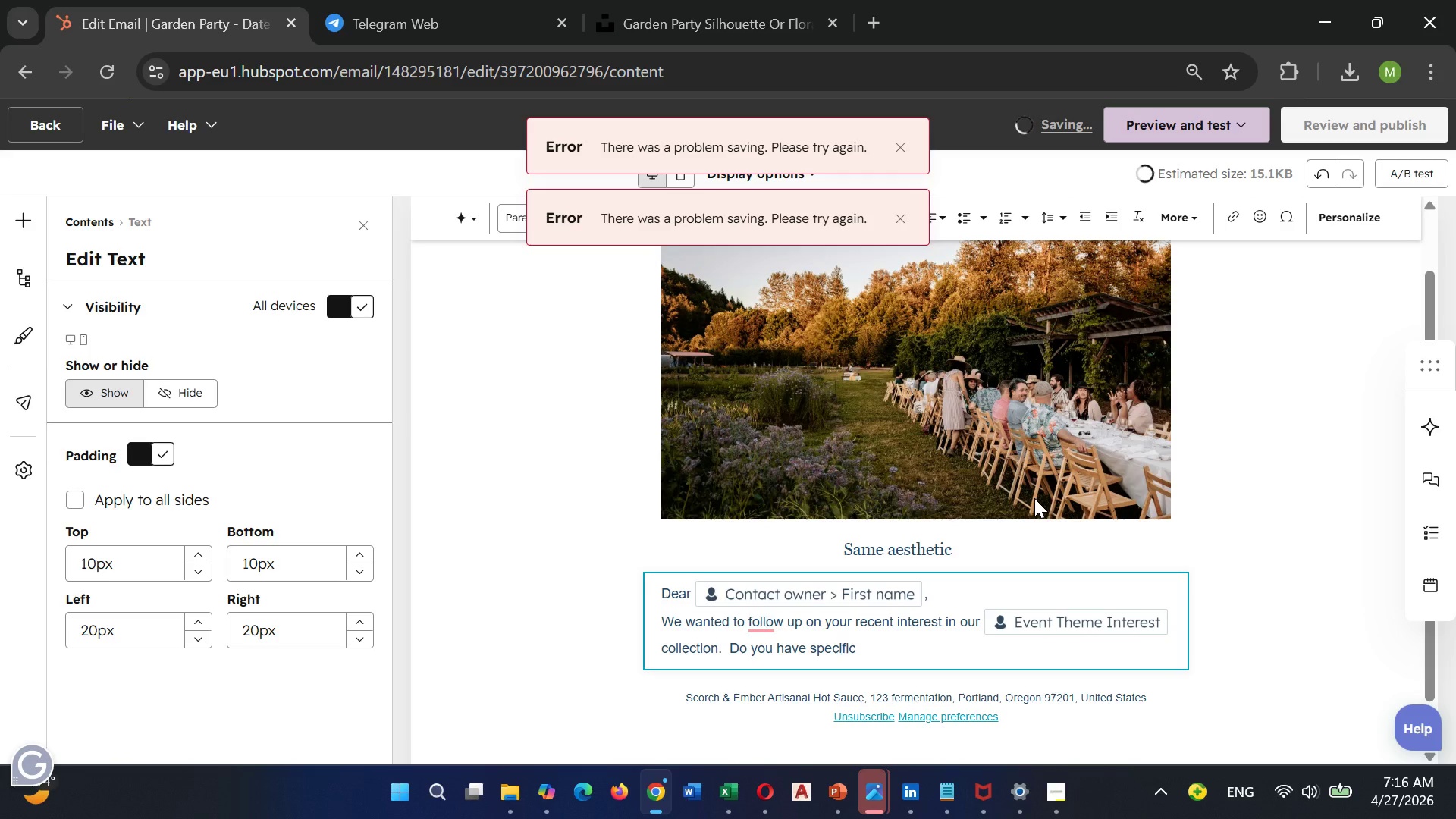 
key(ArrowRight)
 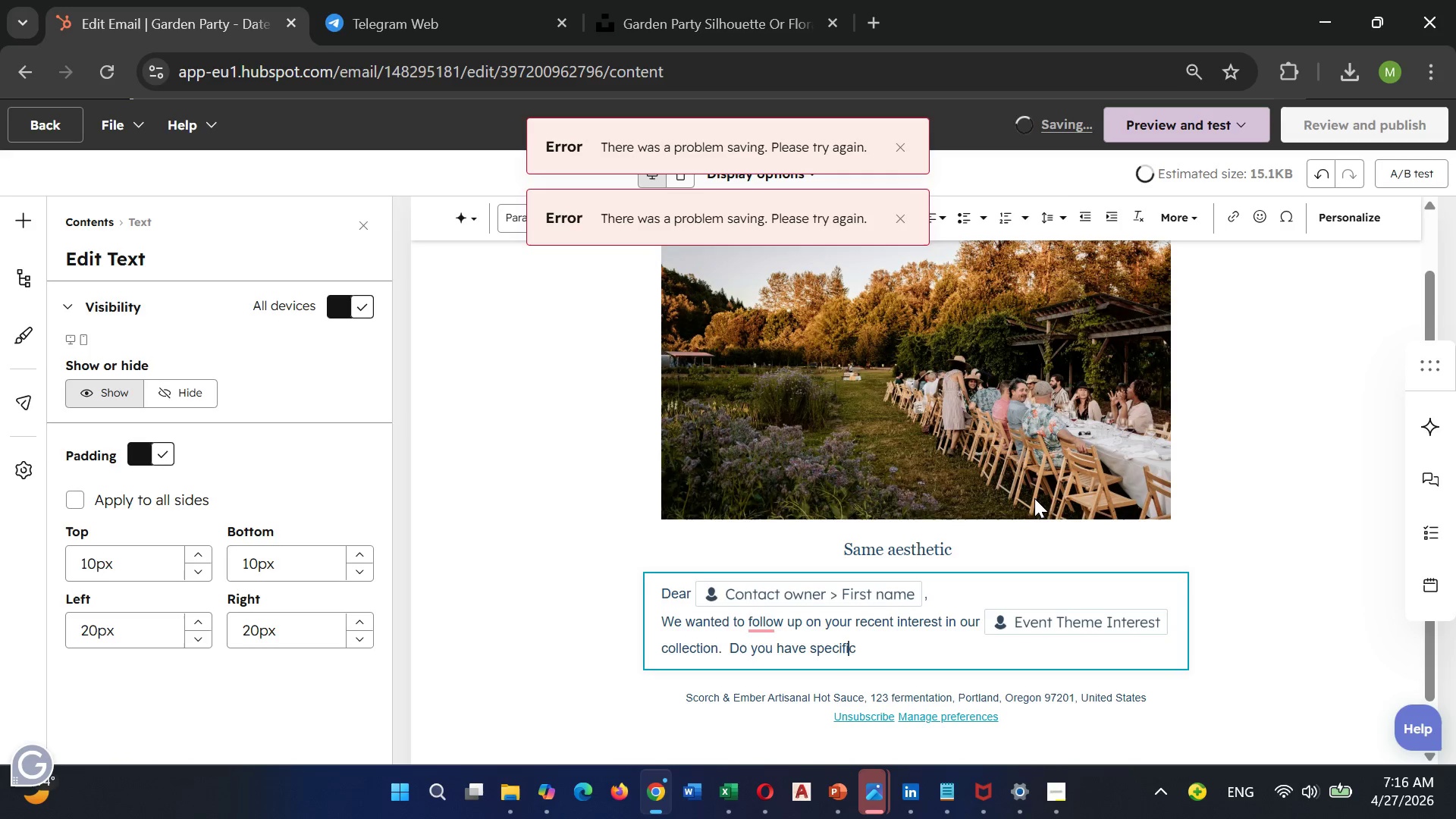 
key(ArrowRight)
 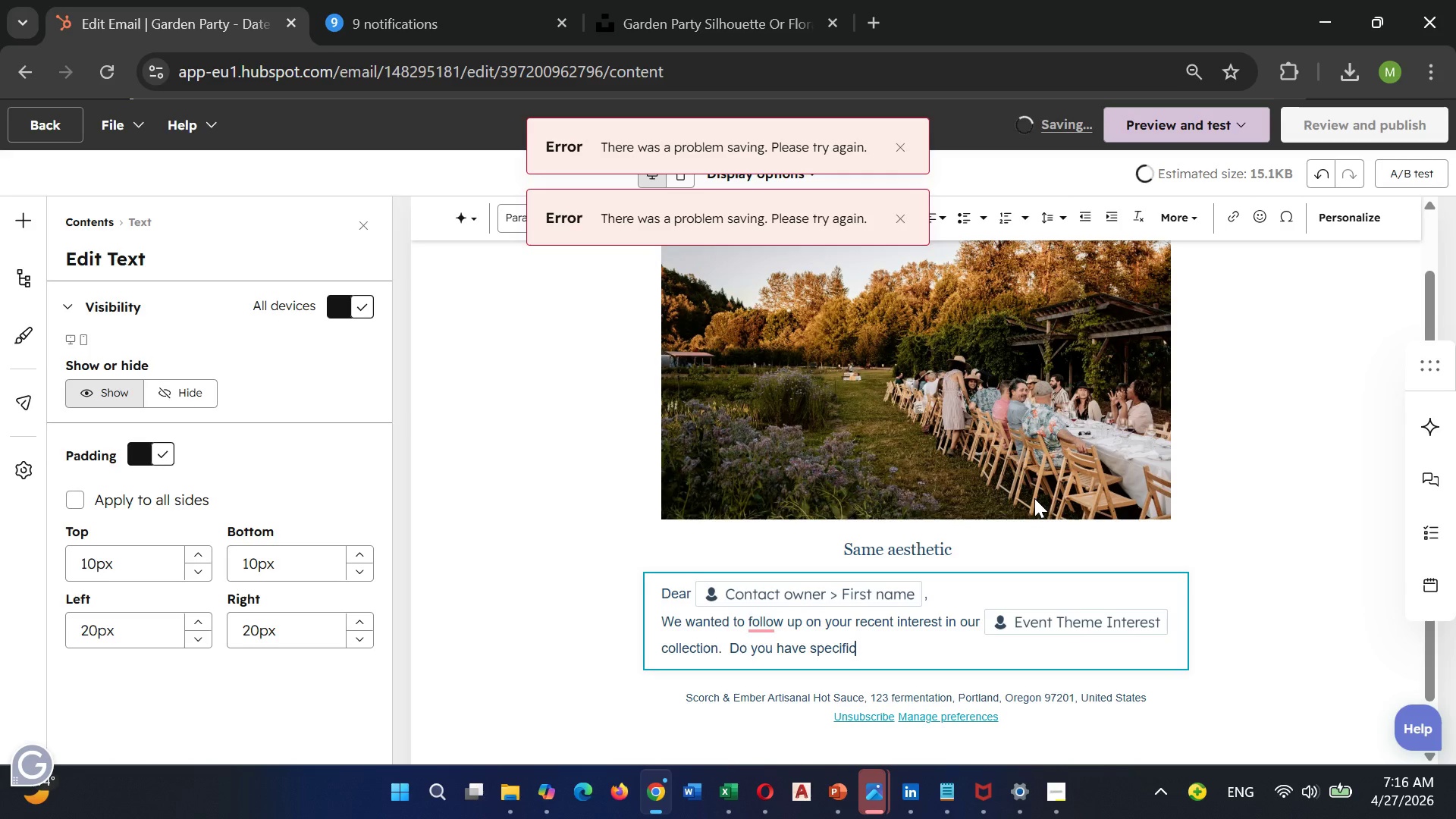 
key(ArrowRight)
 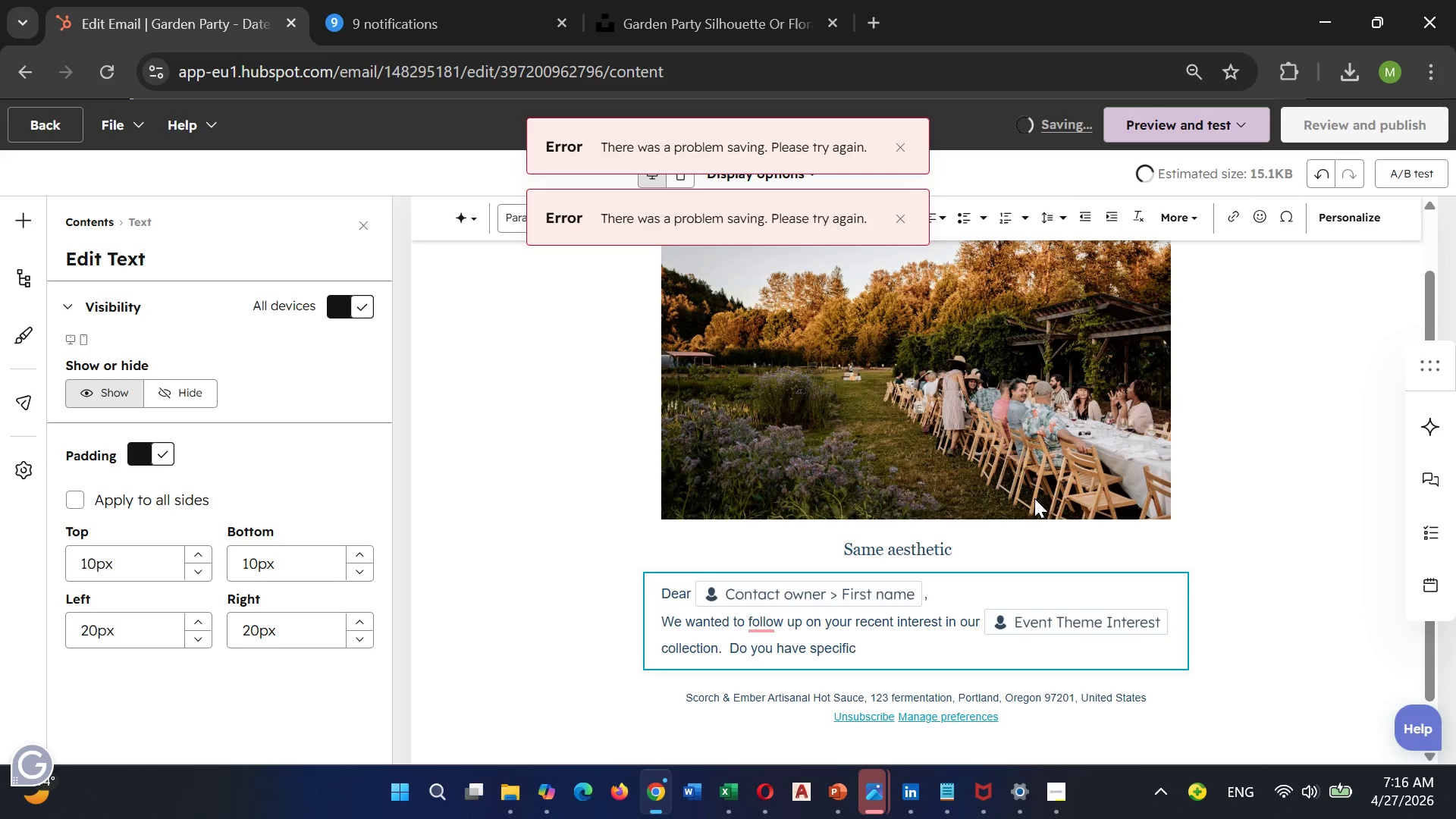 
key(ArrowRight)
 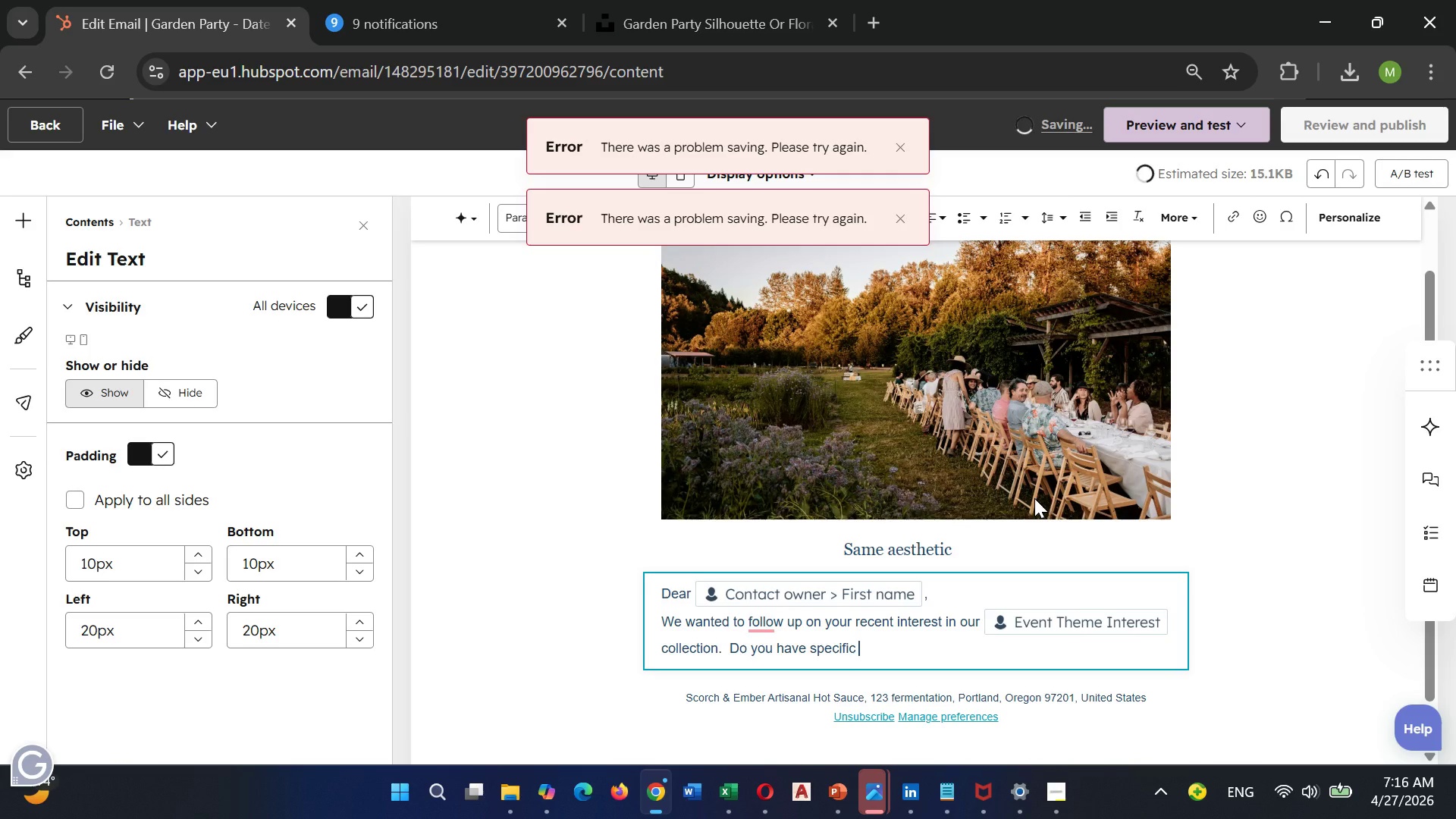 
type( dates in mind for you luxury garden)
 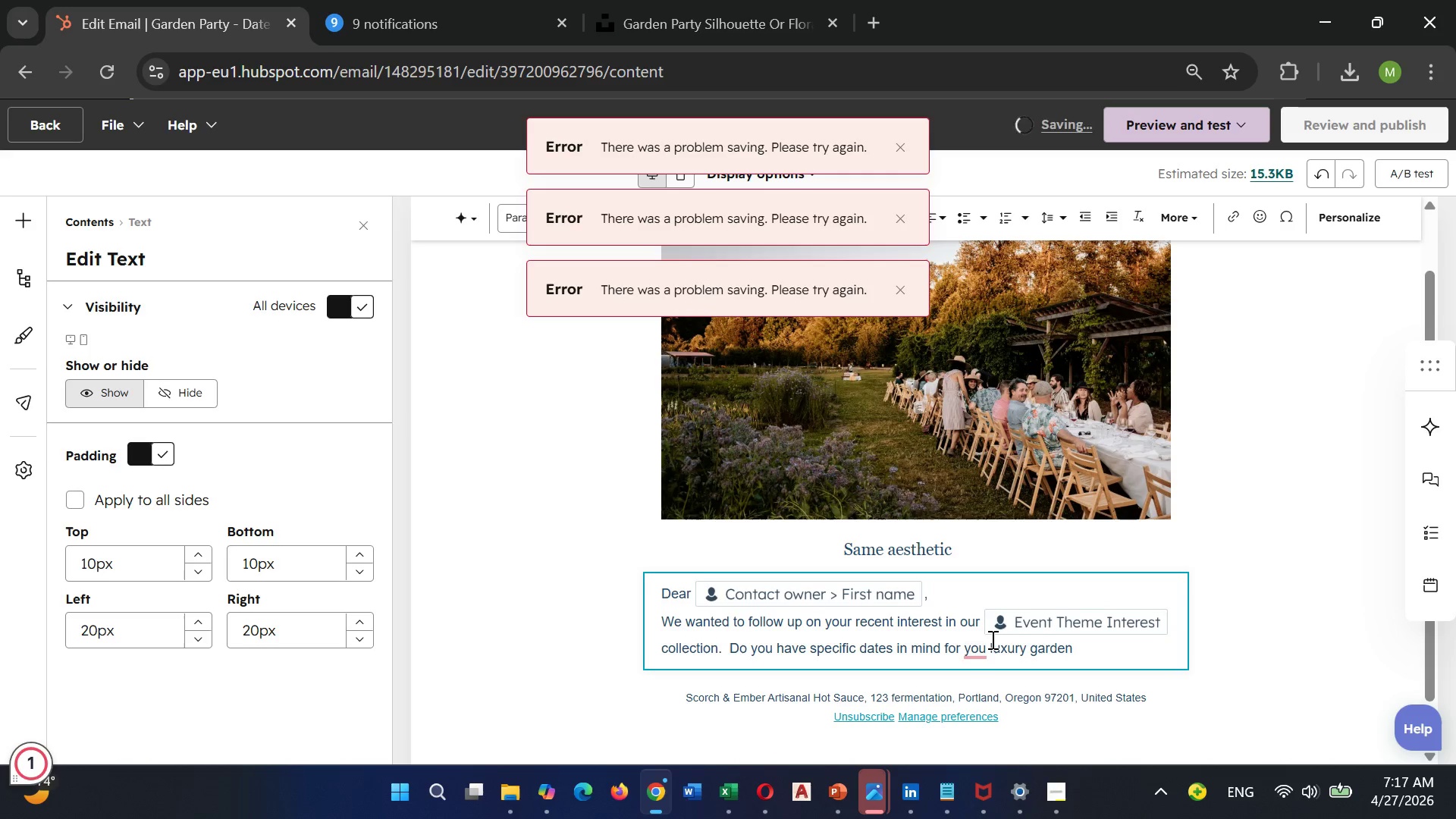 
left_click([982, 645])
 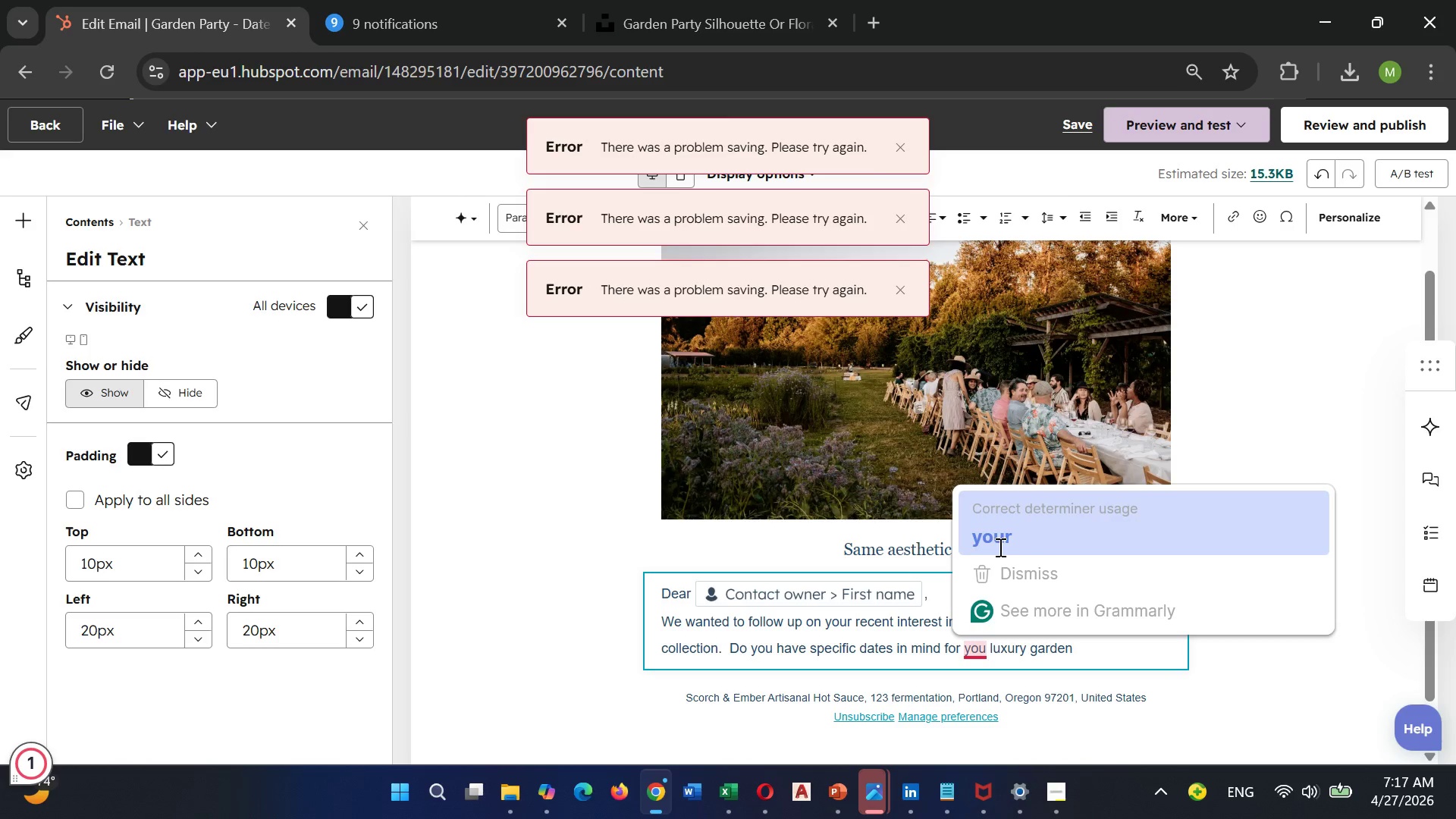 
left_click([999, 547])
 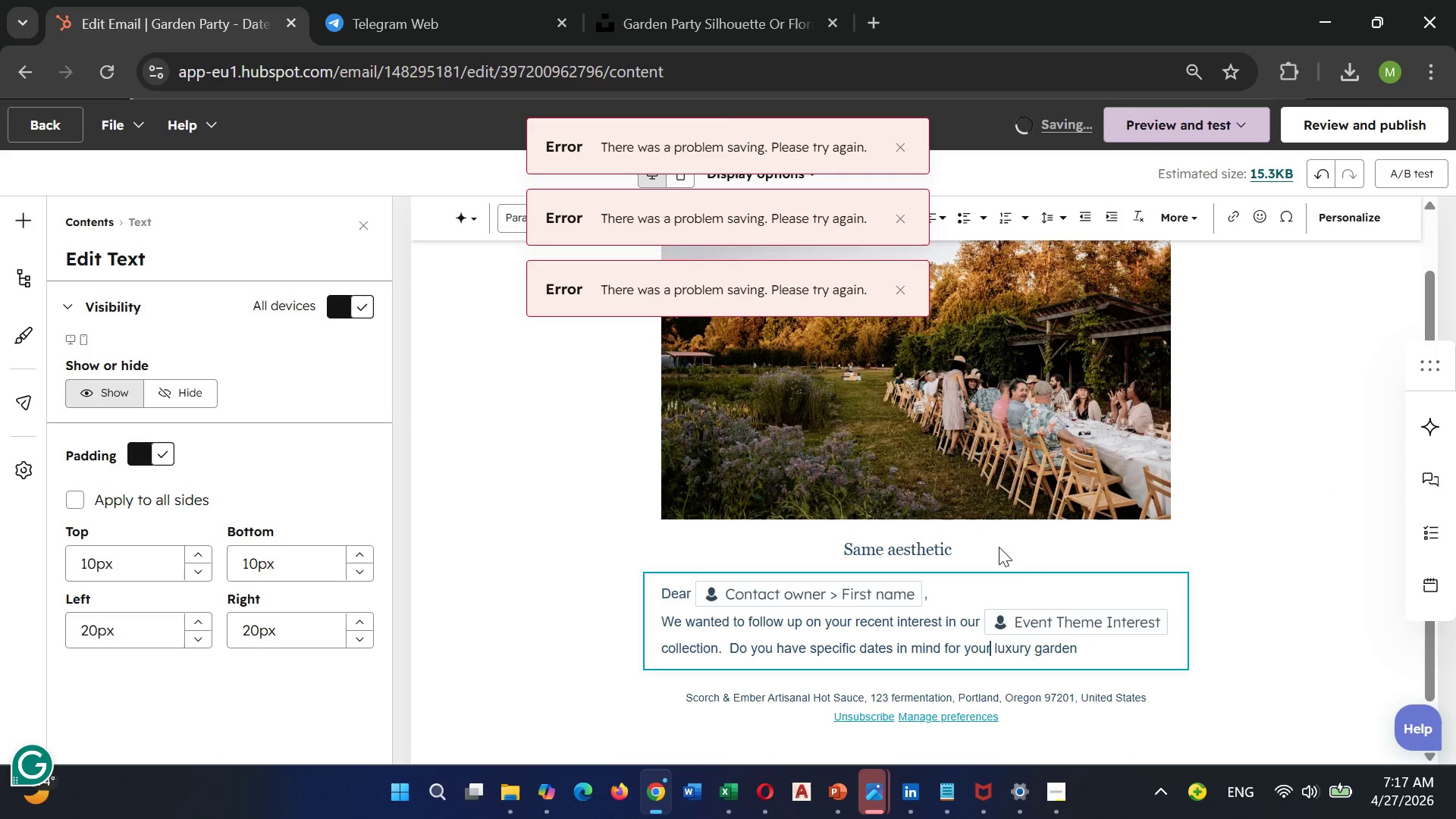 
key(Unknown)
 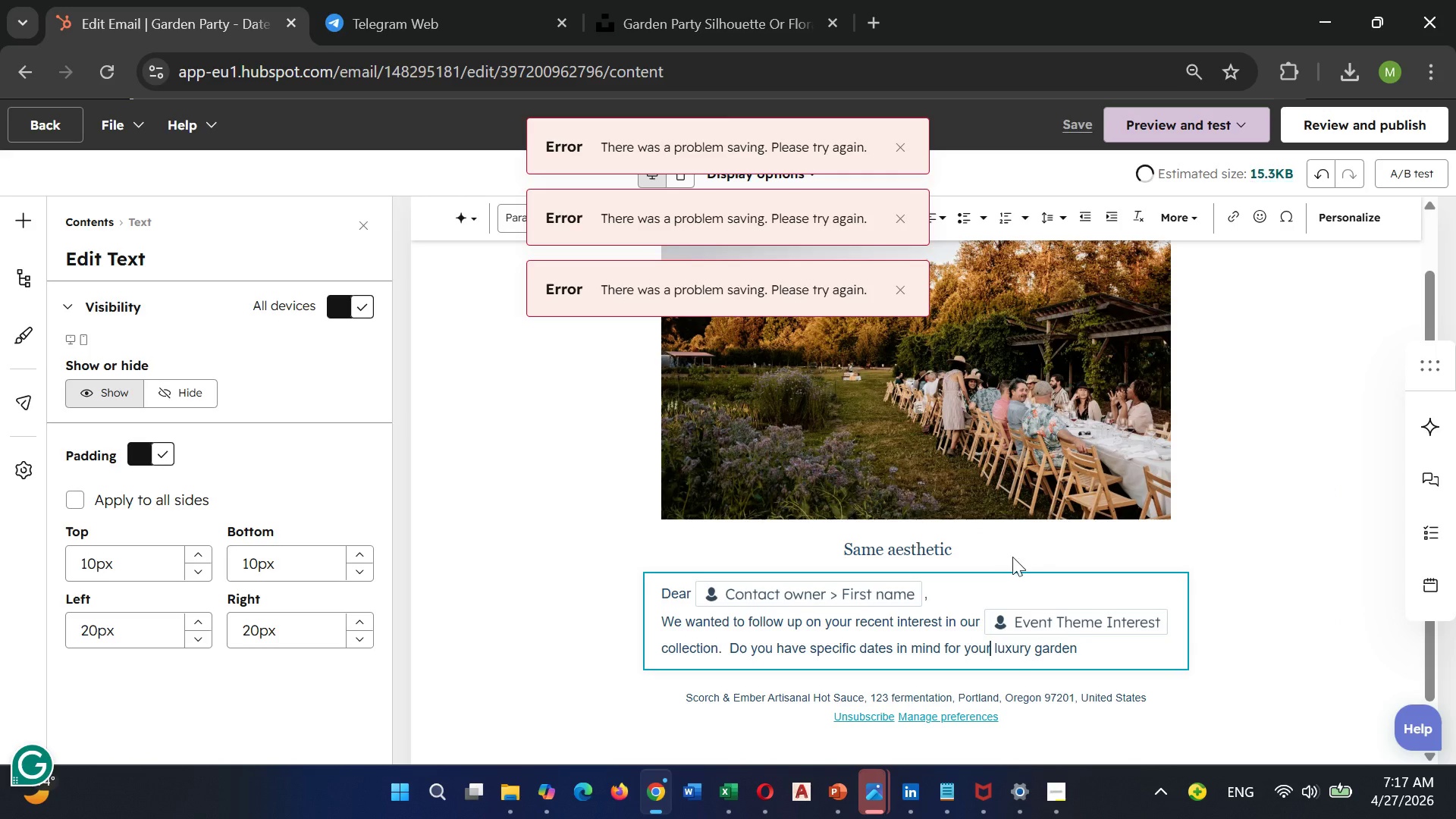 
key(Unknown)
 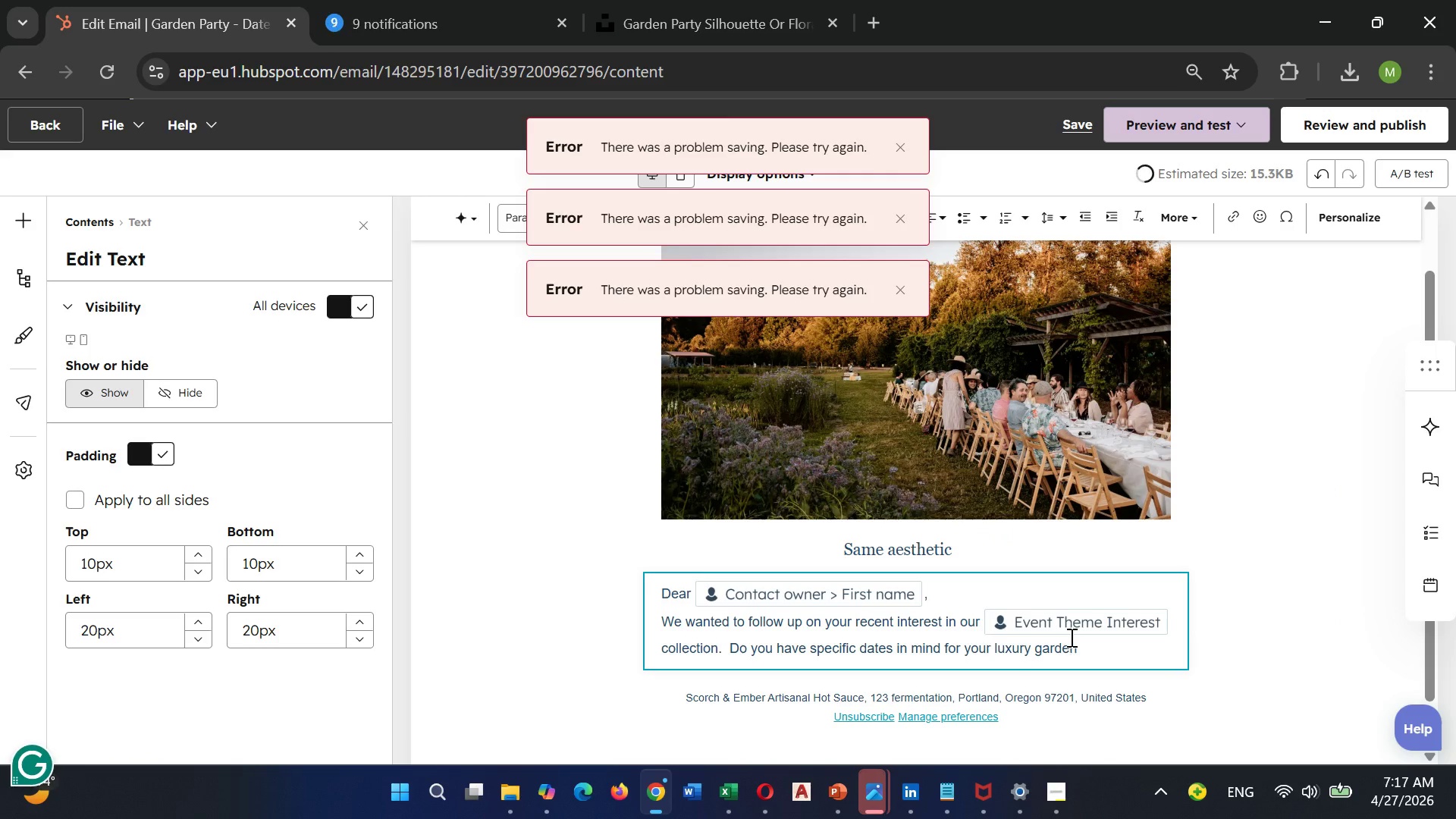 
key(Unknown)
 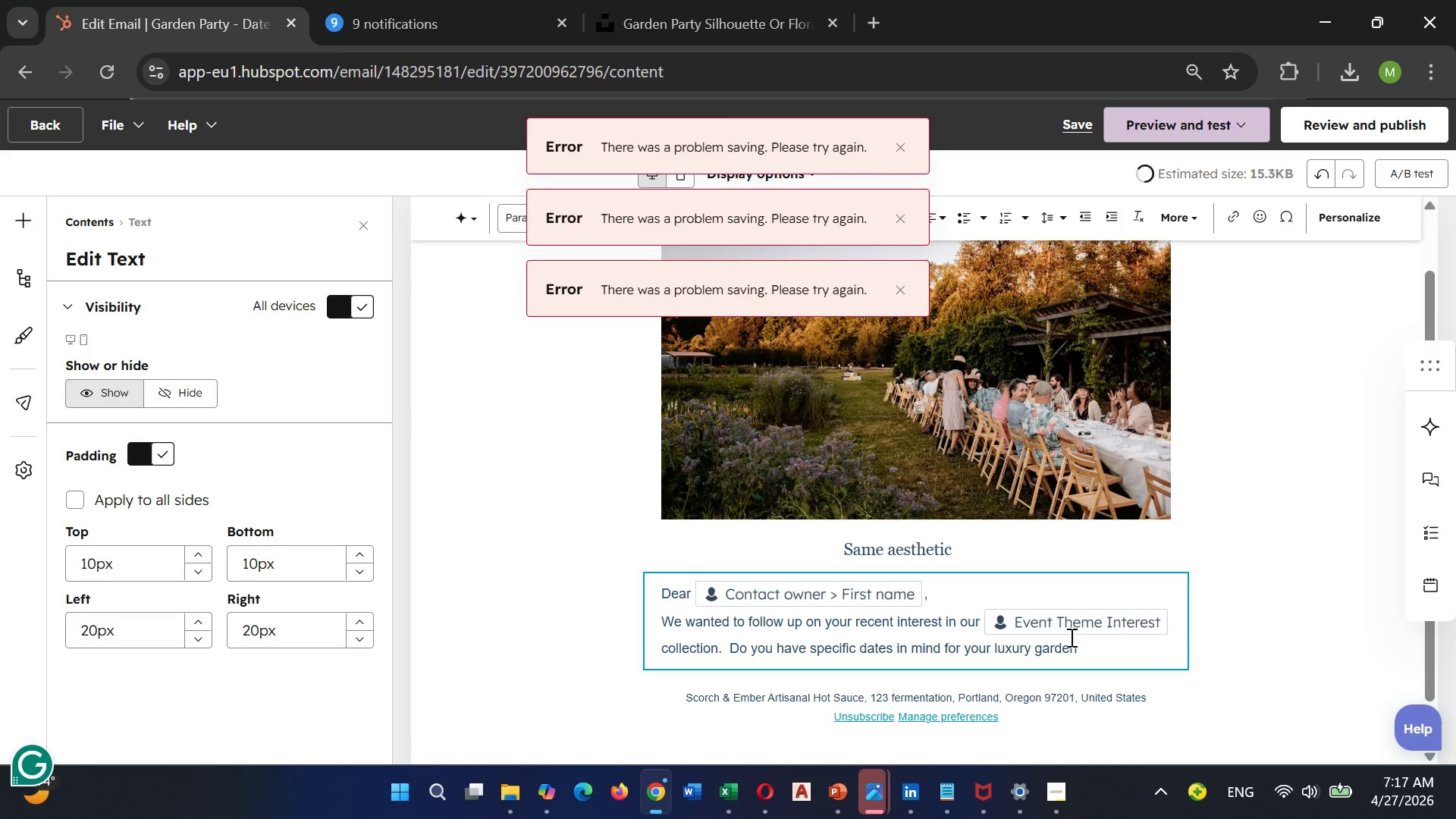 
key(Unknown)
 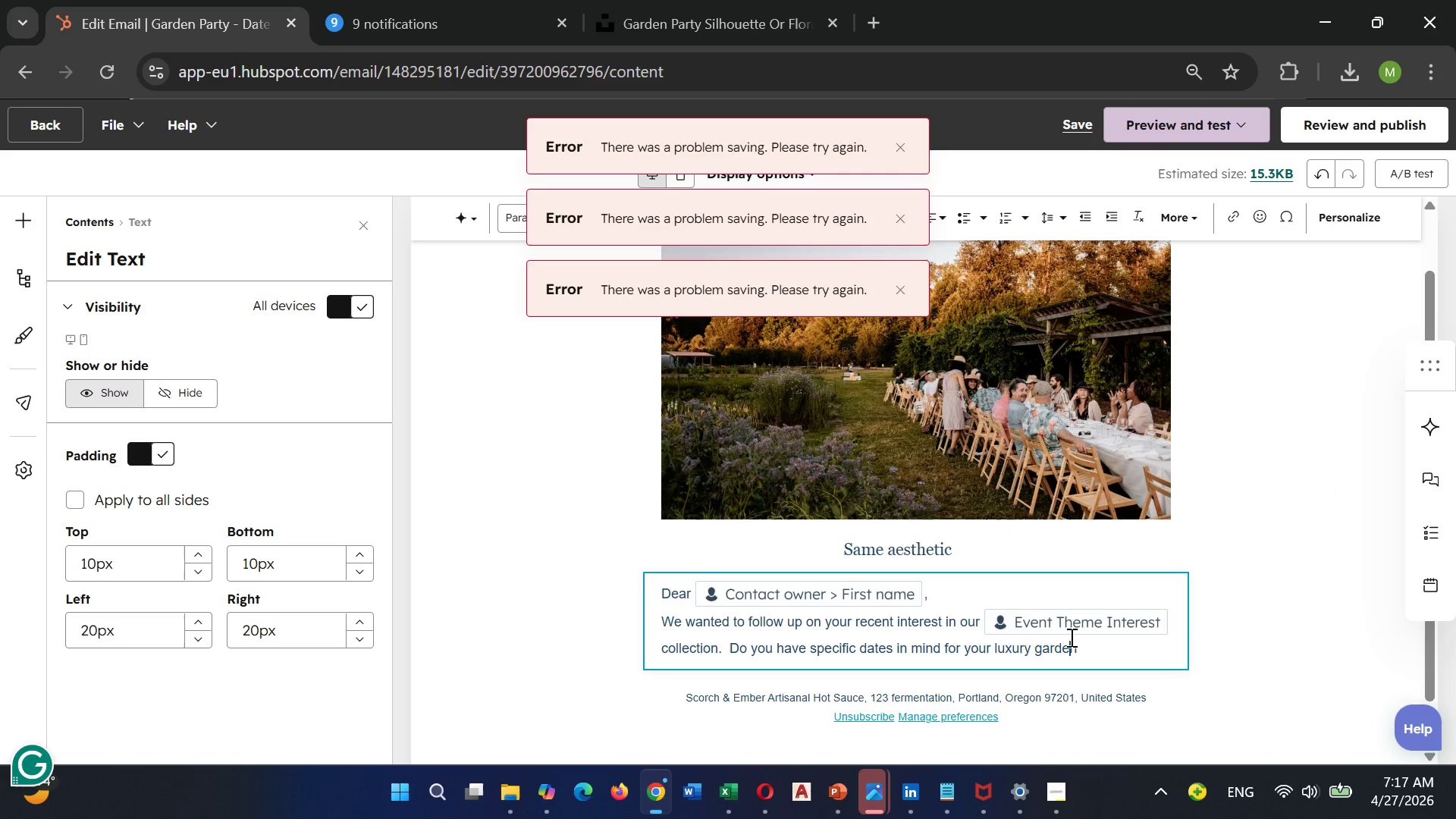 
double_click([1070, 637])
 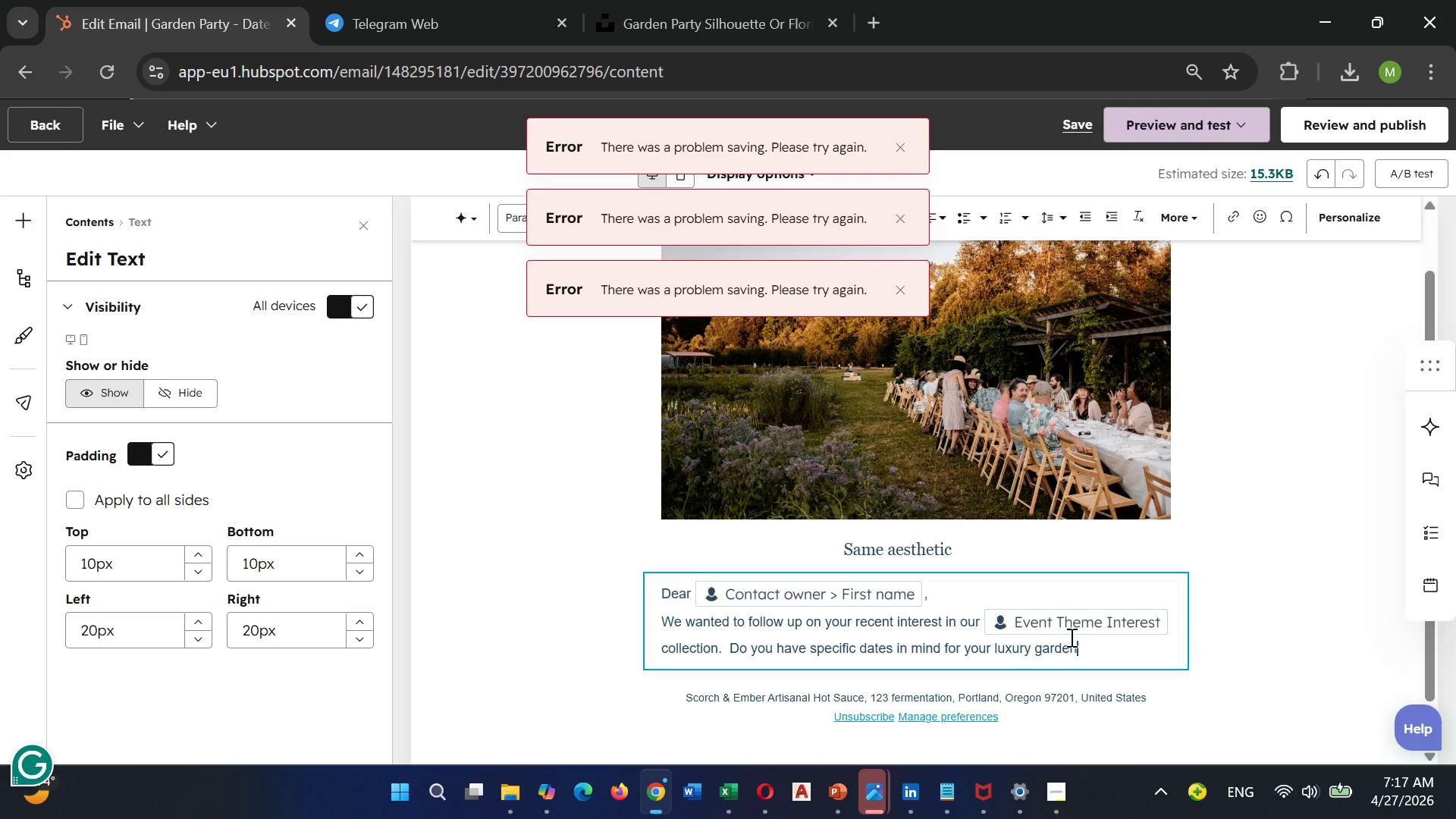 
key(ArrowRight)
 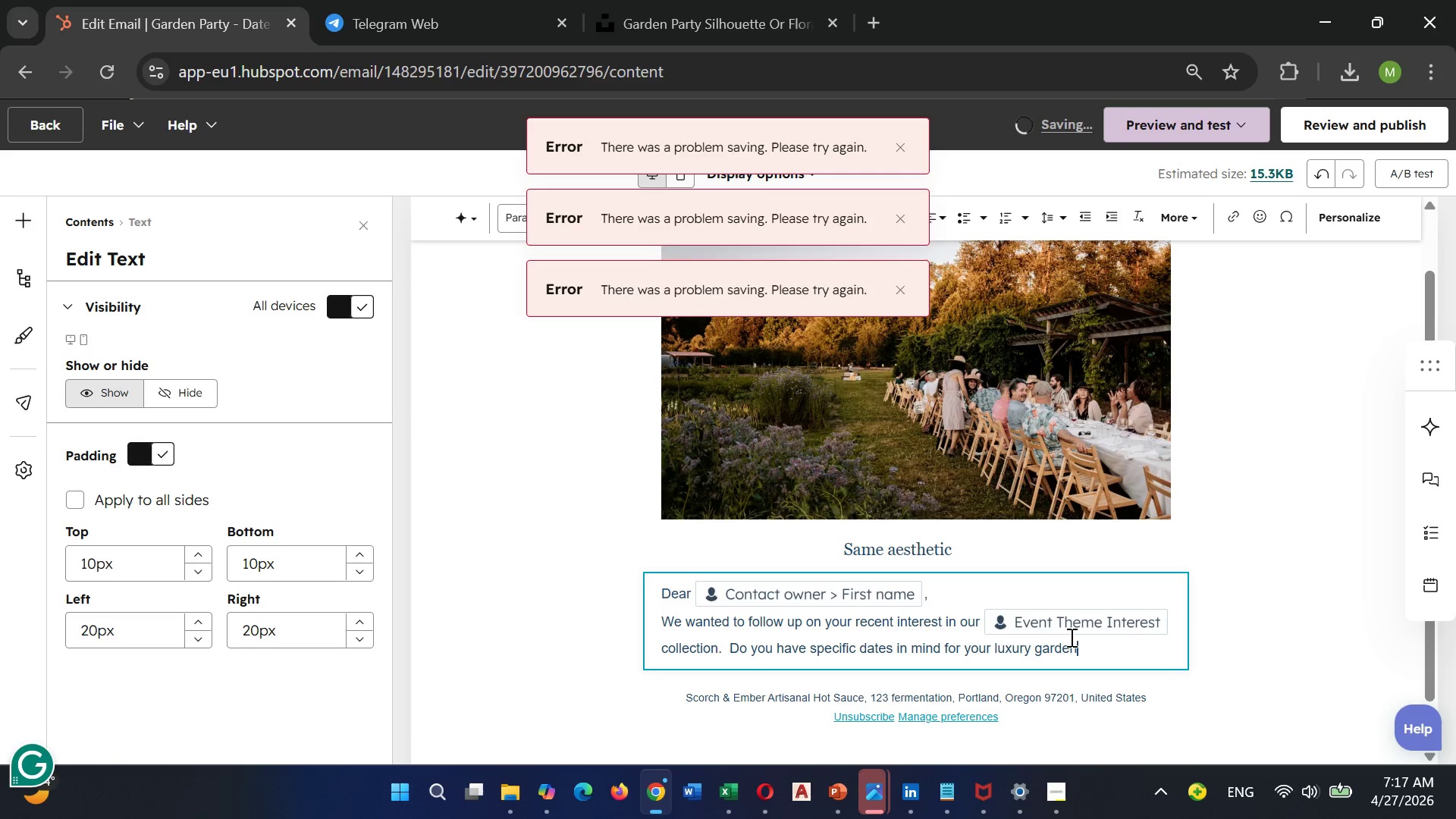 
type( party? our cala)
key(Backspace)
type(ender for bell)
 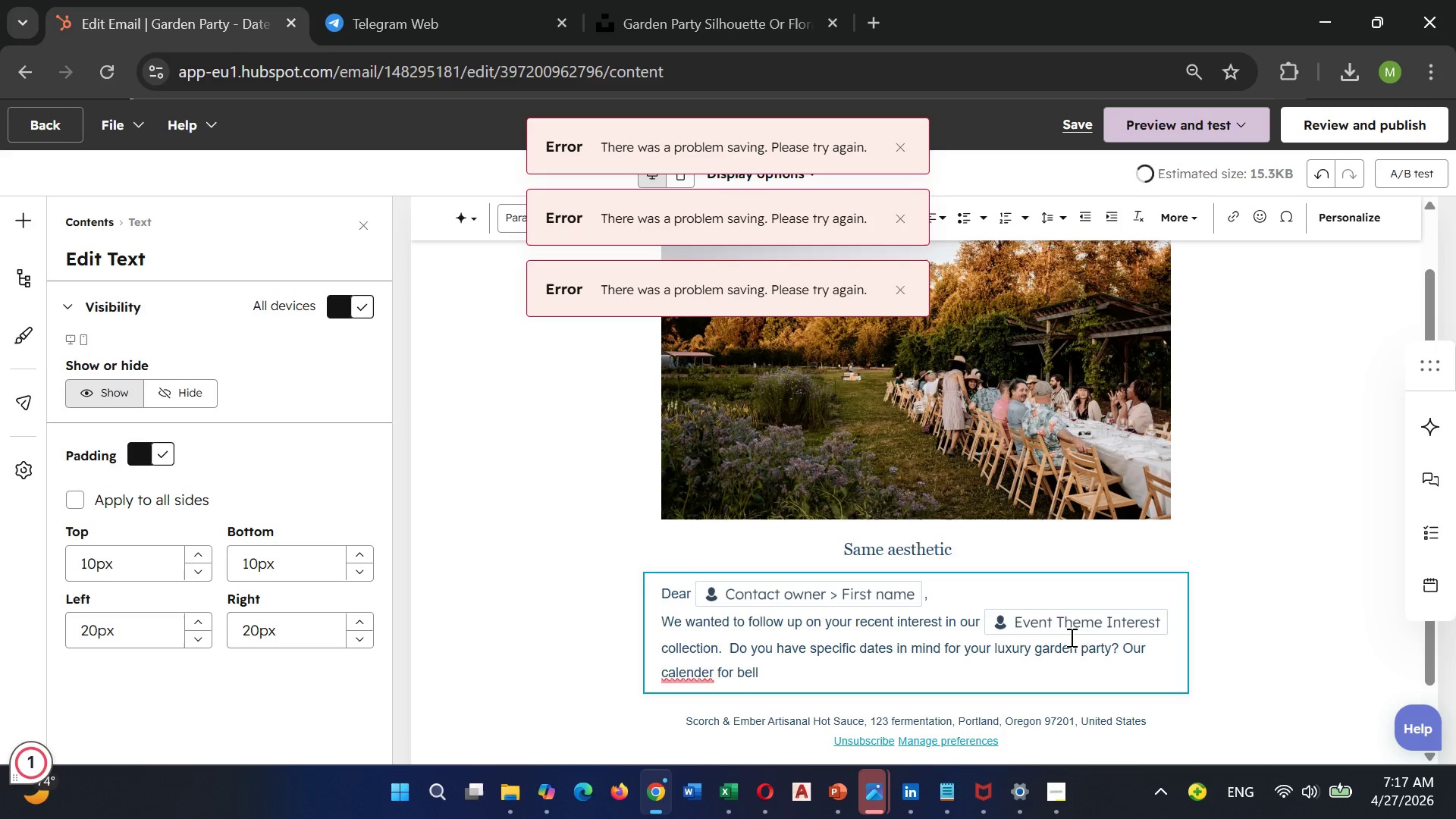 
left_click([707, 669])
 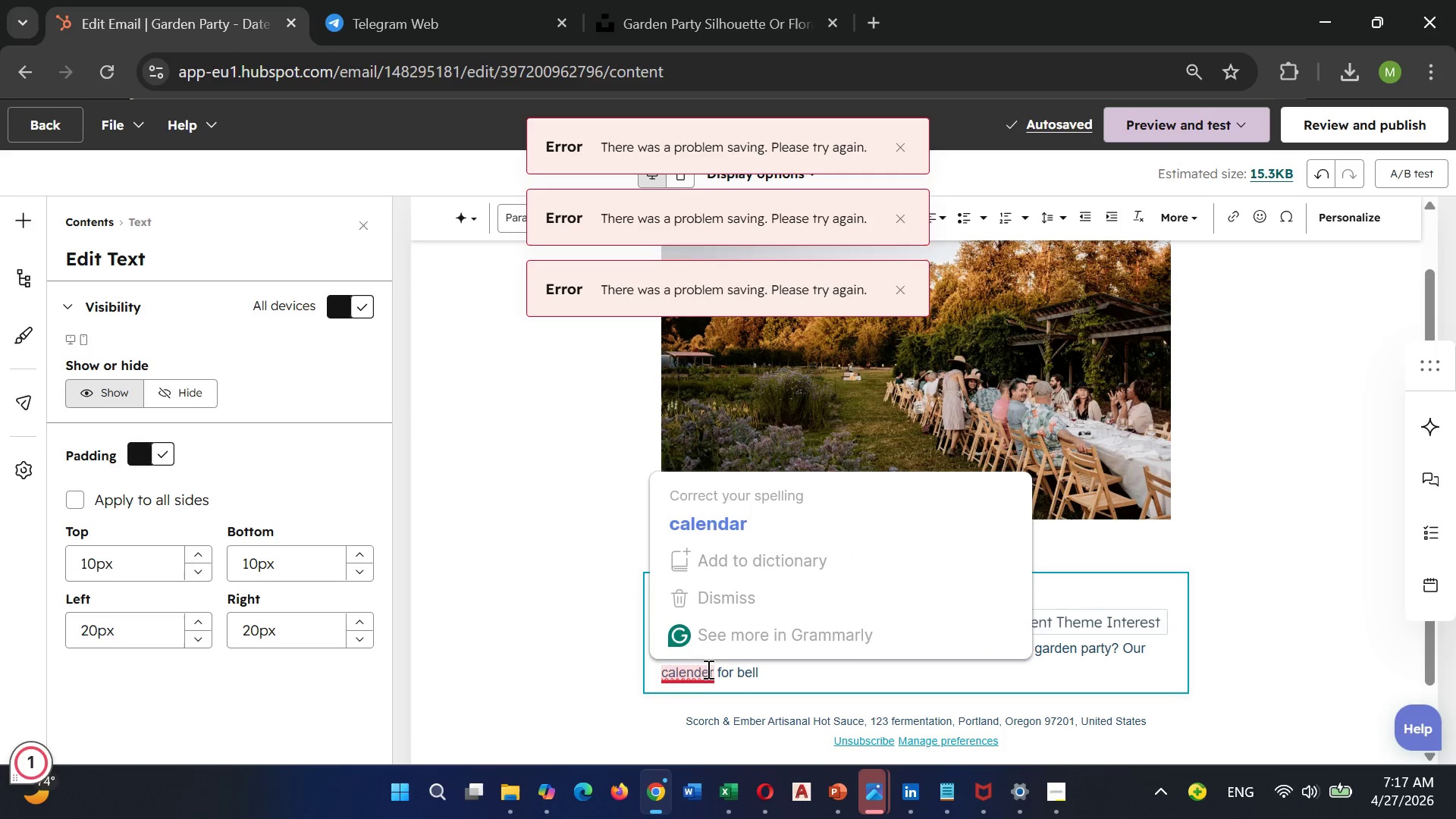 
key(Backspace)
 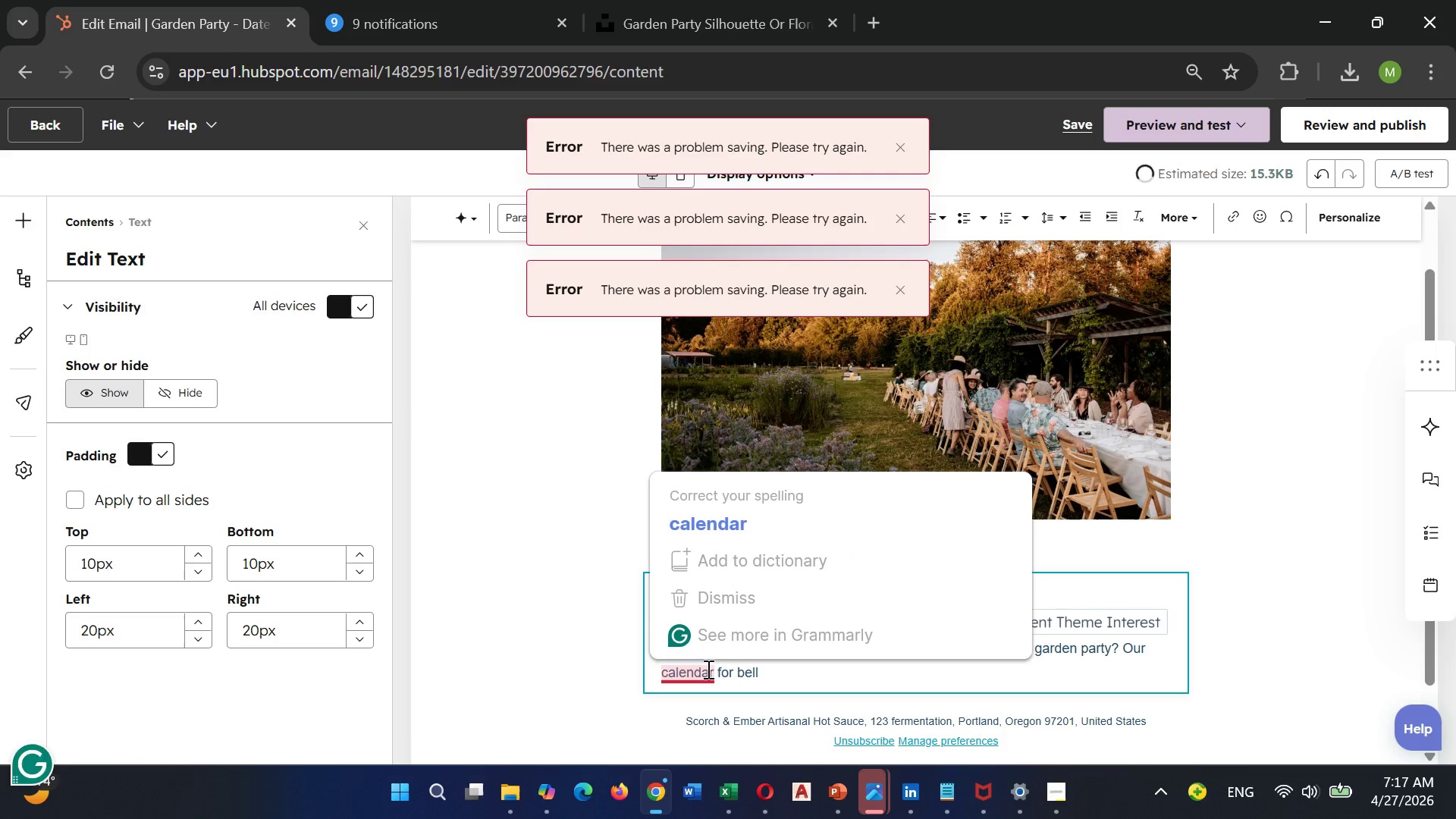 
key(A)
 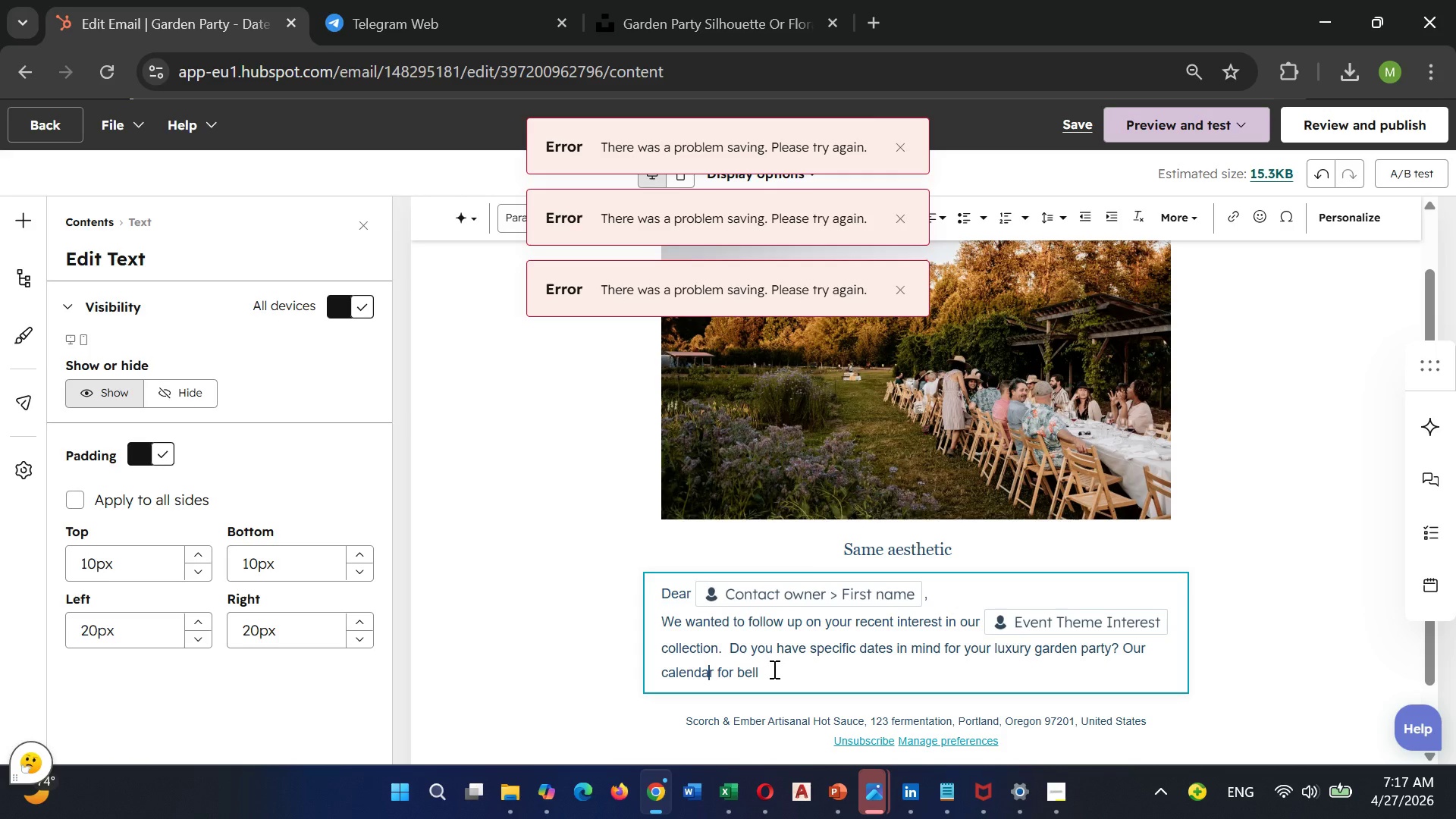 
left_click([773, 669])
 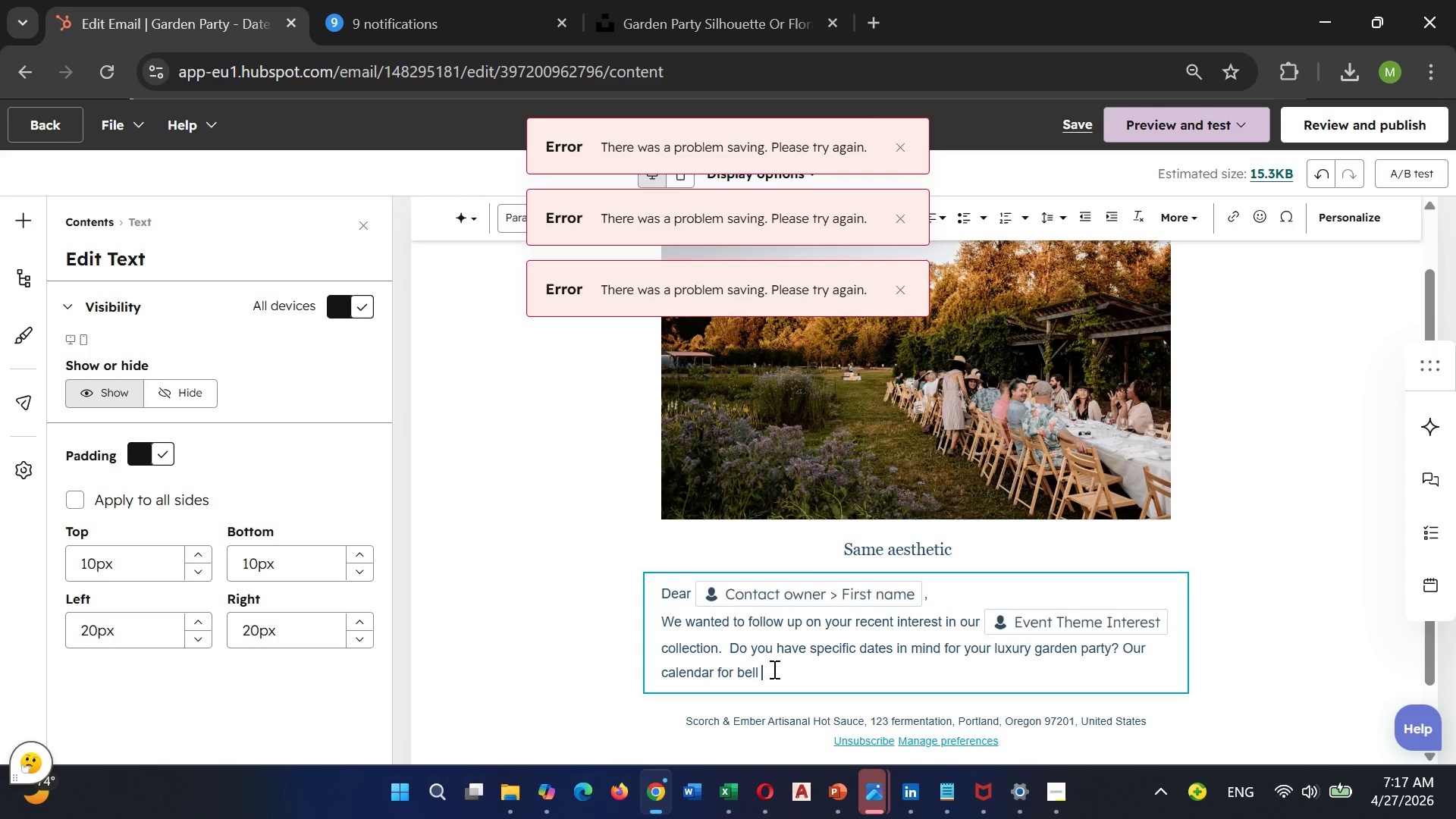 
type( tents, co)
 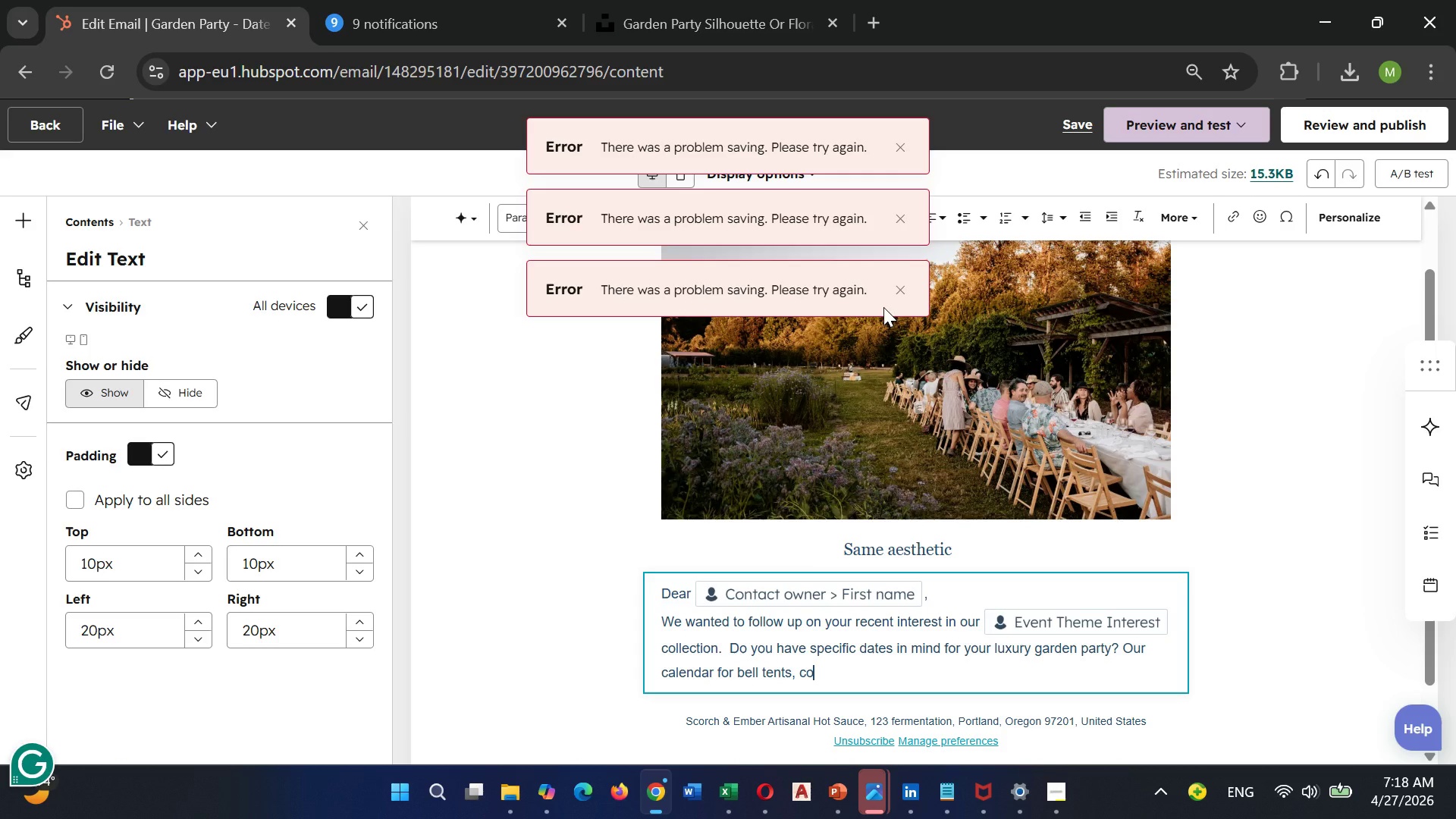 
left_click([901, 291])
 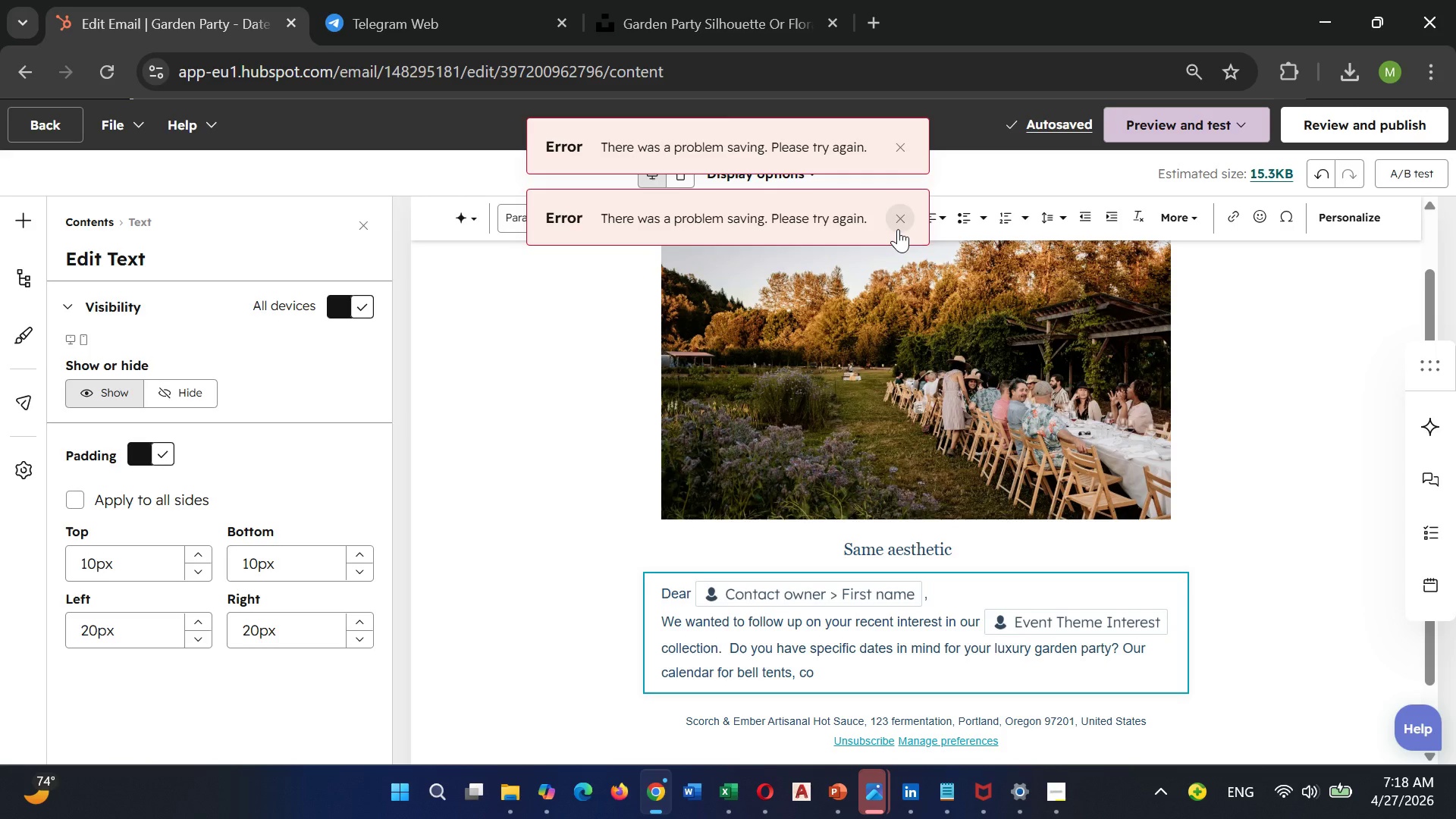 
left_click([898, 229])
 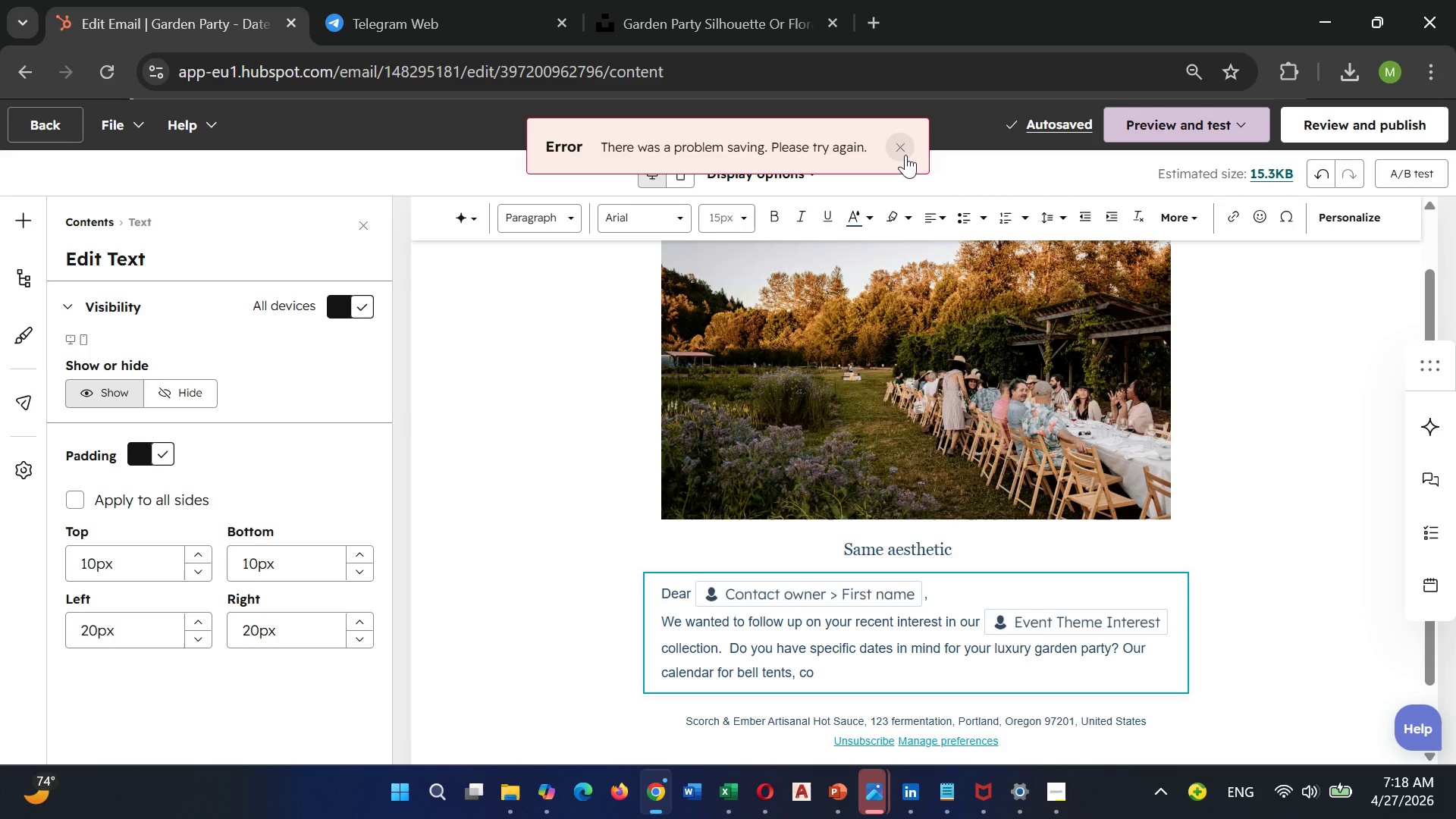 
left_click([905, 155])
 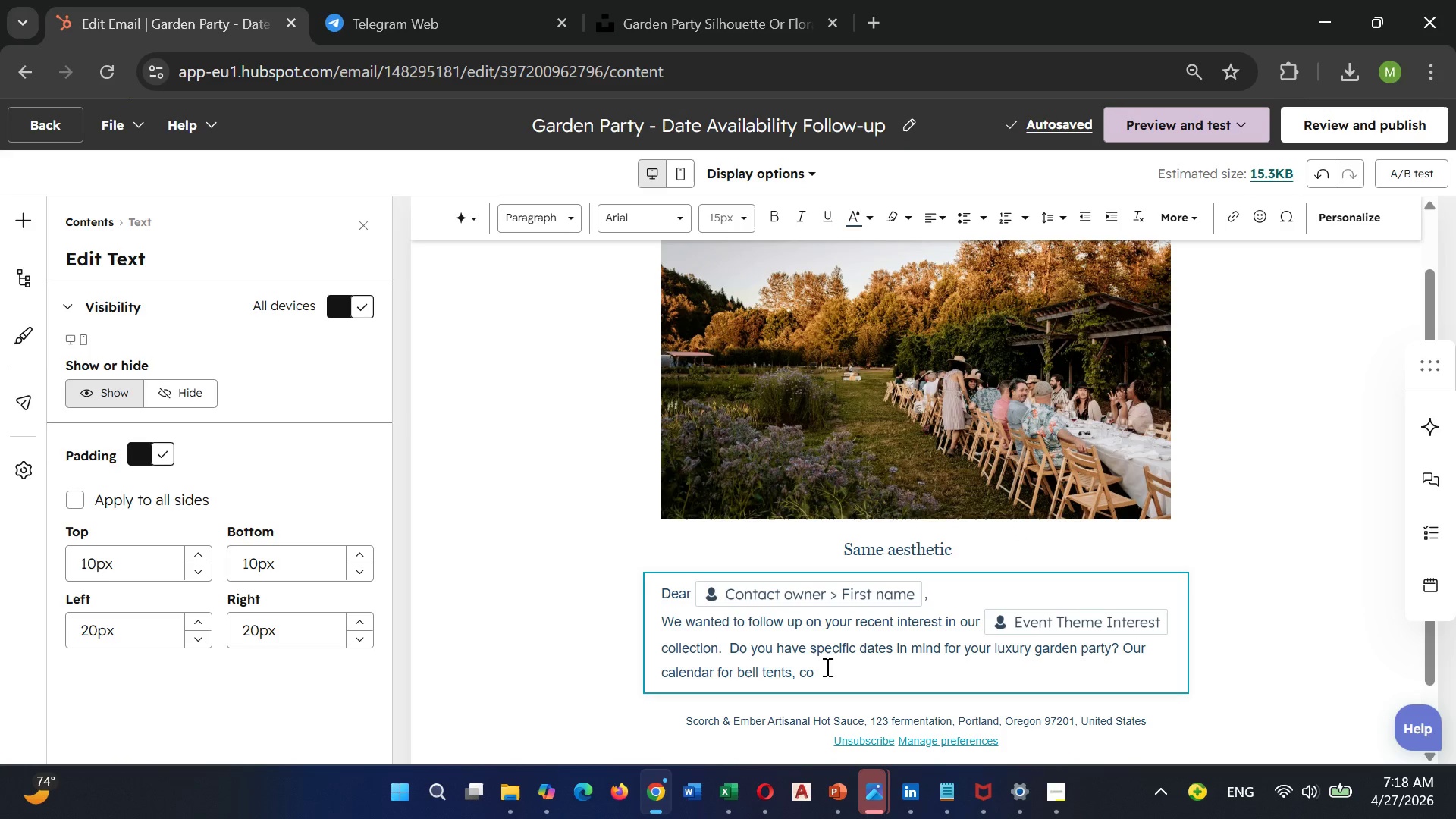 
left_click([826, 673])
 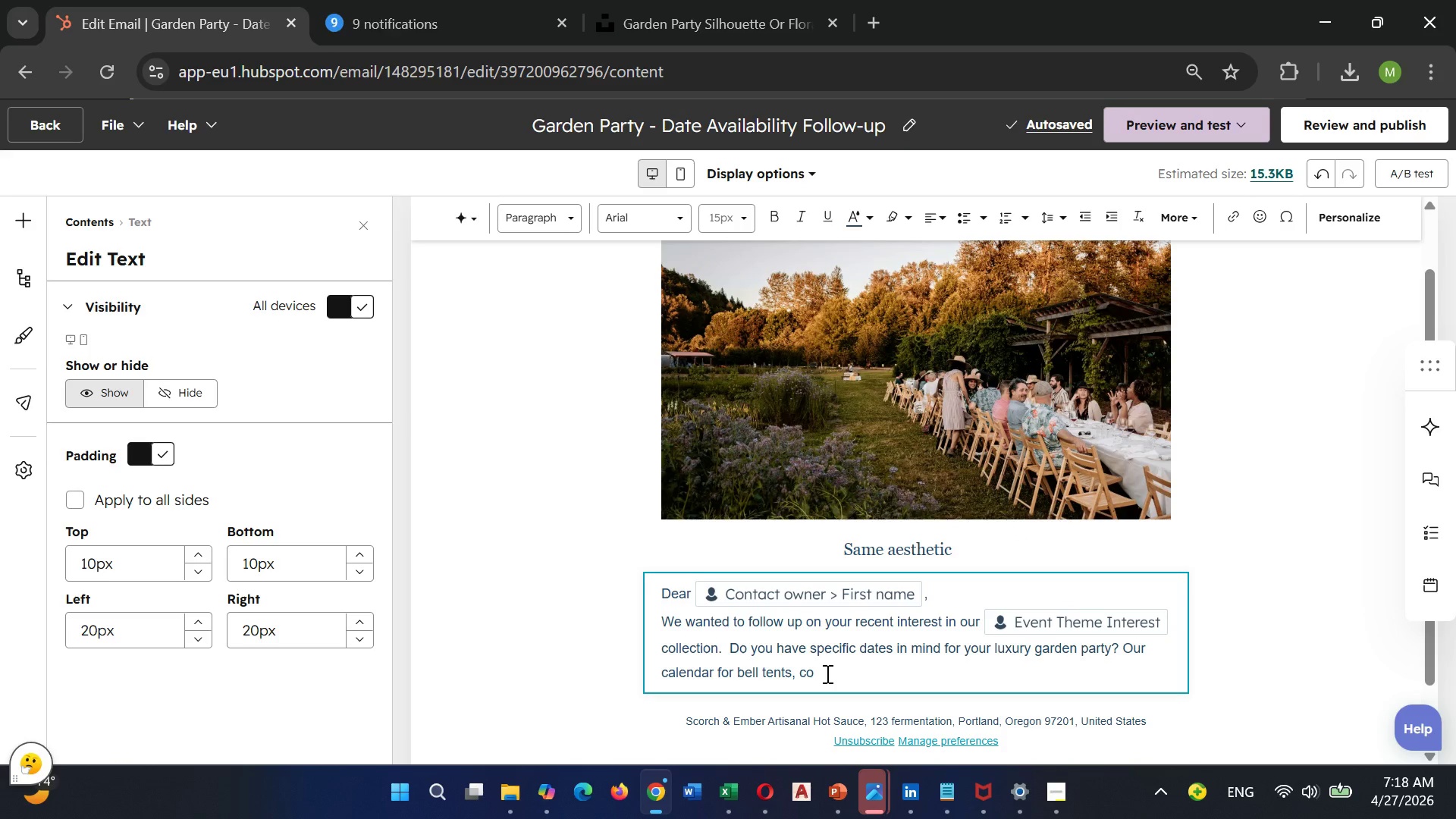 
key(Backspace)
type(roquey)
key(Backspace)
type(t  sets, and high-tea)
 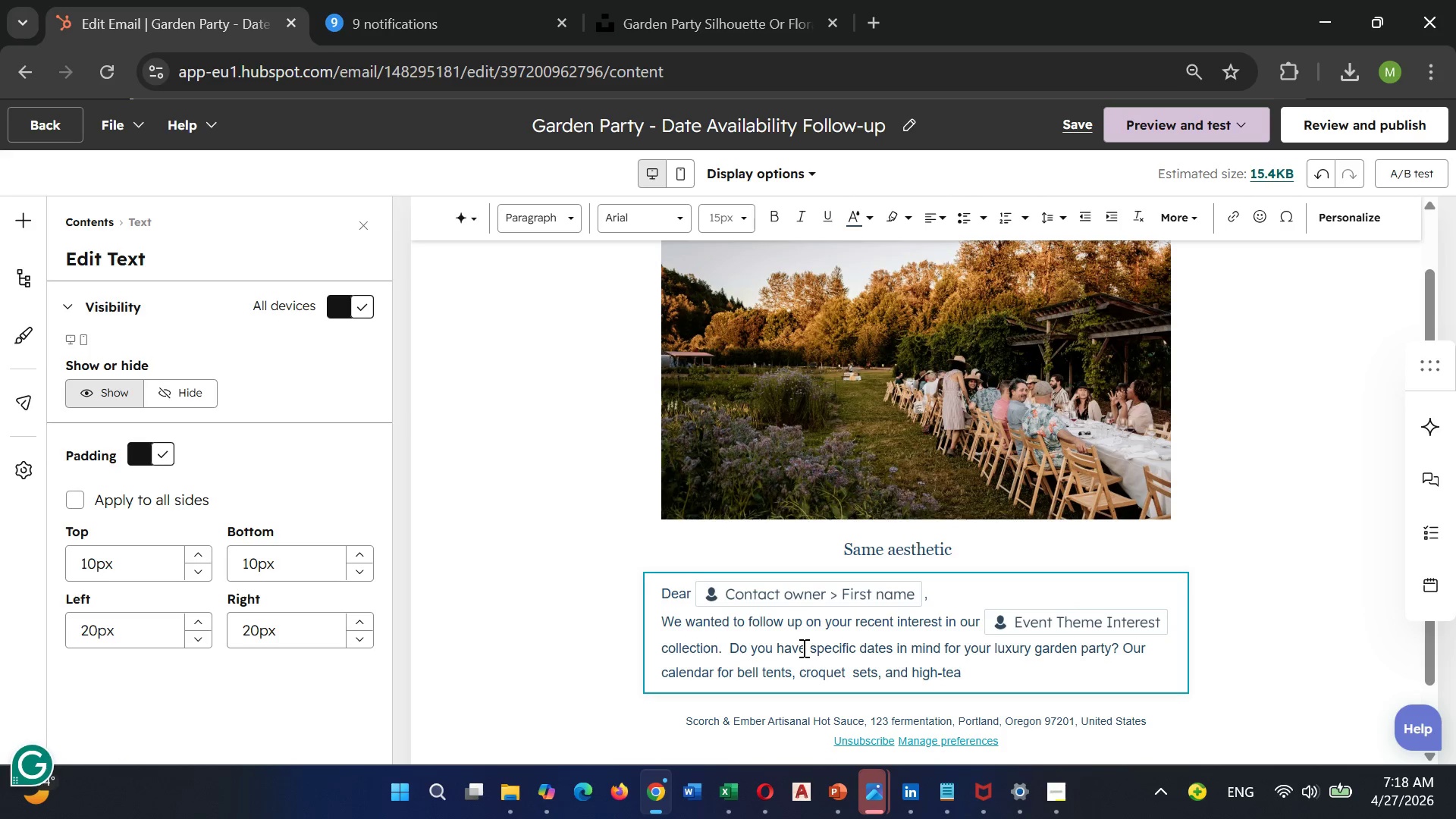 
type( furniture)
 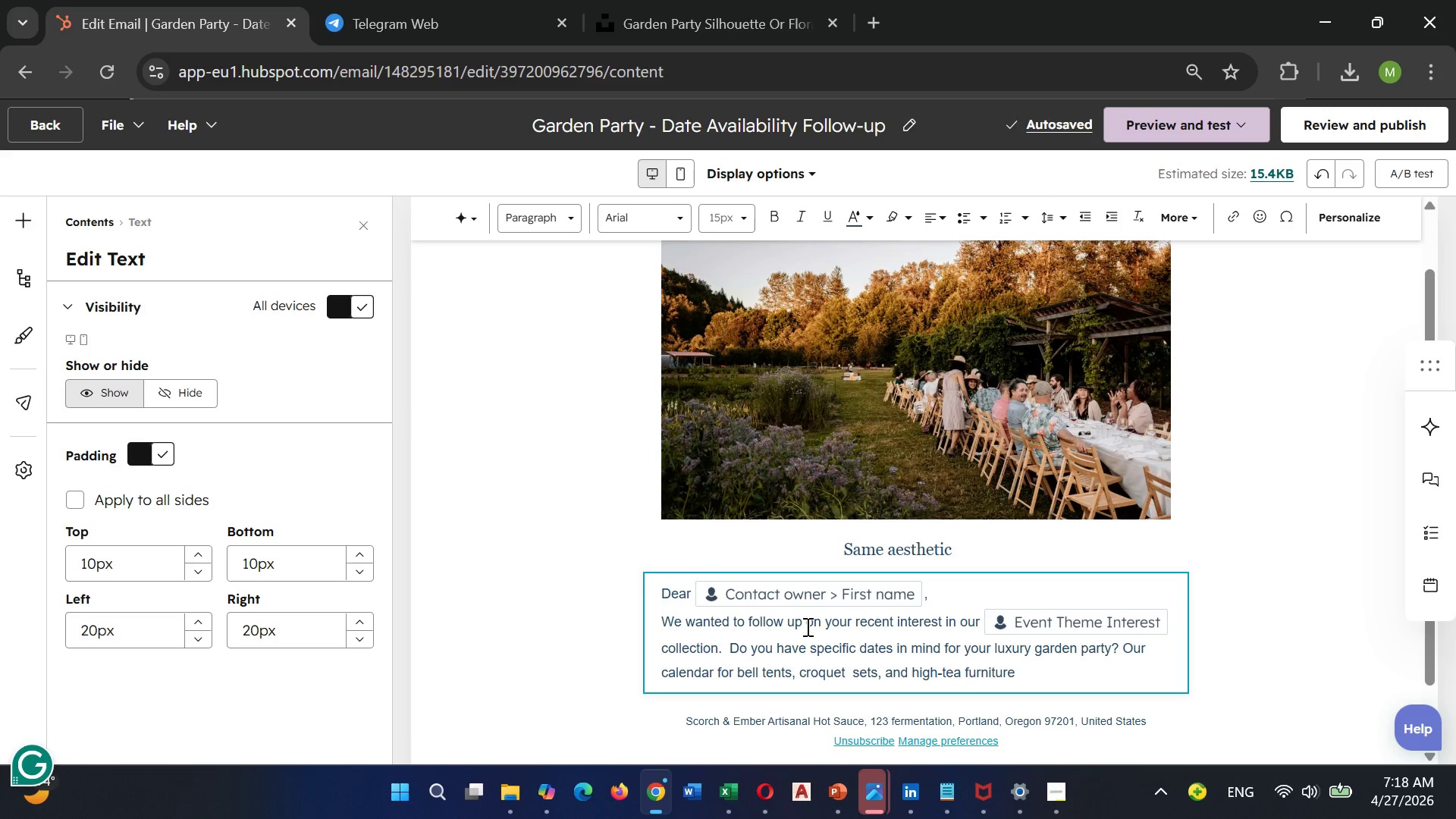 
type( fills quickly during peak)
 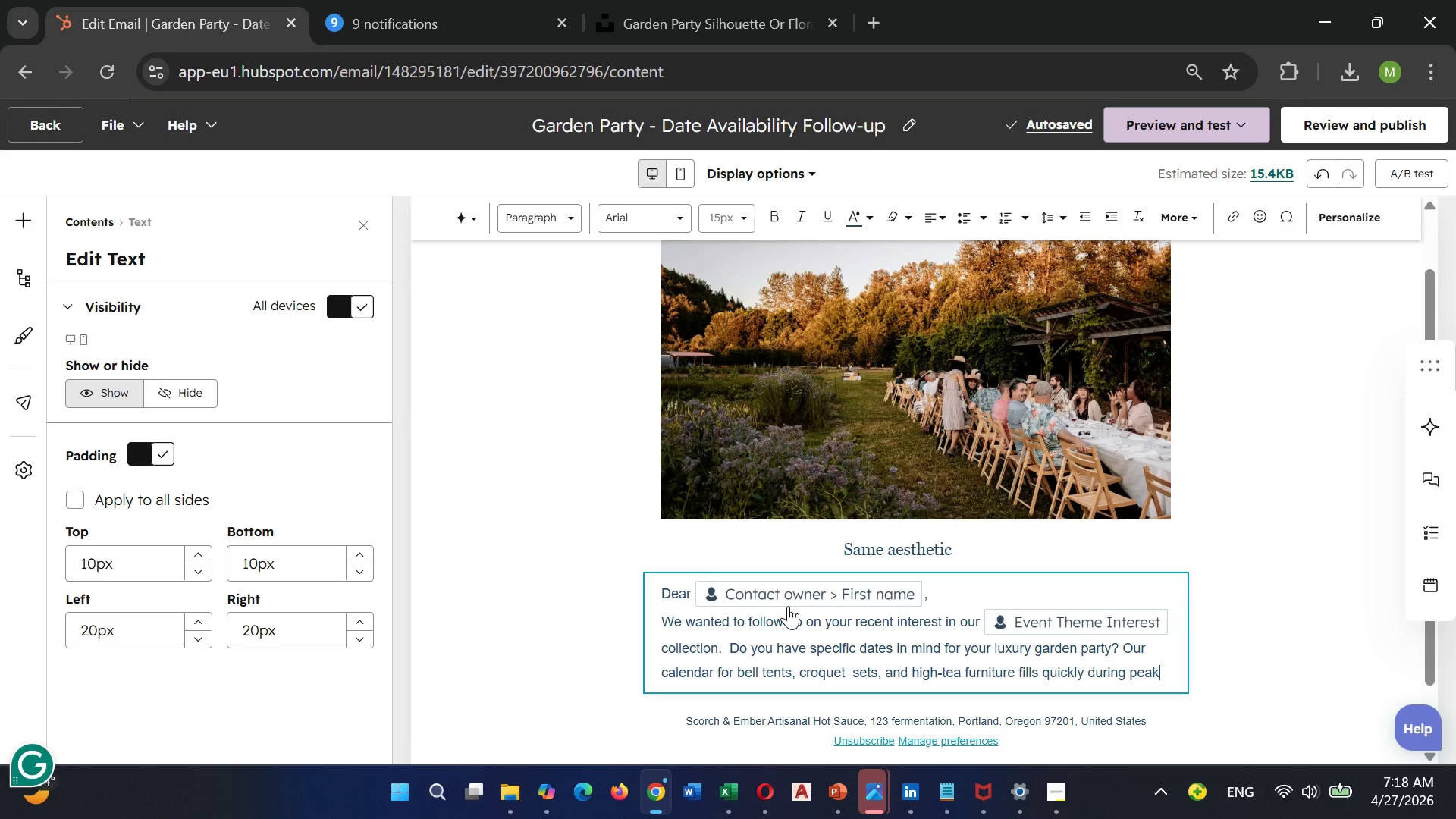 
type( season)
 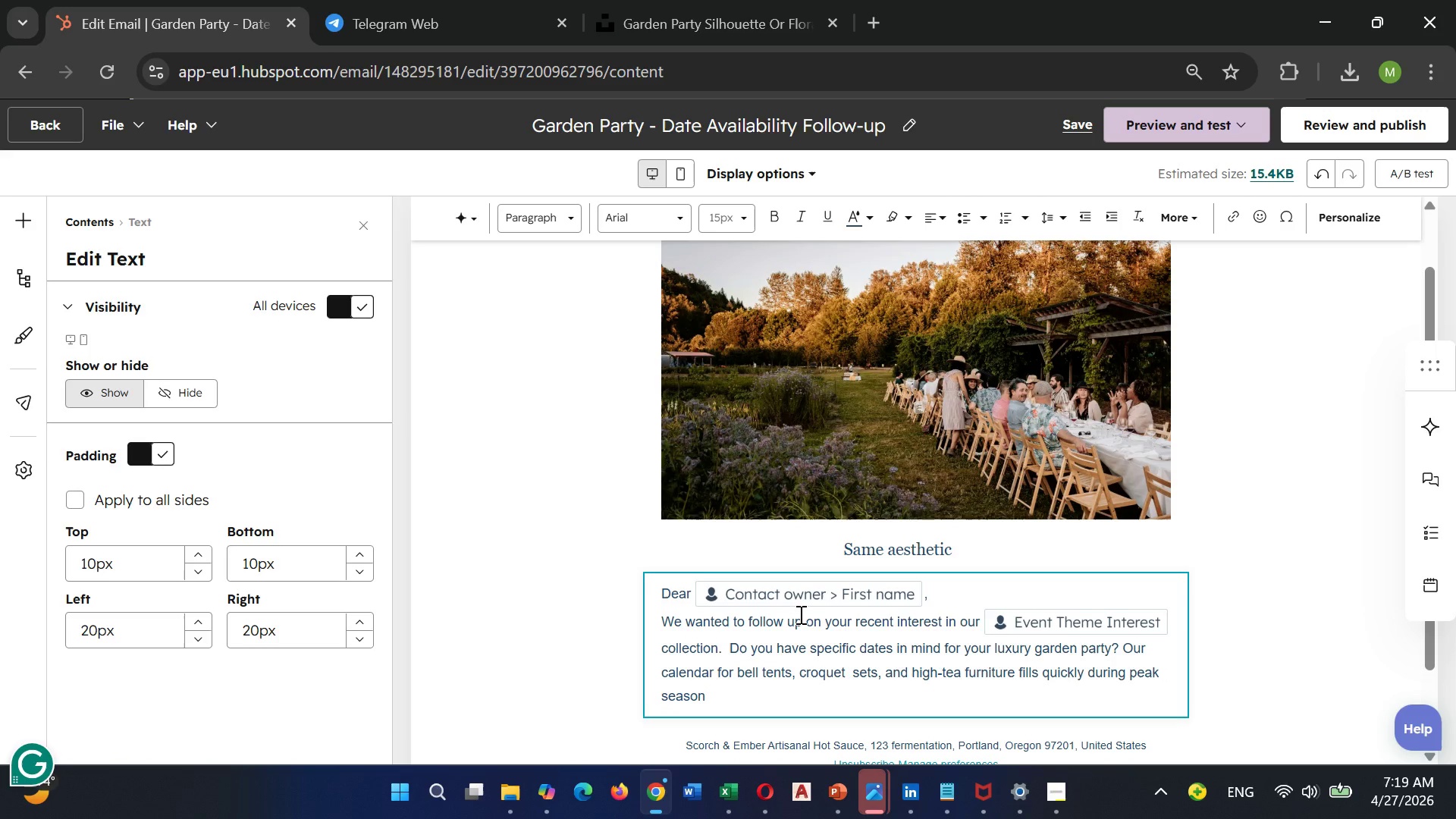 
key(Period)
 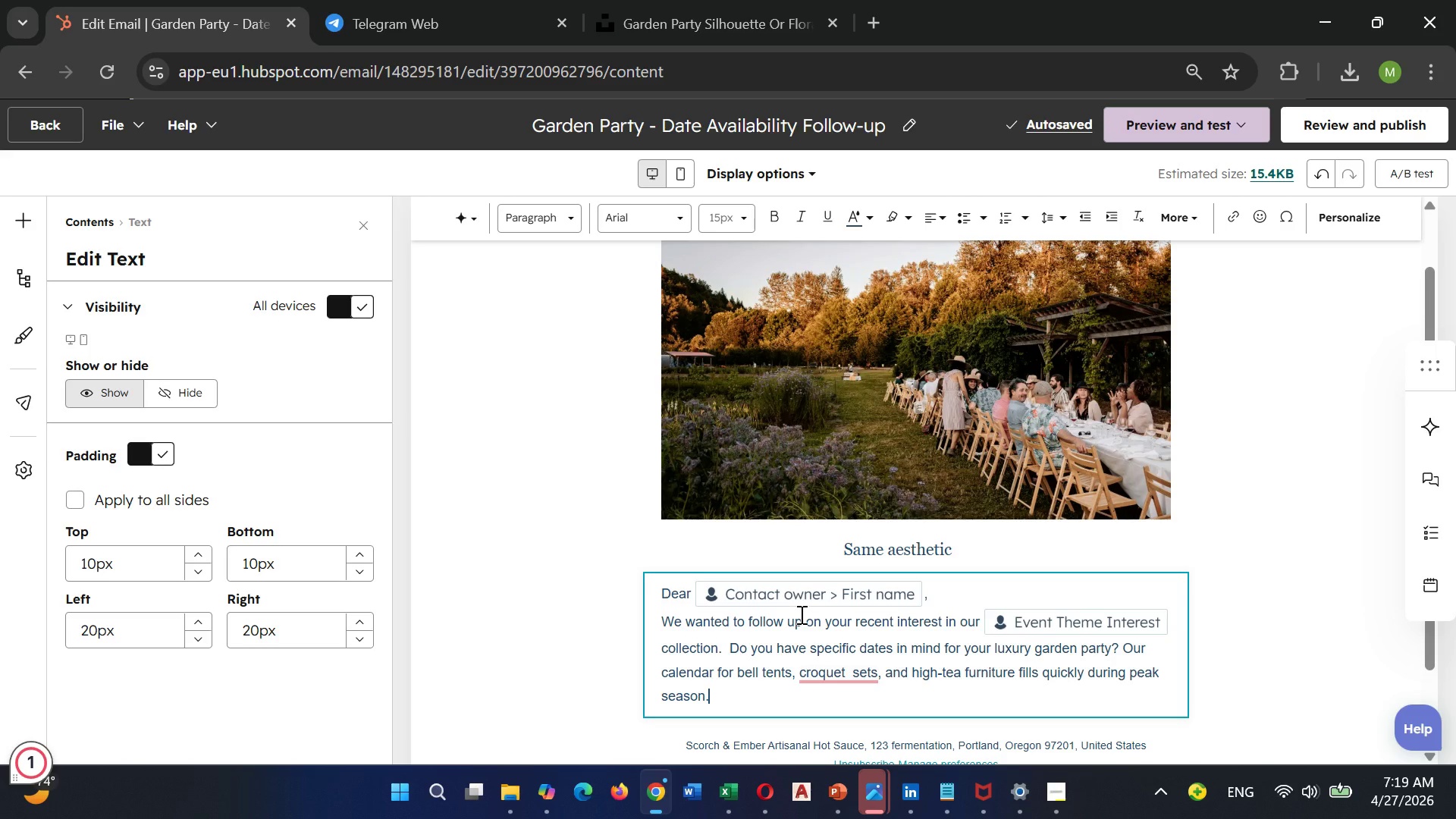 
wait(12.56)
 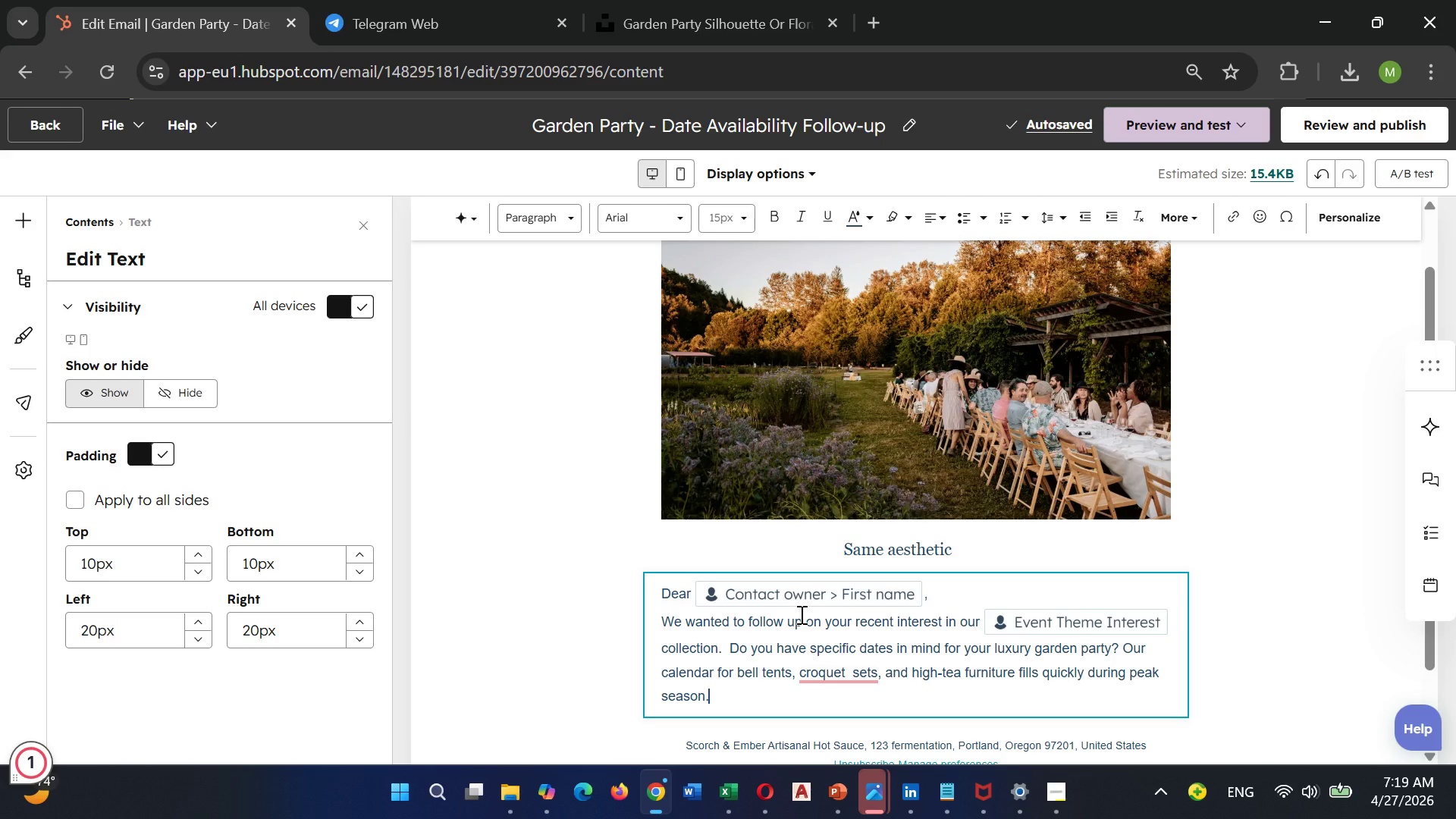 
left_click([20, 233])
 